 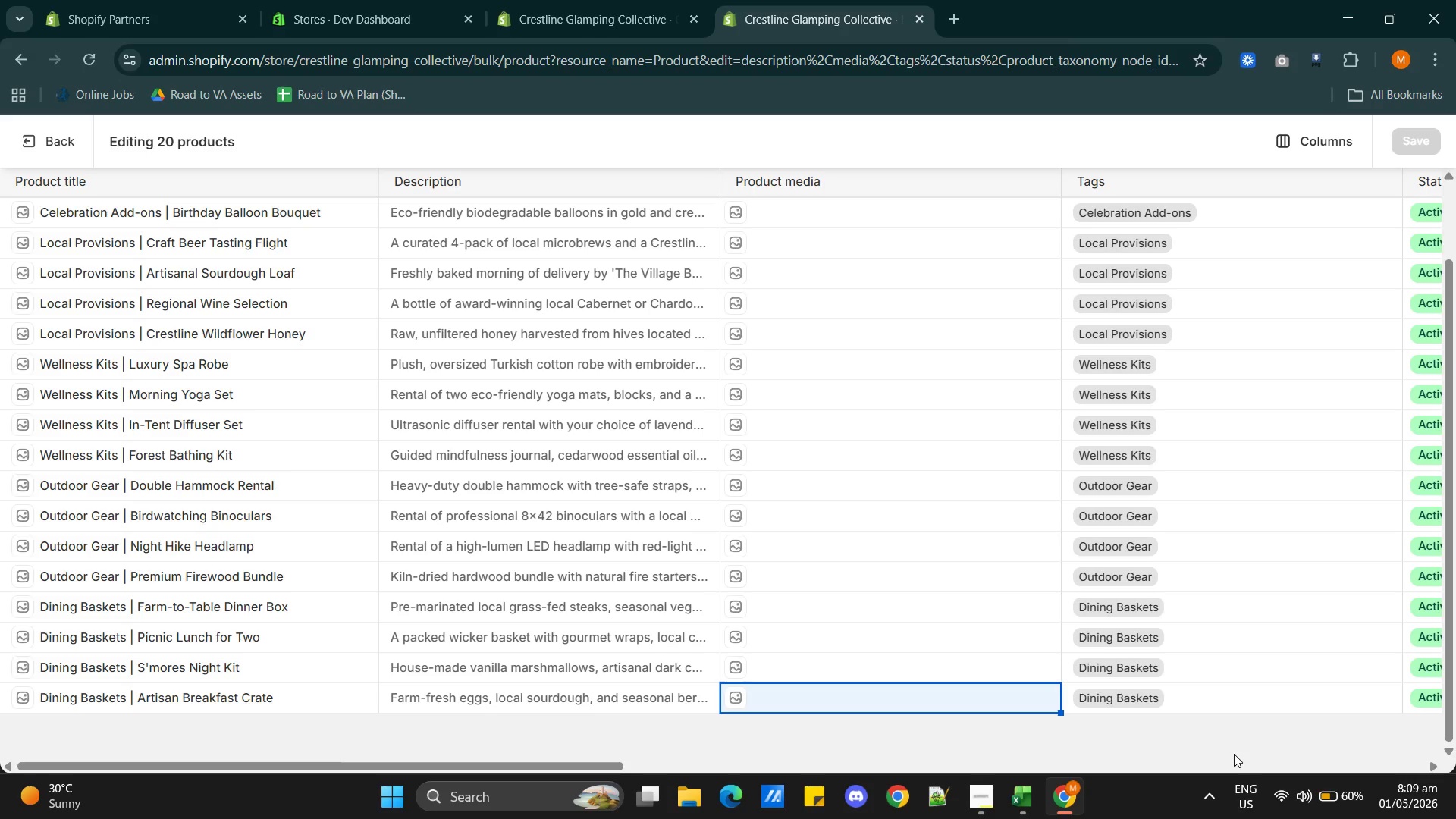 
left_click([527, 699])
 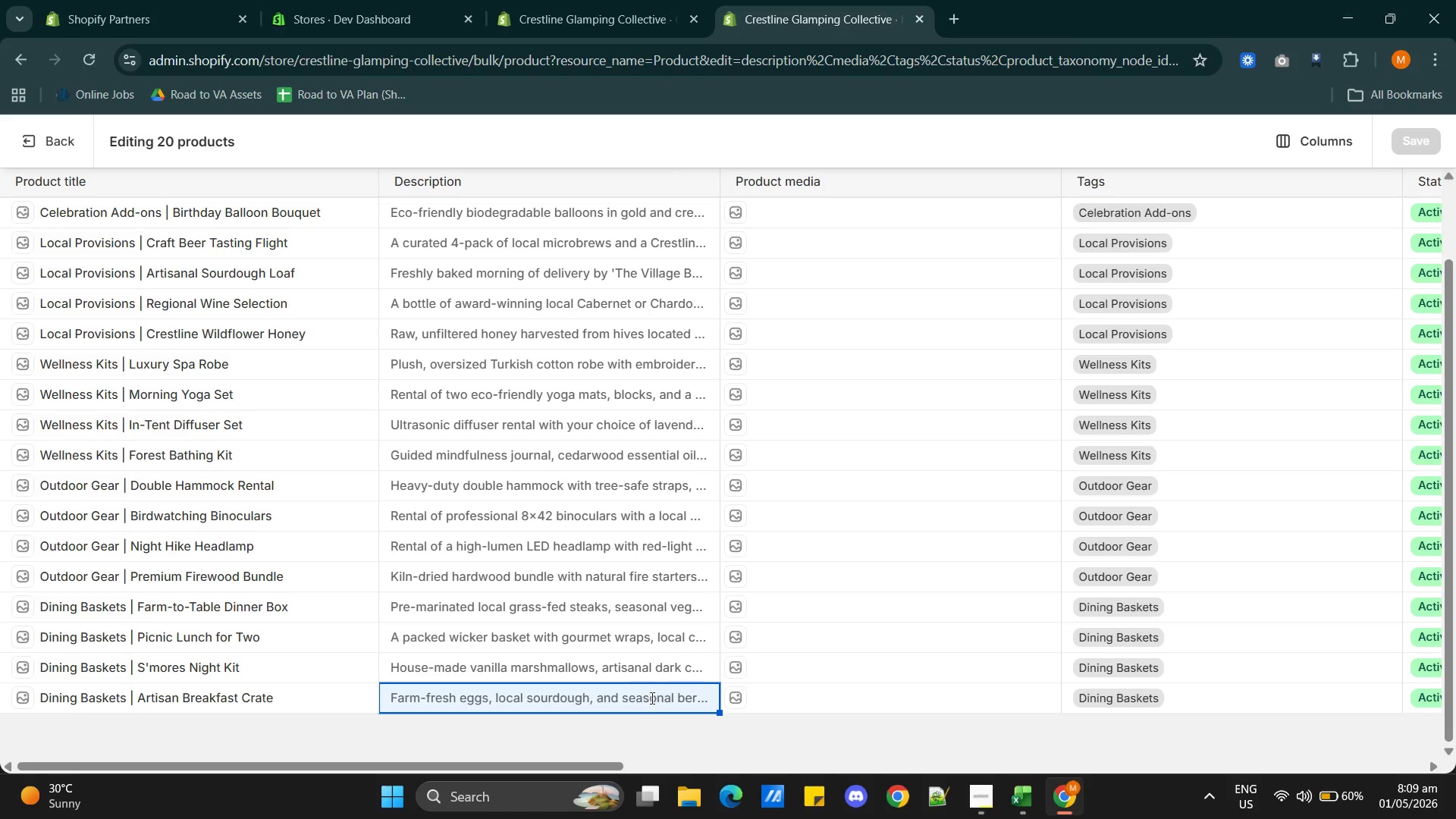 
wait(7.0)
 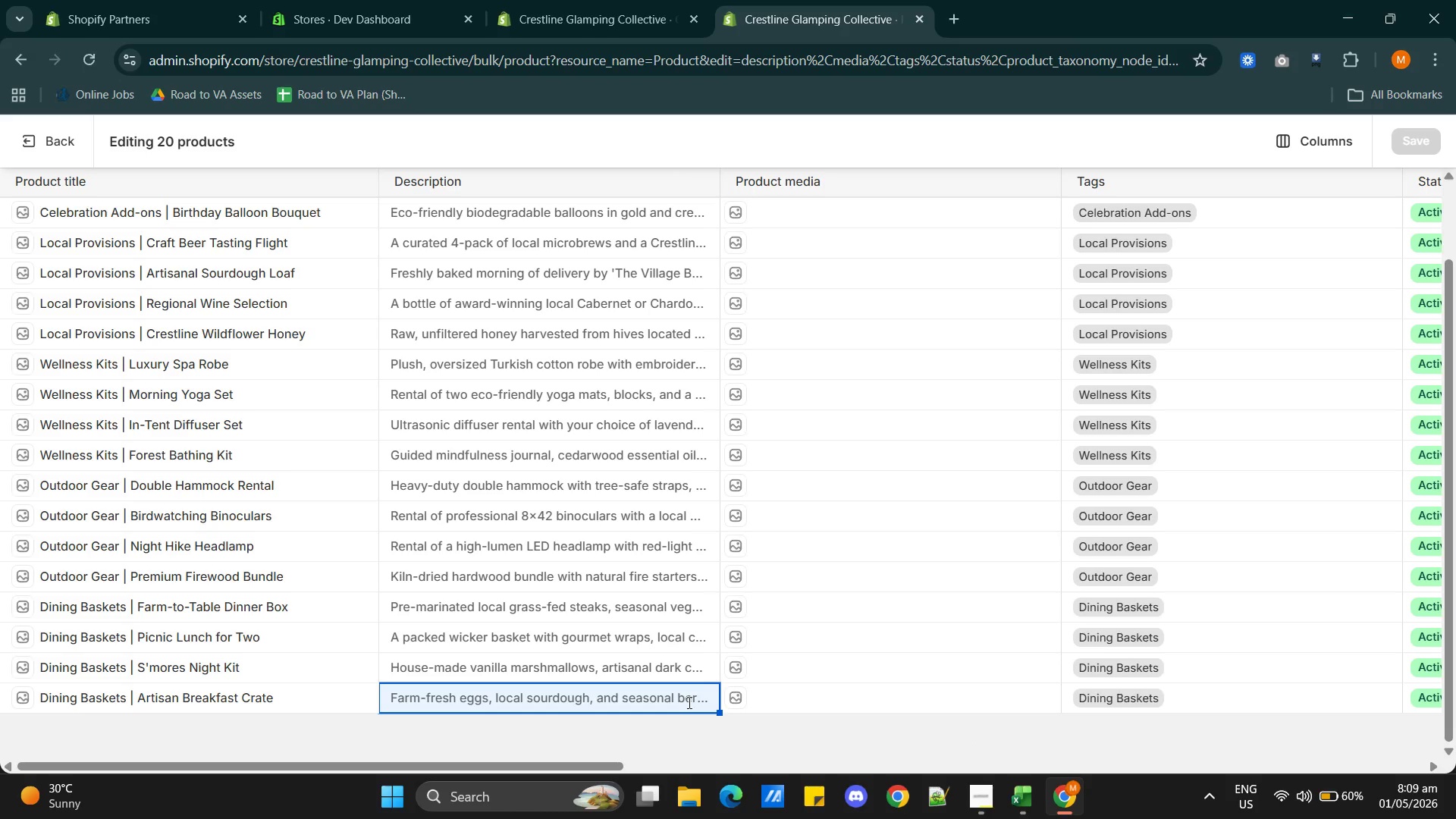 
left_click_drag(start_coordinate=[718, 172], to_coordinate=[1050, 253])
 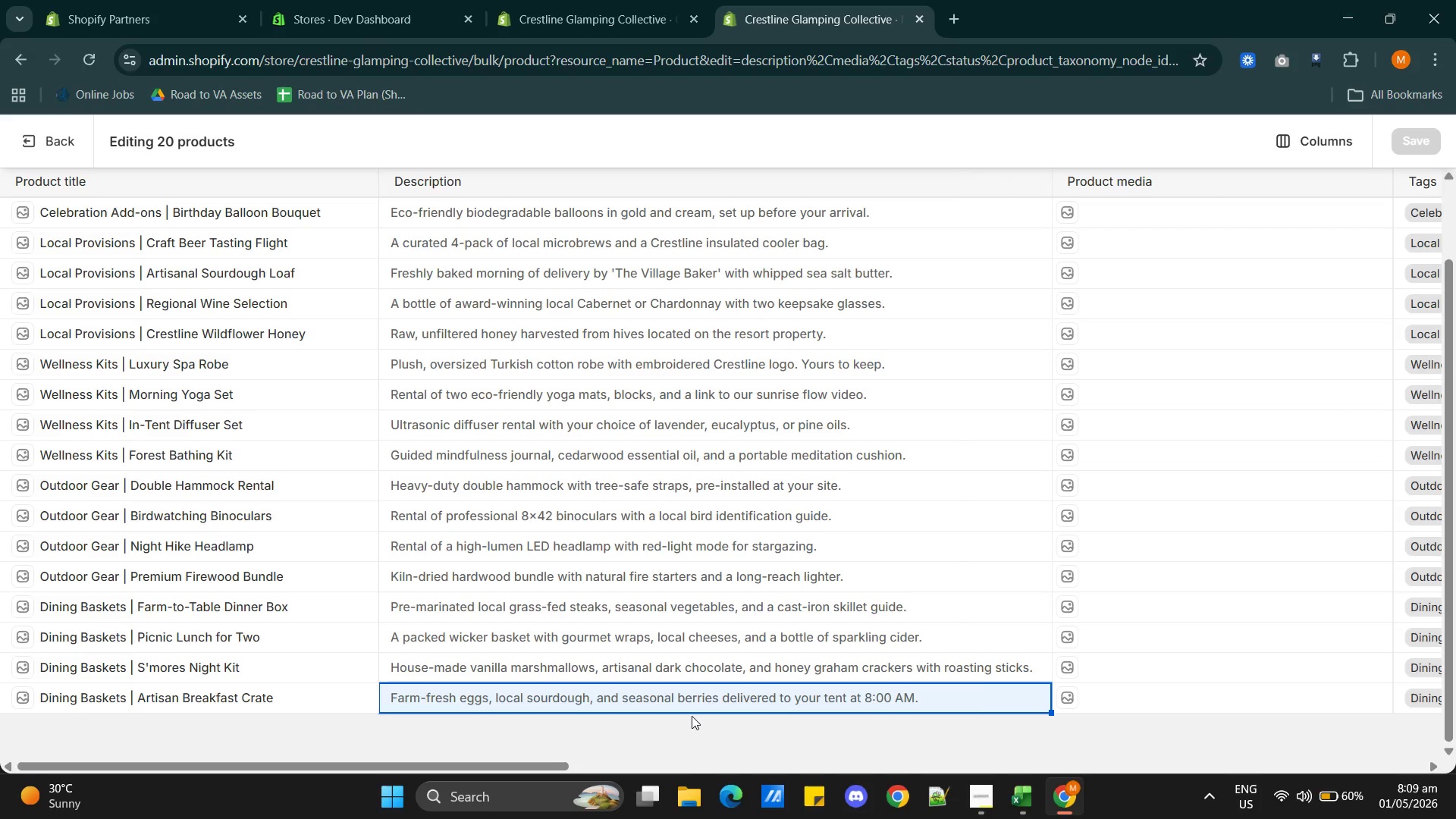 
left_click([687, 726])
 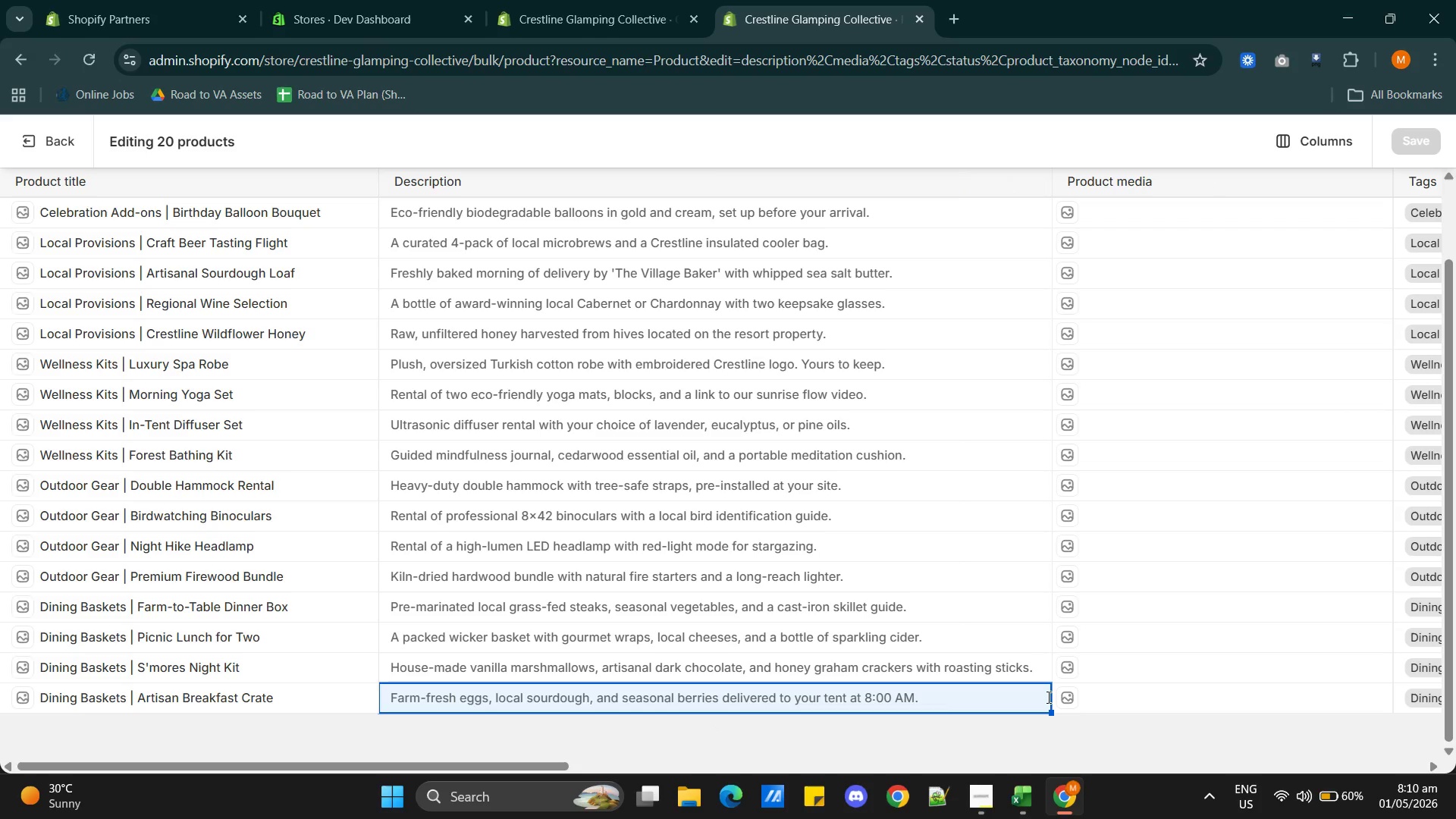 
left_click([1072, 696])
 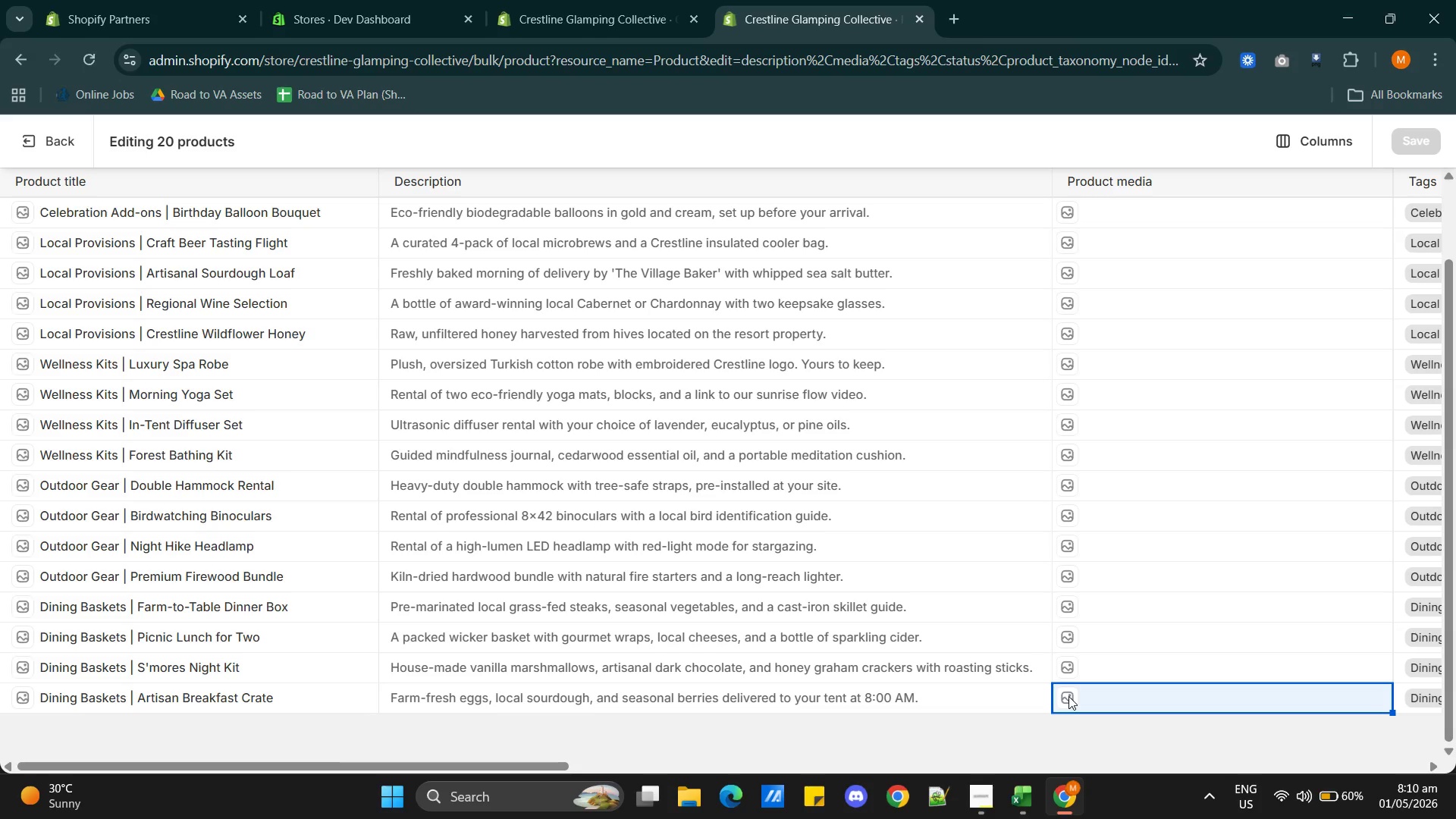 
left_click([1068, 696])
 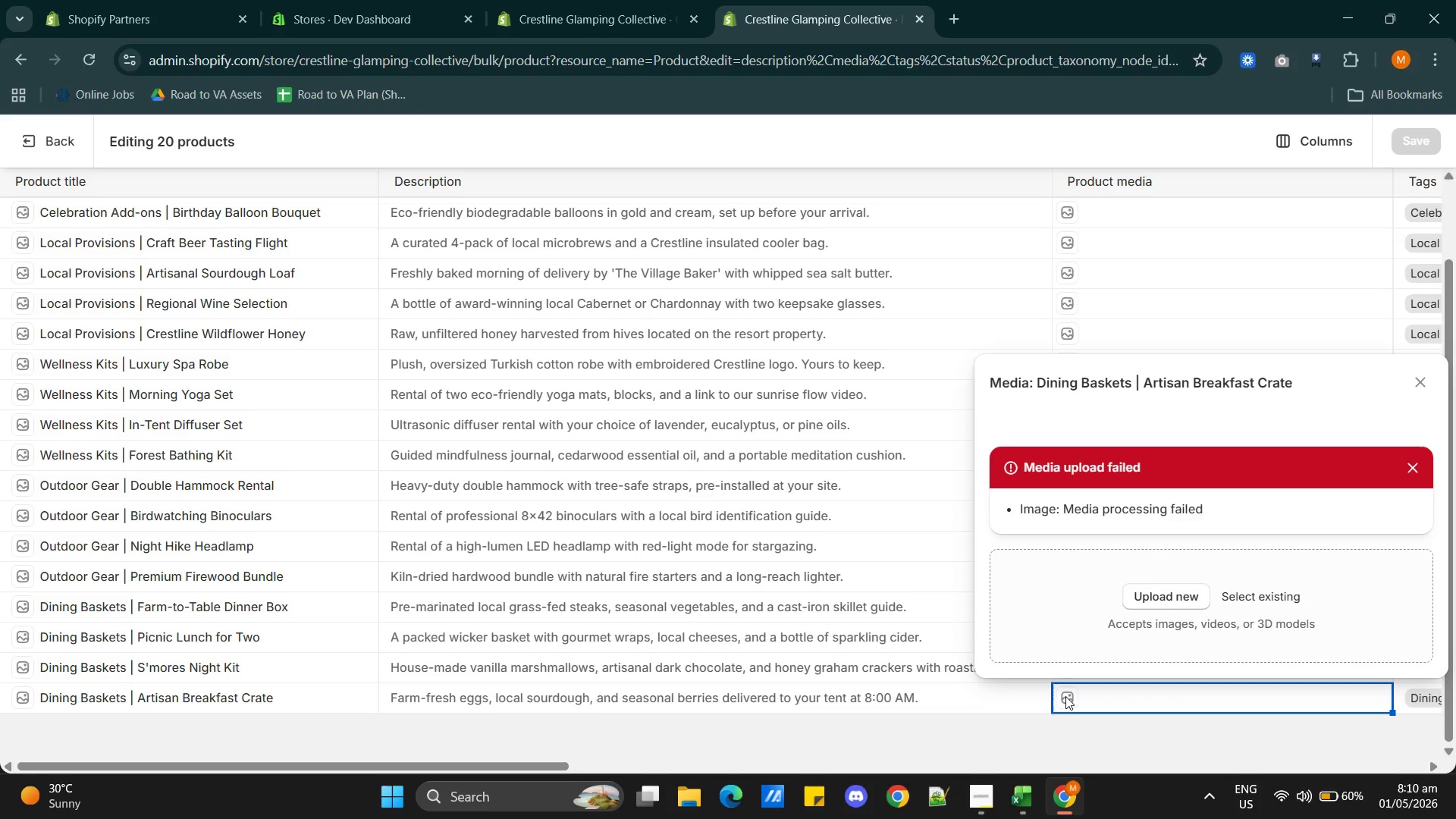 
wait(8.88)
 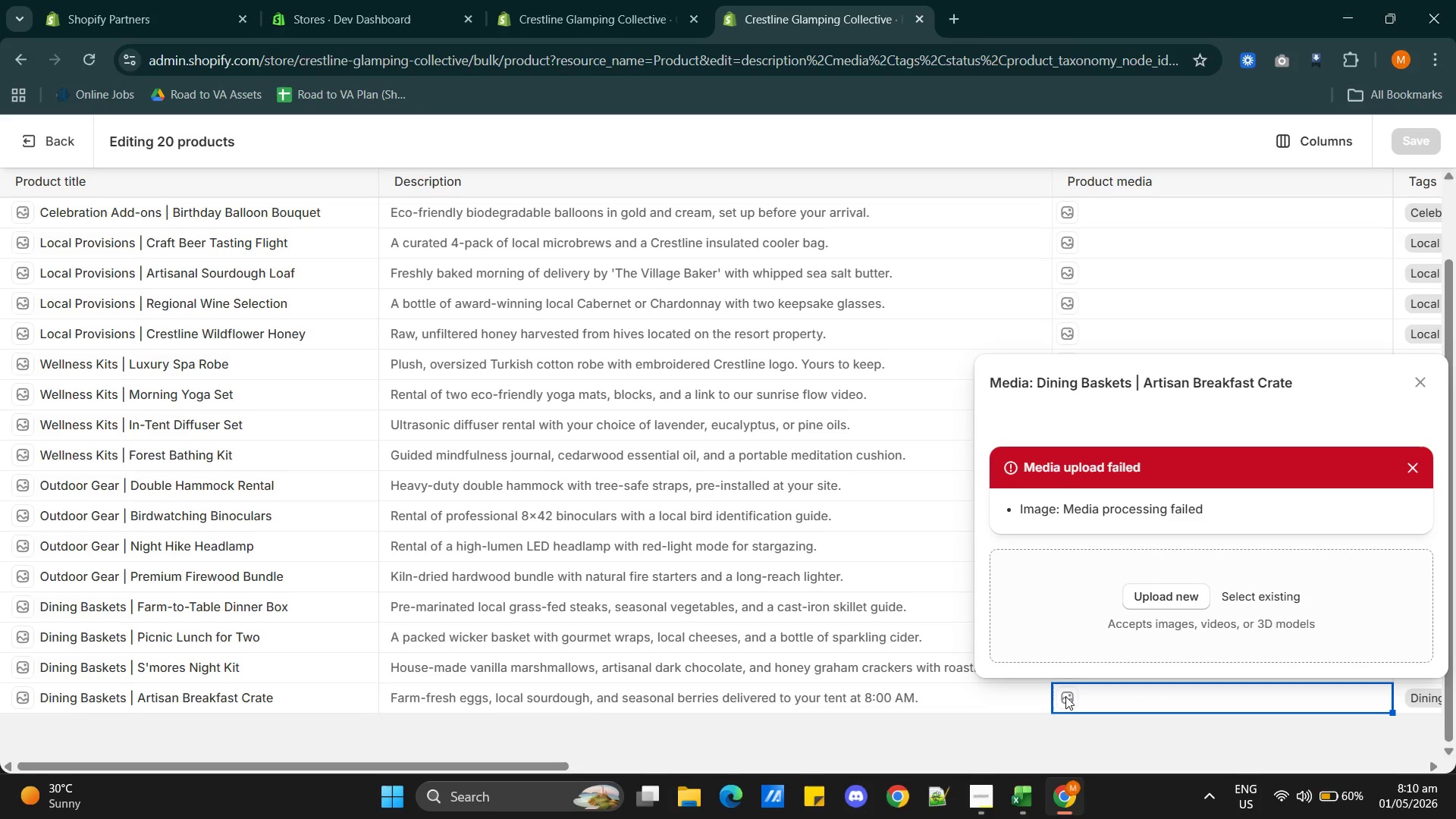 
left_click([1246, 595])
 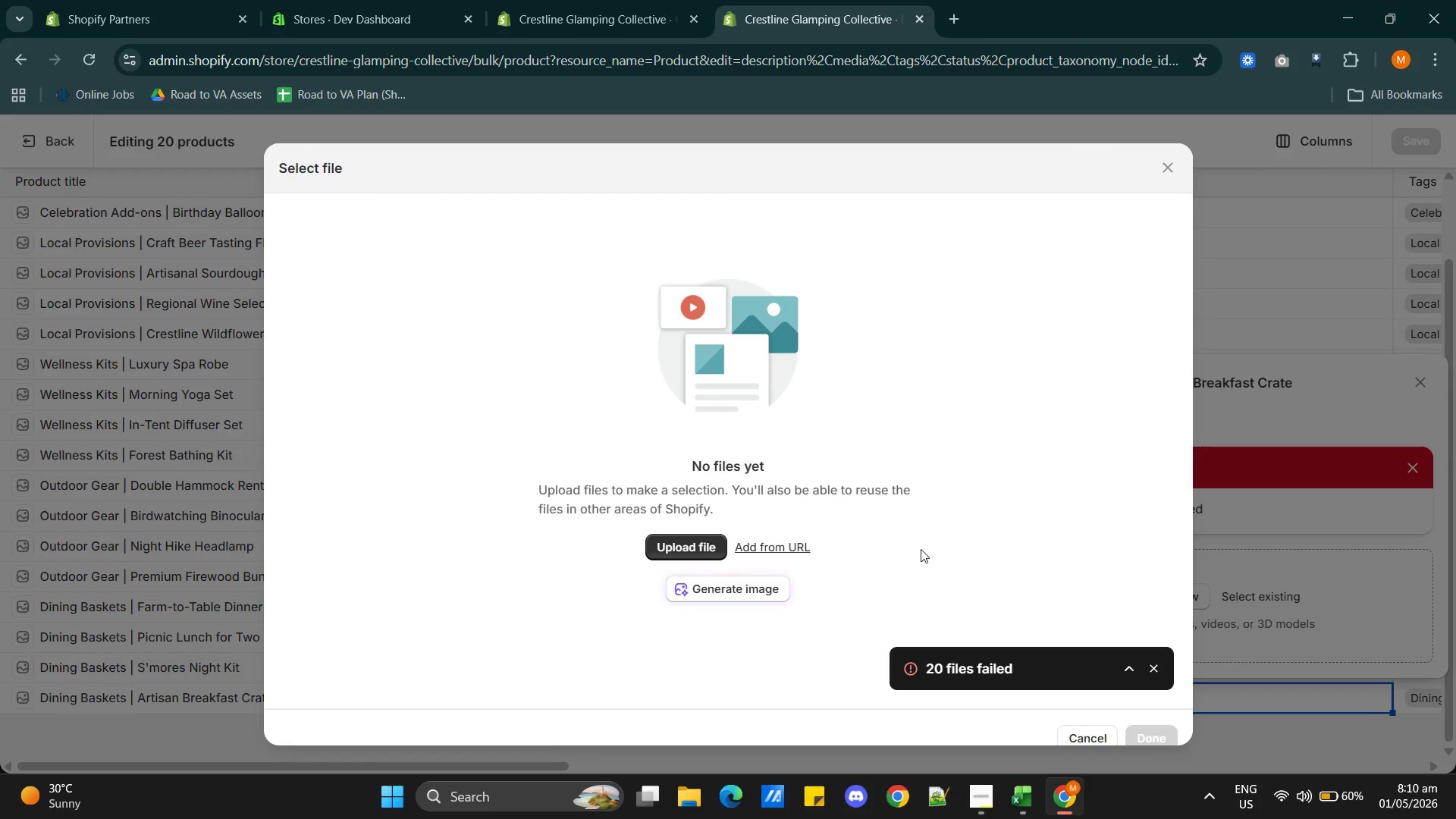 
wait(8.66)
 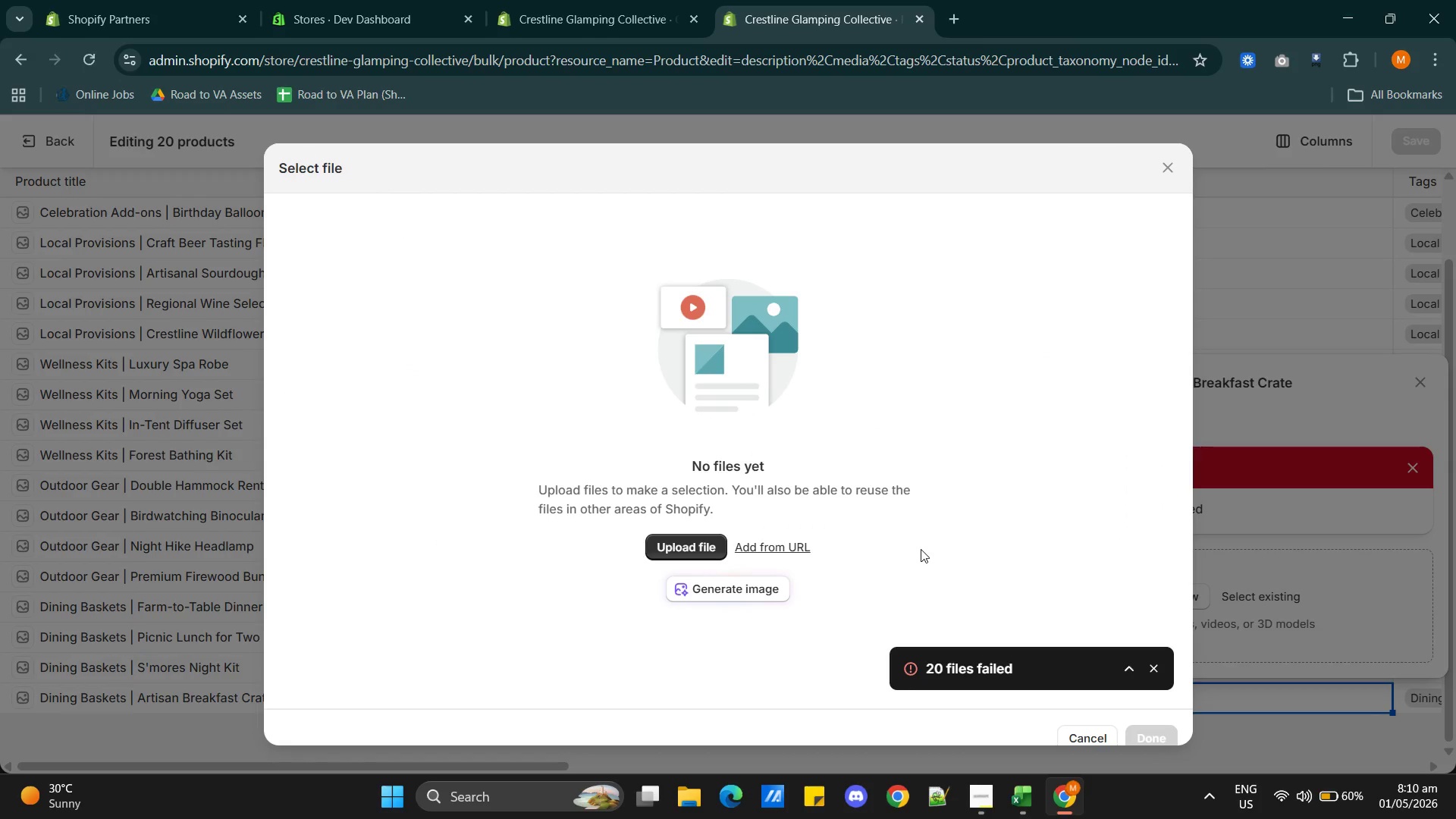 
left_click([1160, 667])
 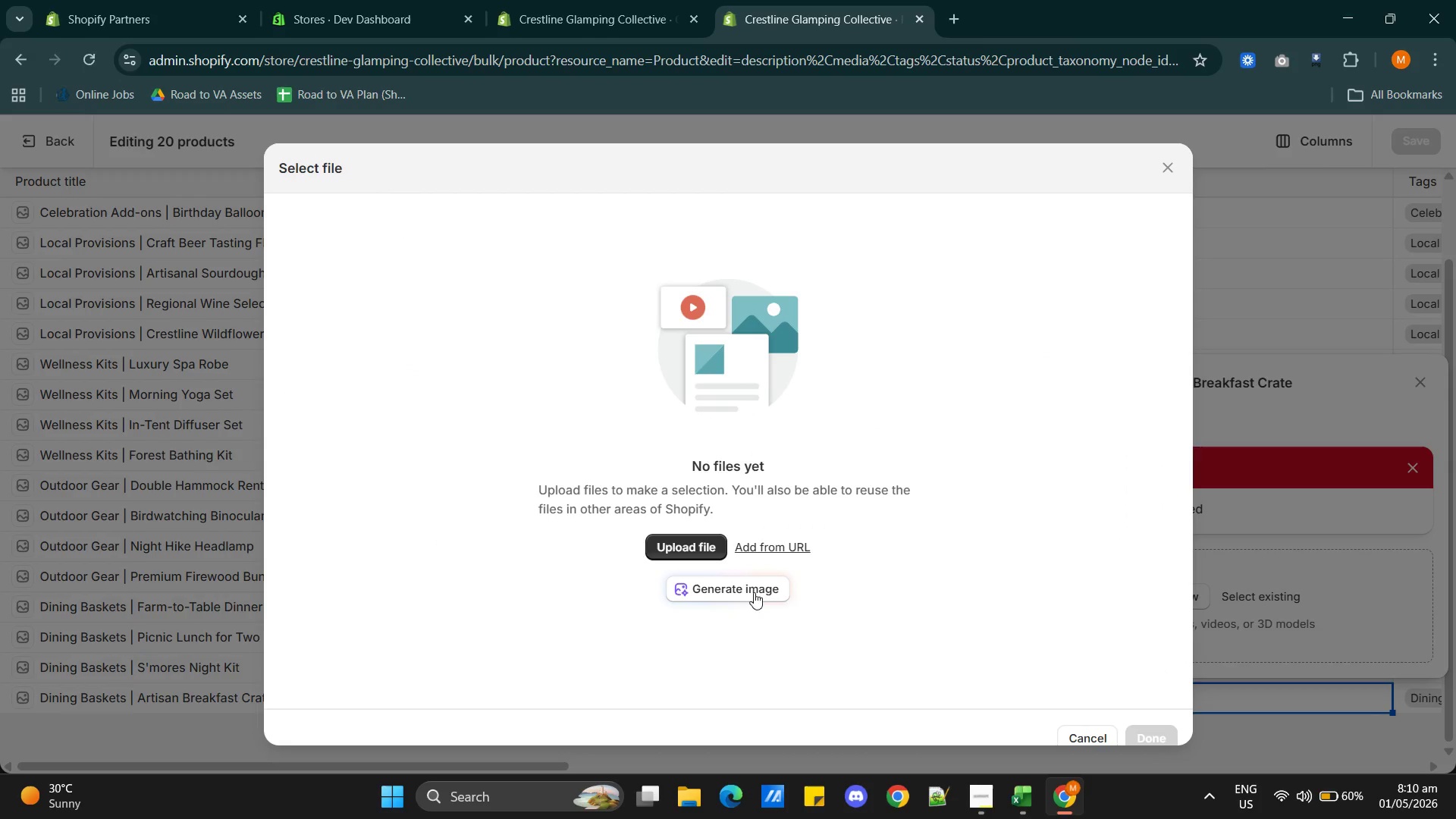 
left_click([738, 592])
 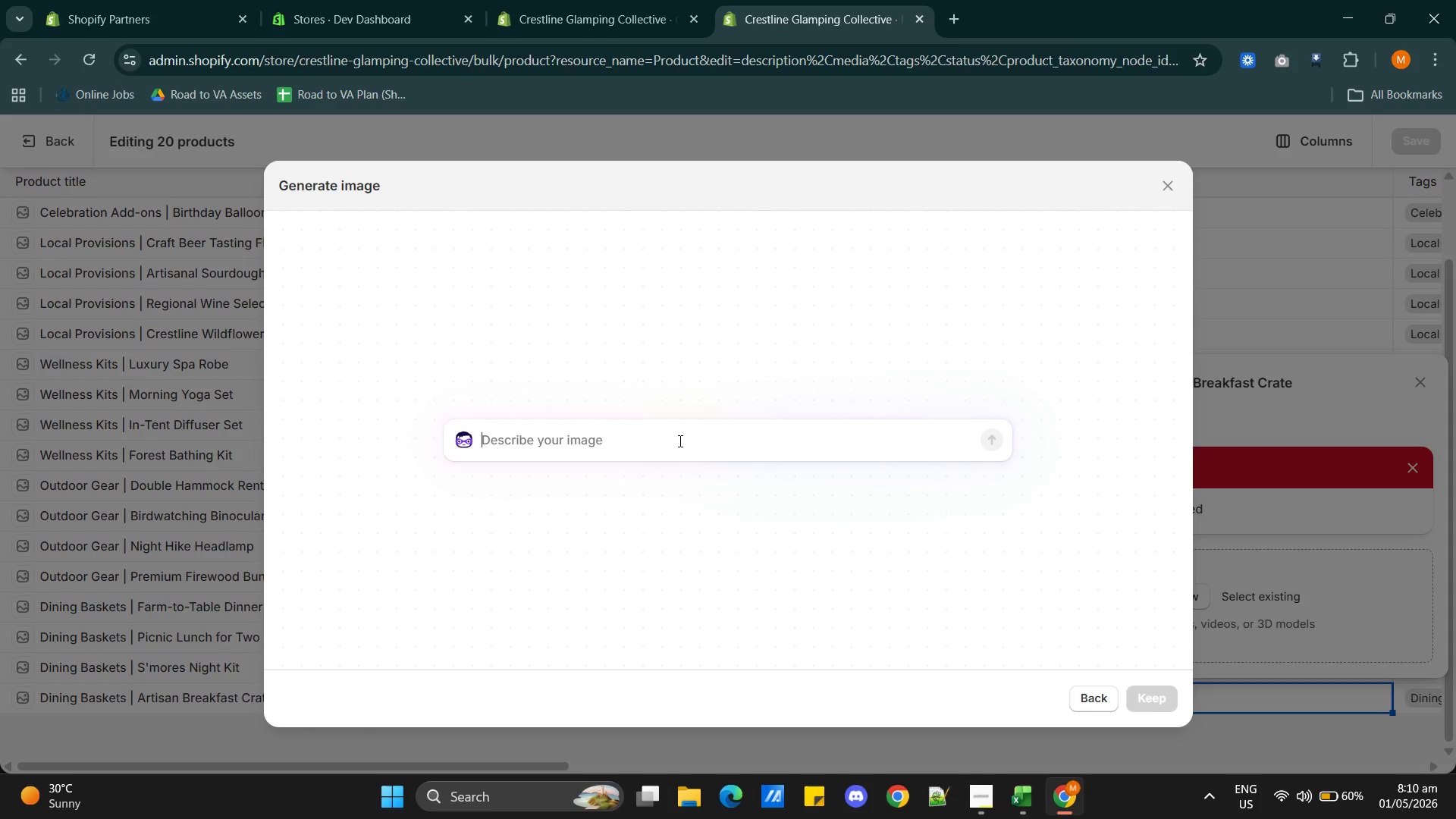 
left_click([679, 441])
 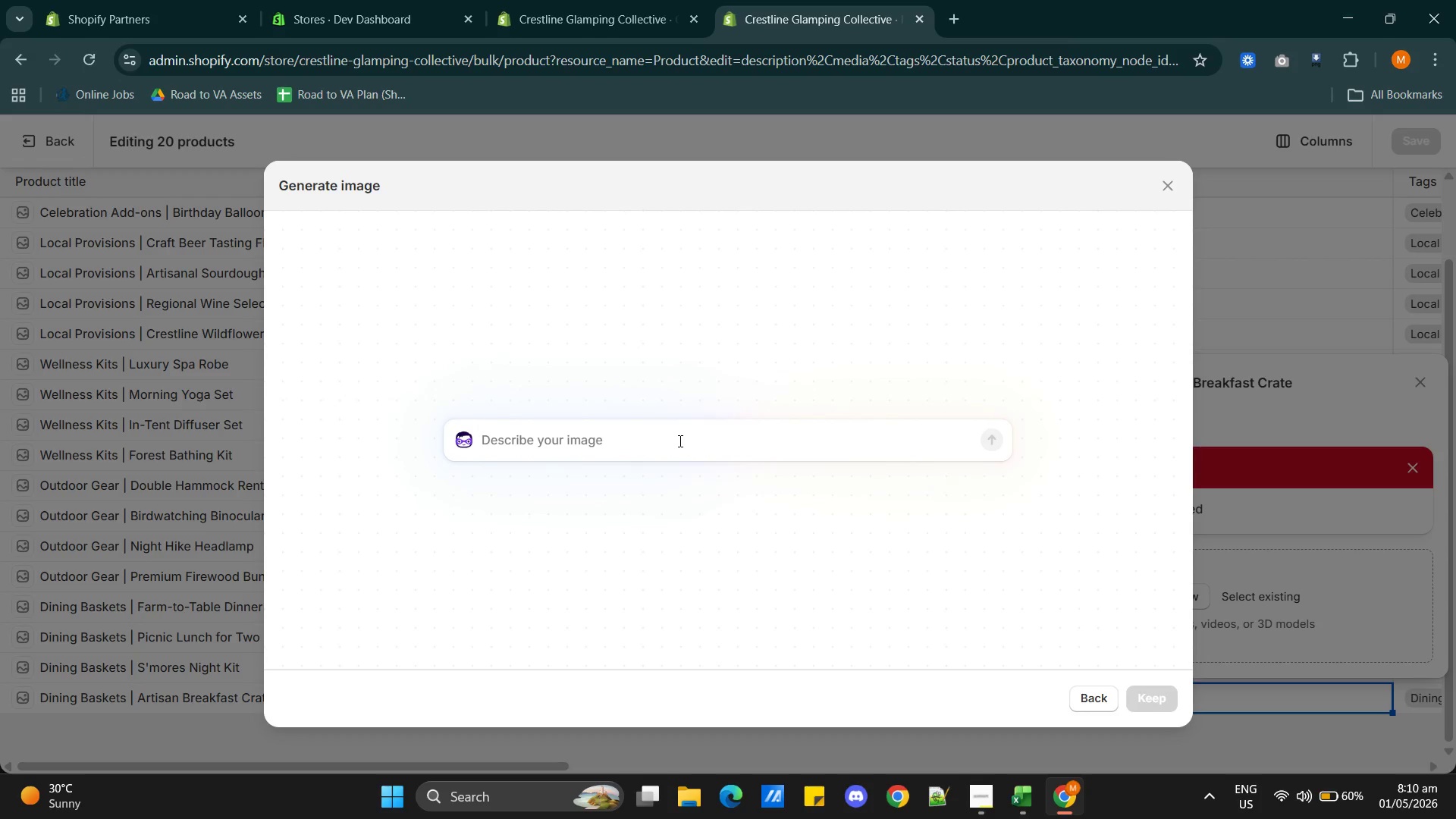 
type(W)
key(Backspace)
type(W)
key(Backspace)
type(wOODEN BREAKFAST)
 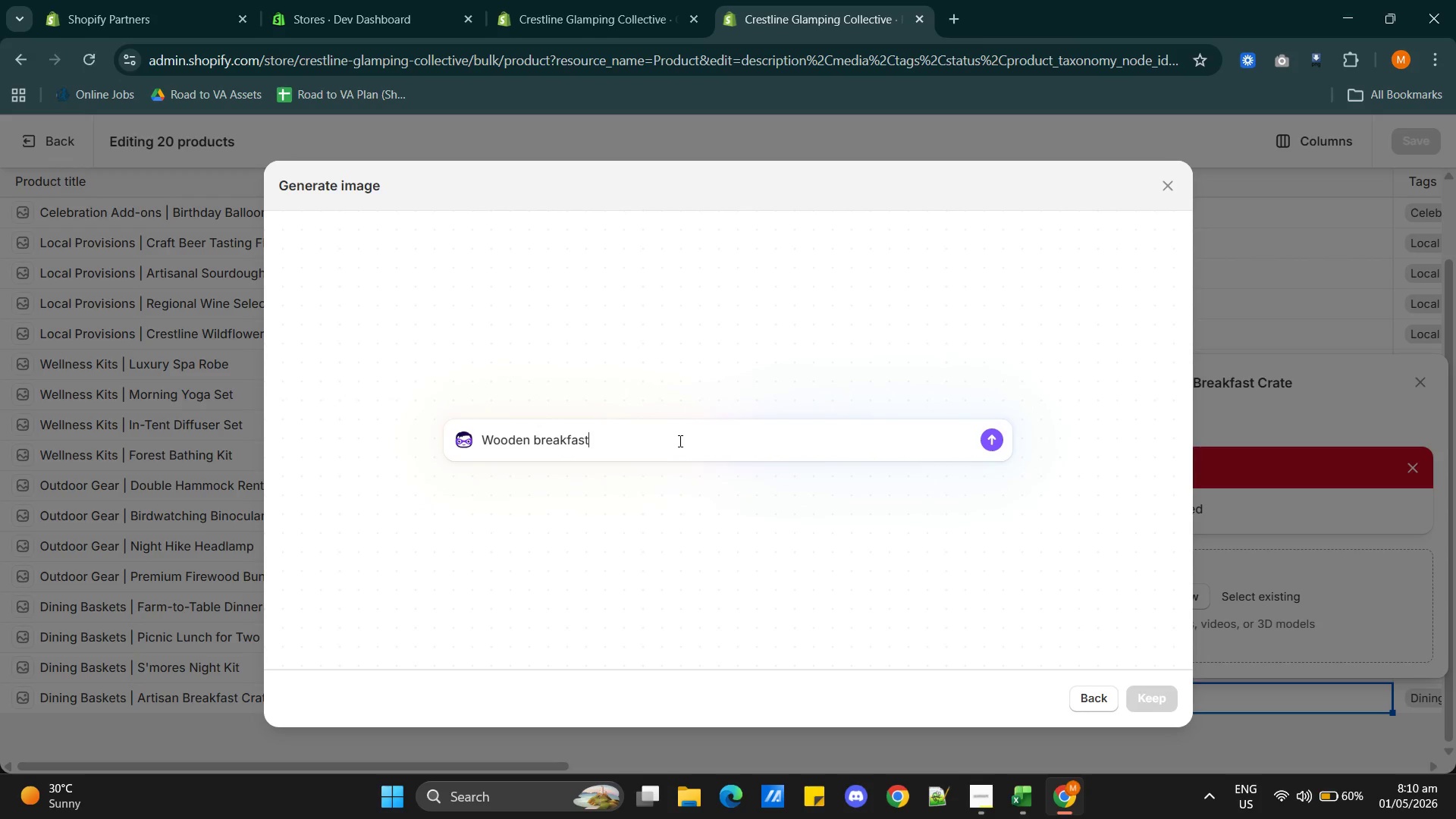 
left_click([1019, 798])
 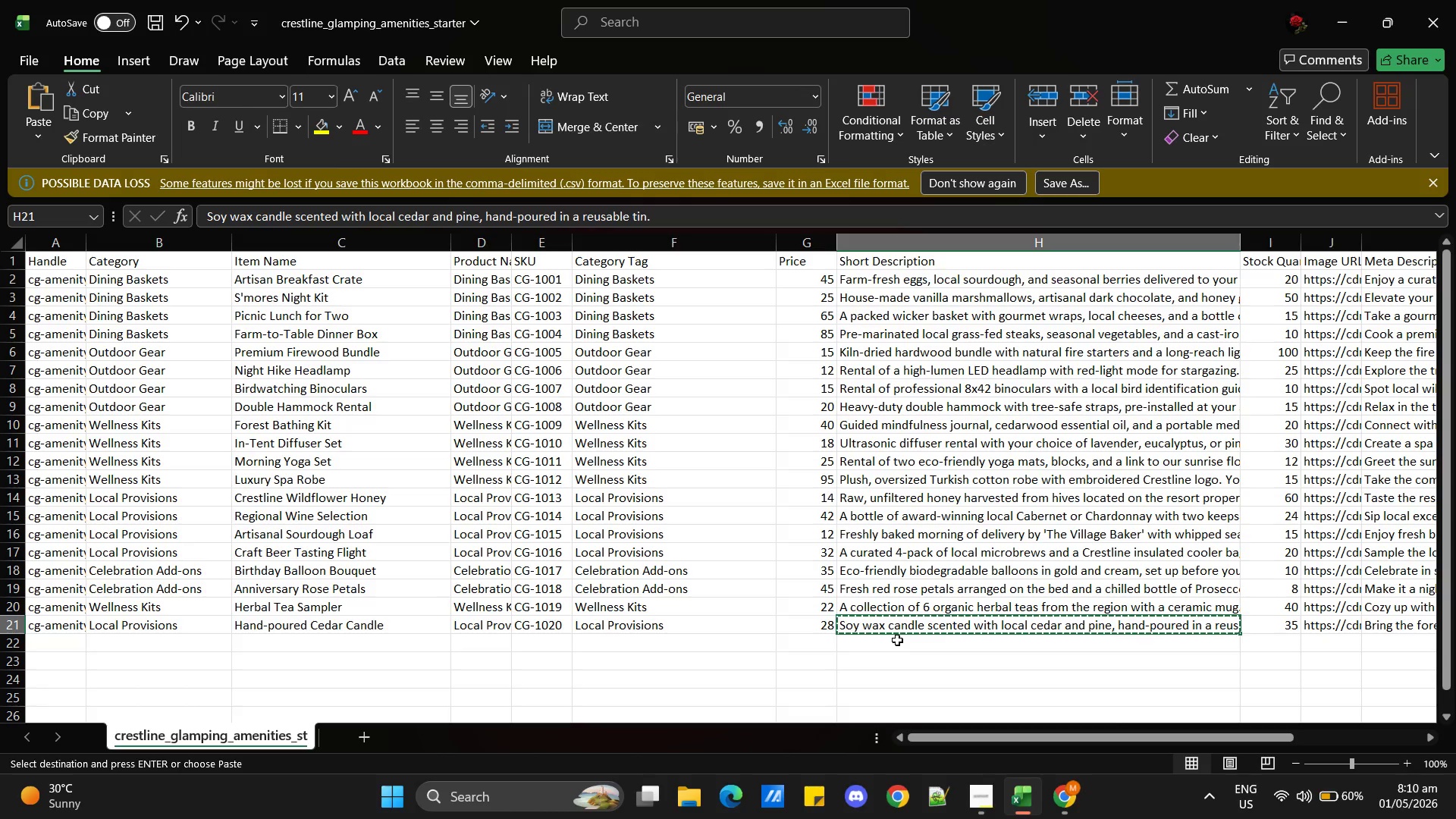 
left_click([927, 642])
 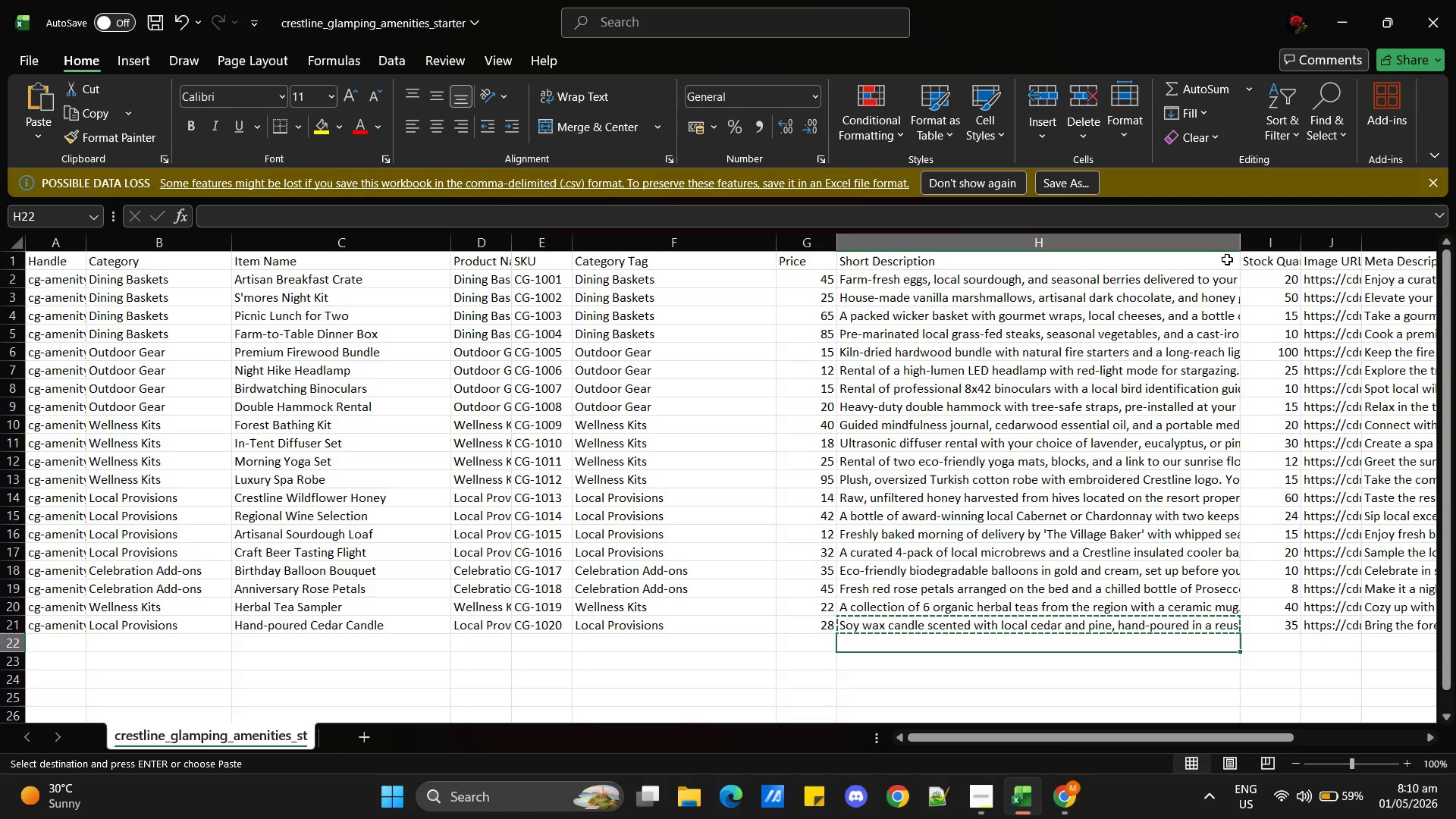 
left_click_drag(start_coordinate=[1238, 241], to_coordinate=[1327, 245])
 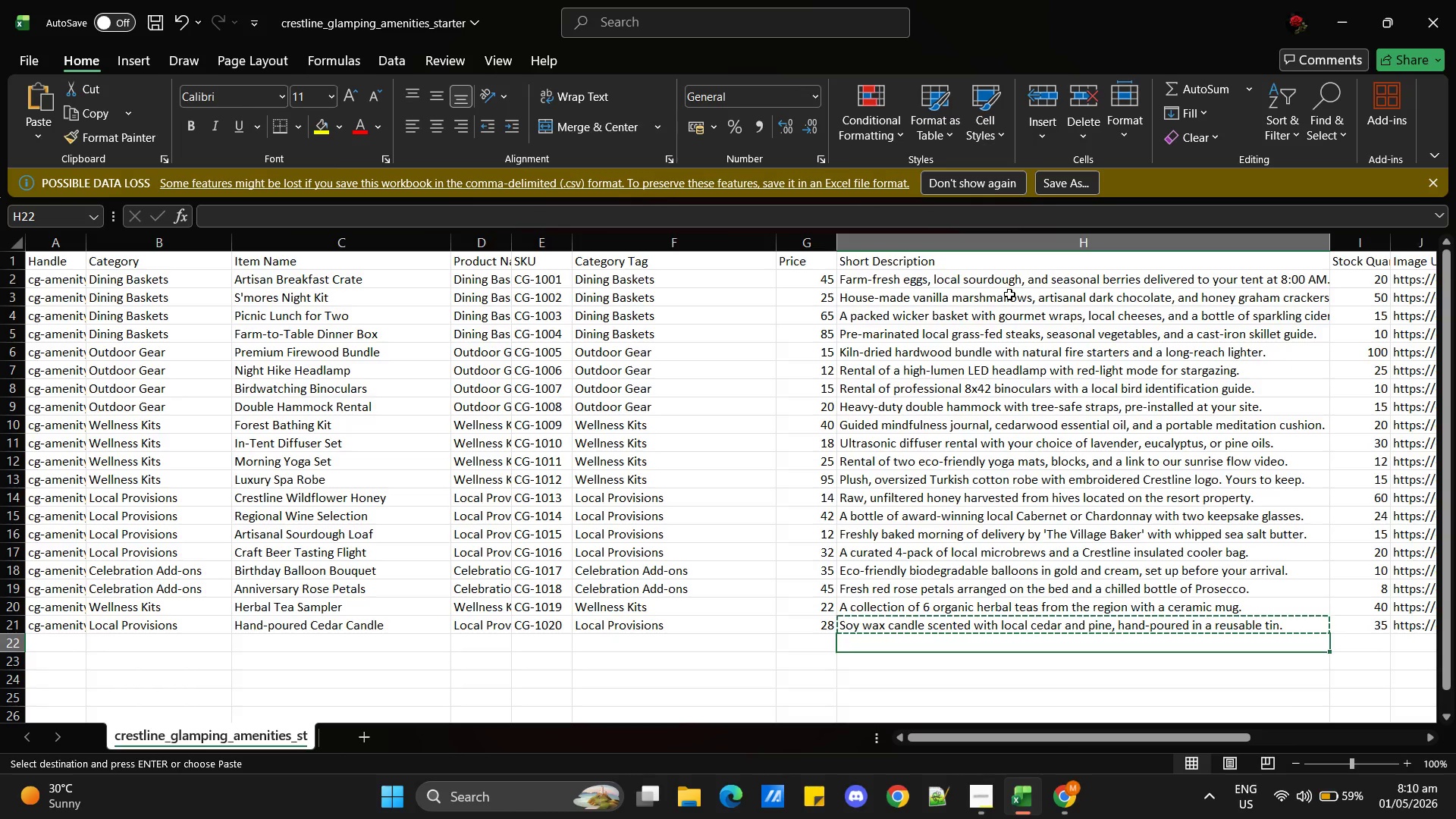 
key(Alt+AltLeft)
 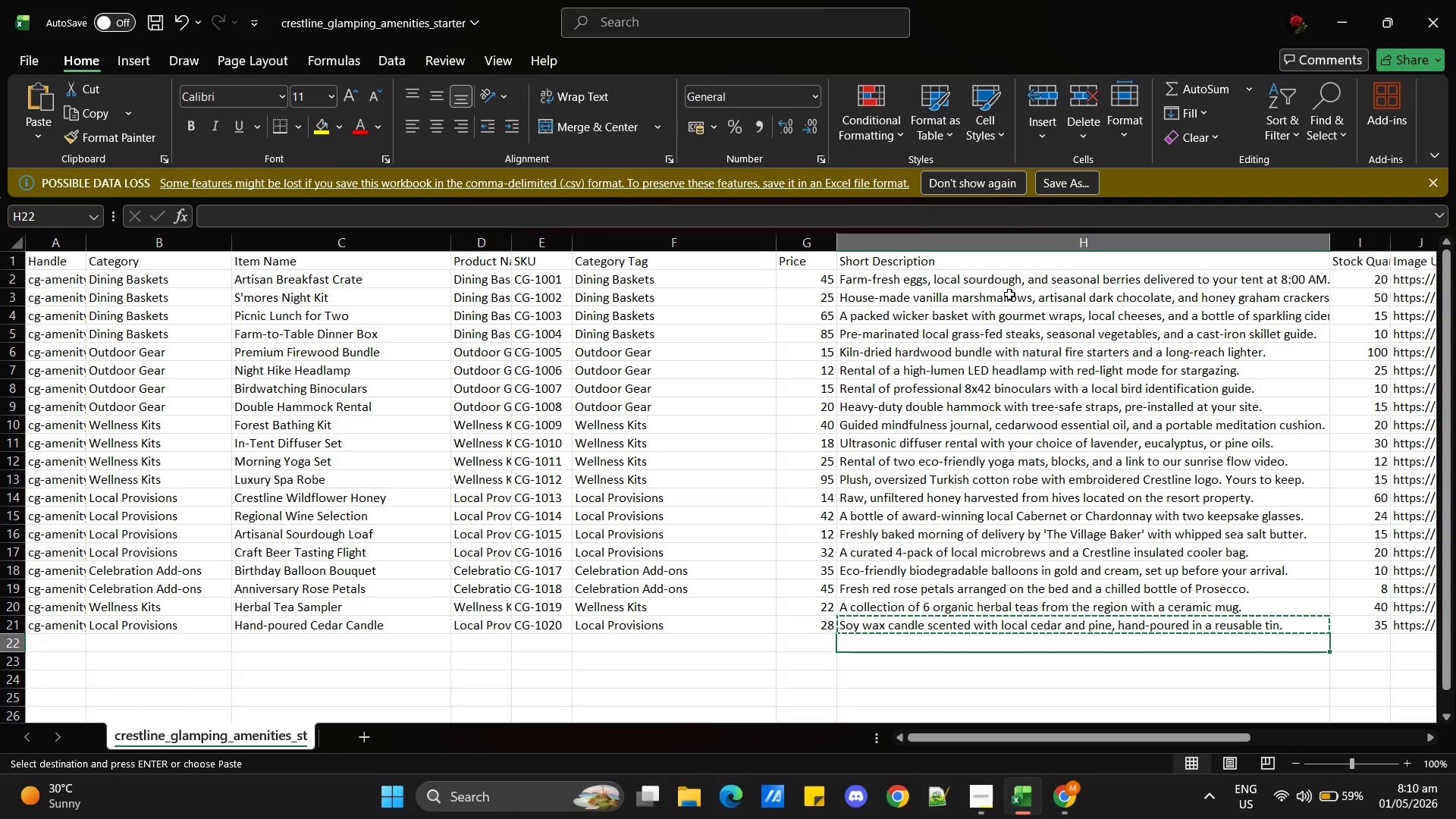 
key(Alt+Tab)
 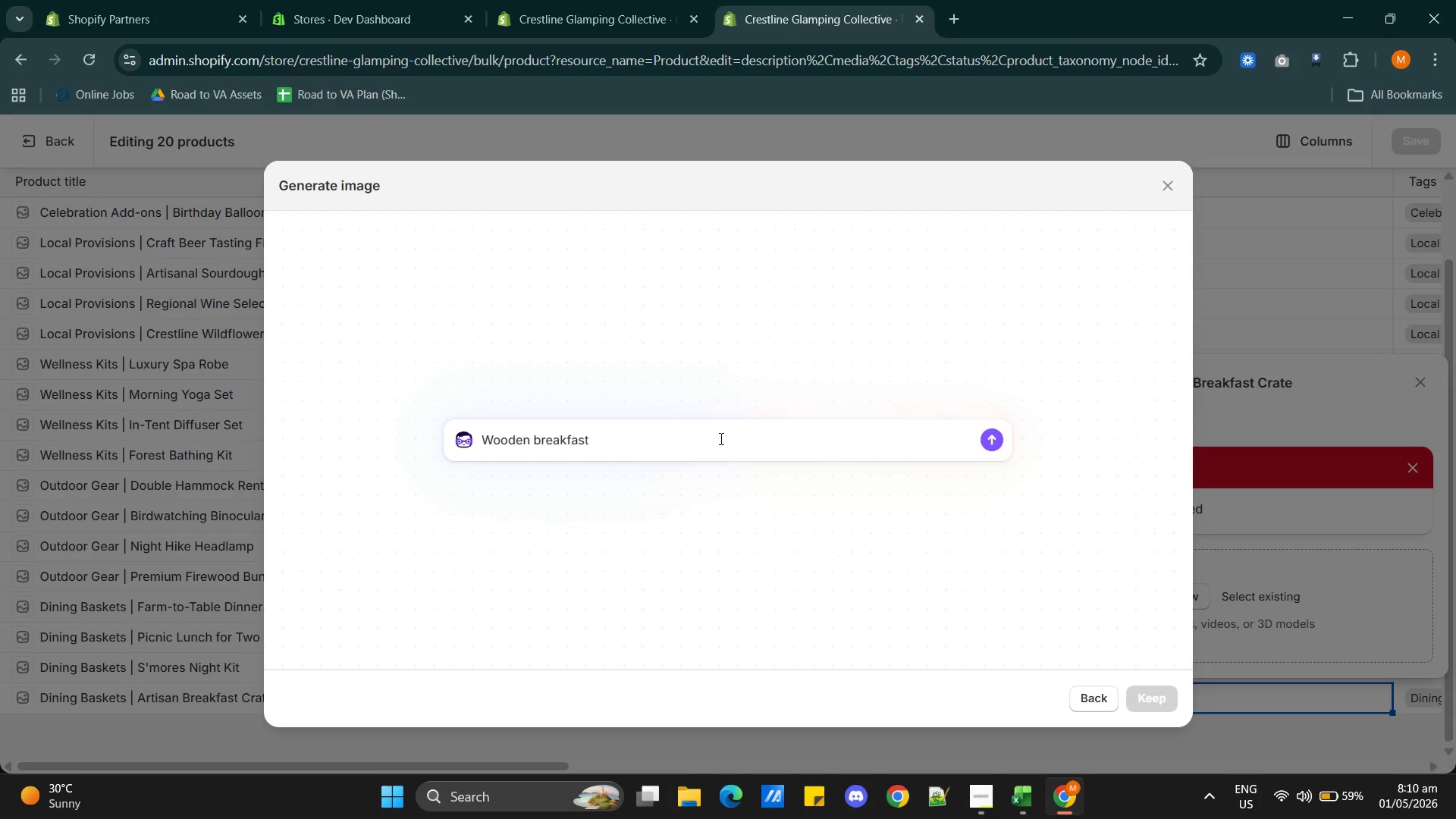 
left_click([674, 447])
 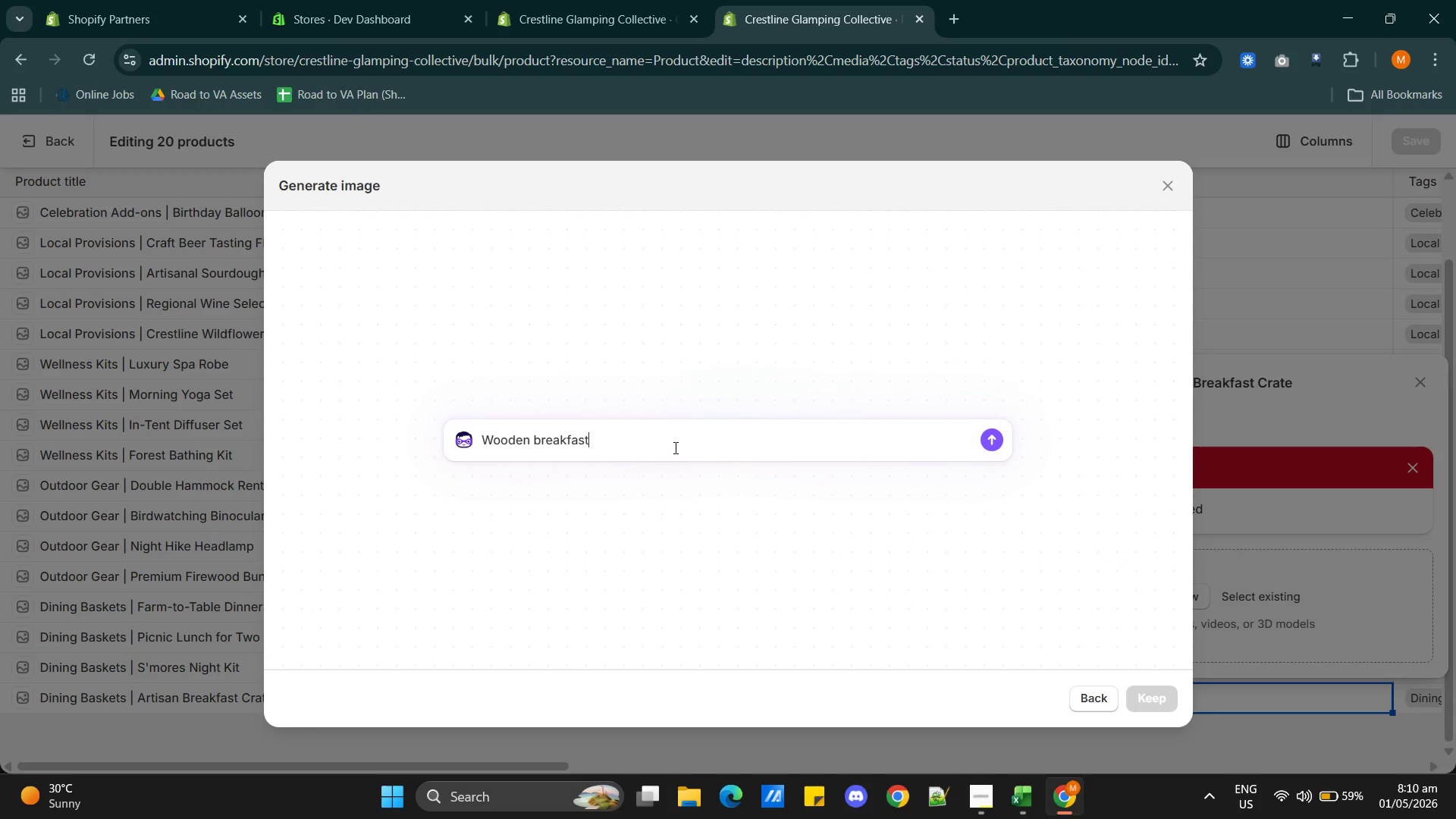 
type( CRATE WITH EGGS)
 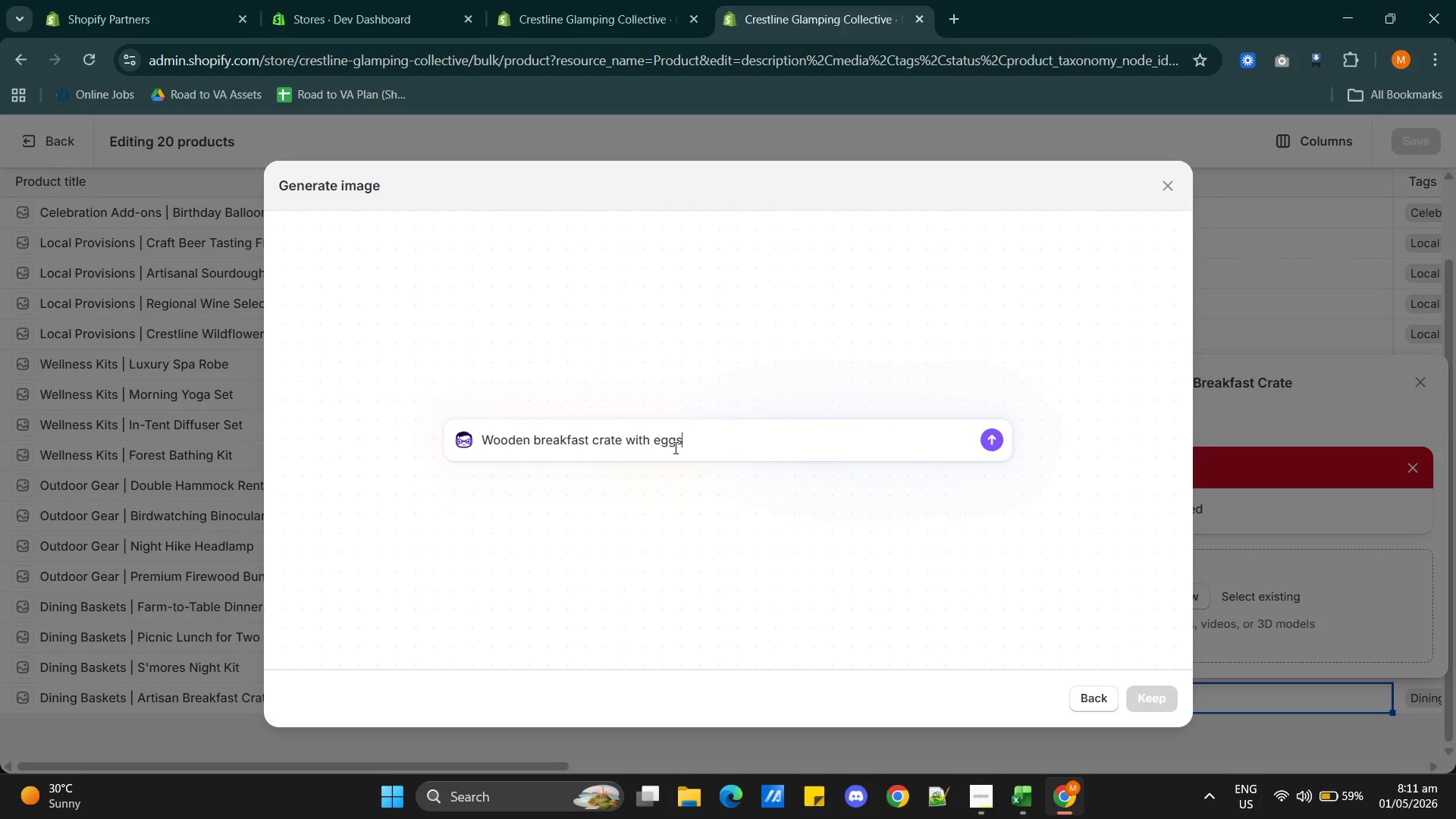 
key(Comma)
 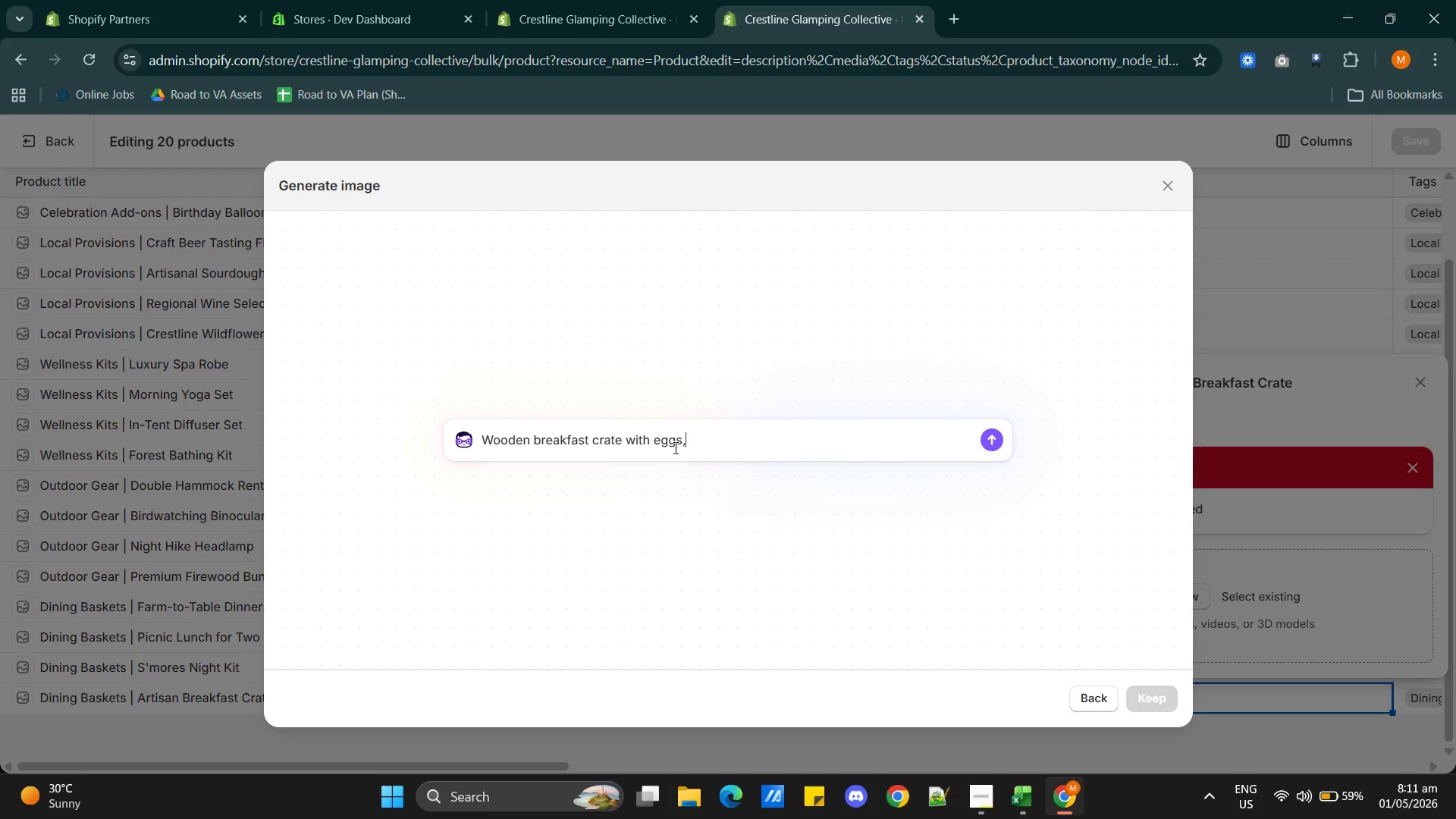 
key(Space)
 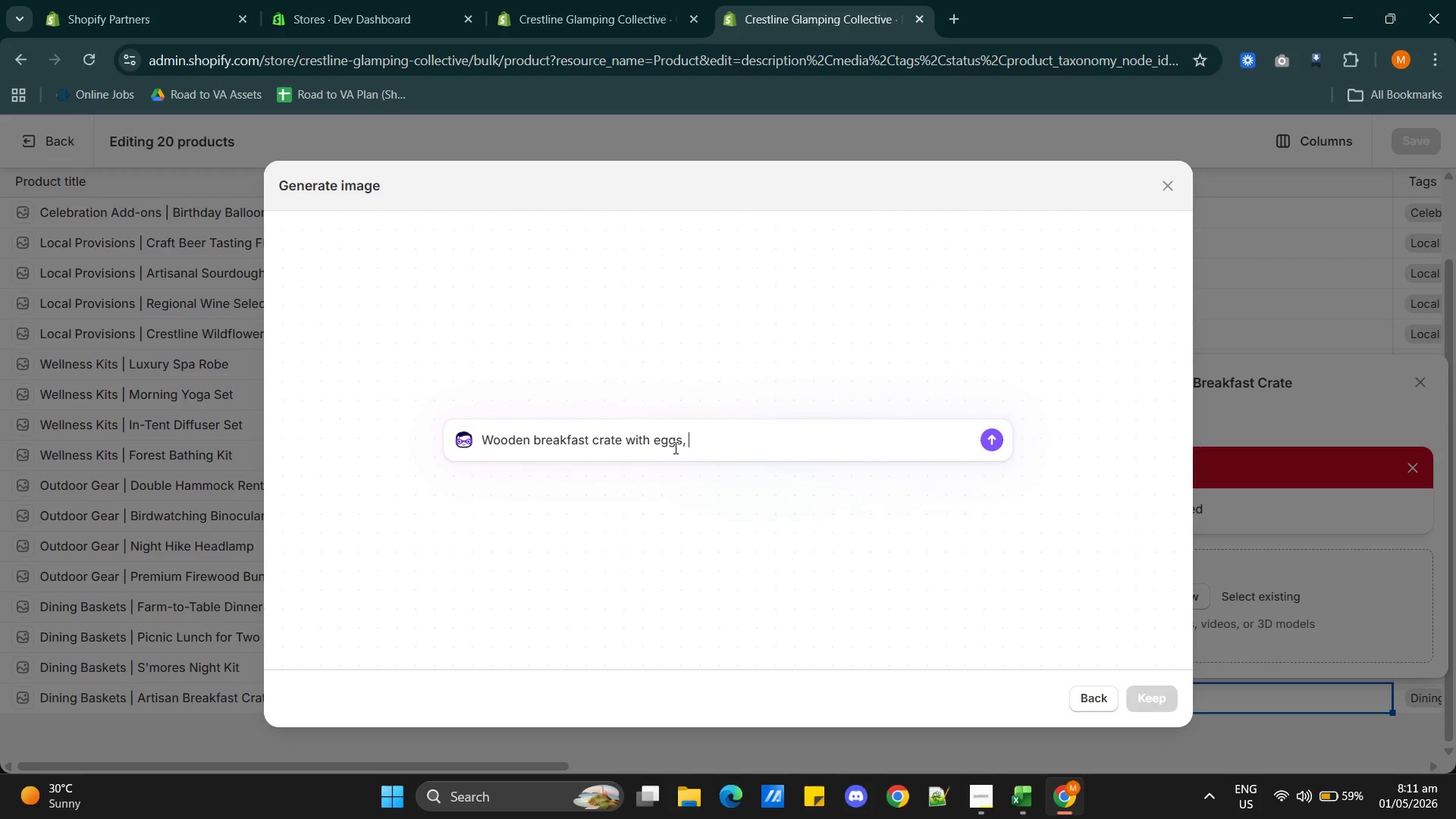 
key(Alt+AltLeft)
 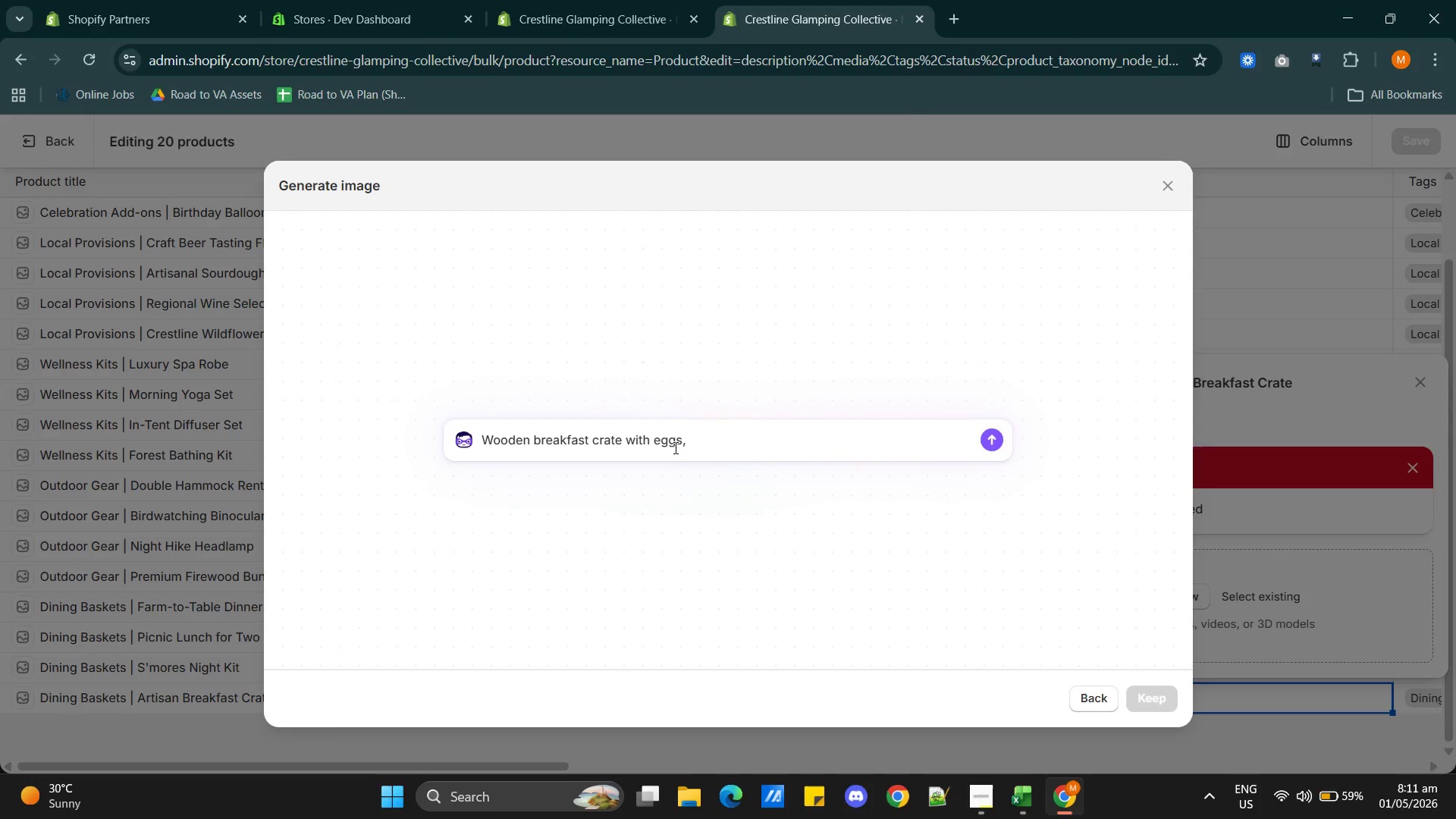 
key(Alt+Tab)
 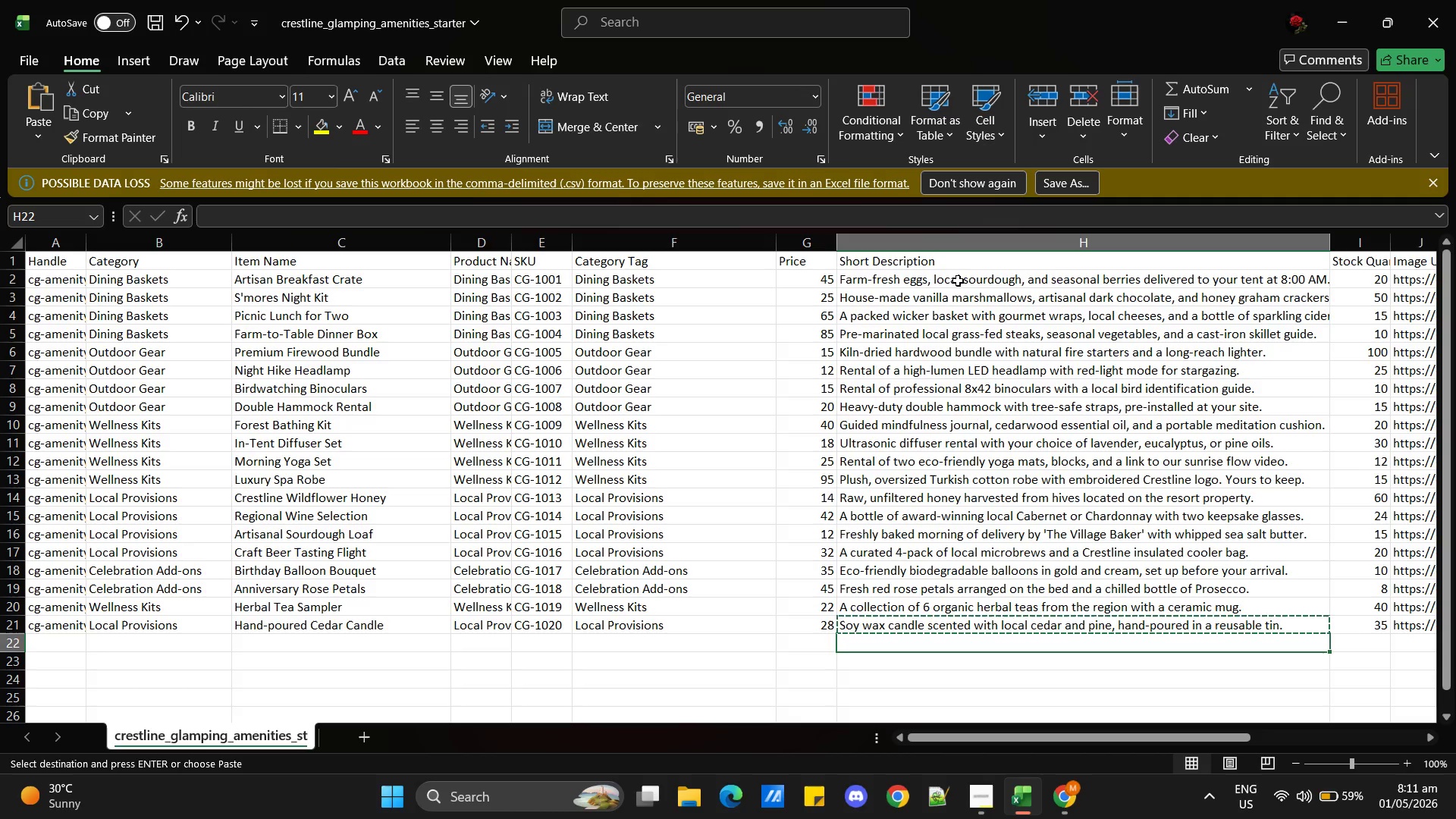 
key(Alt+AltLeft)
 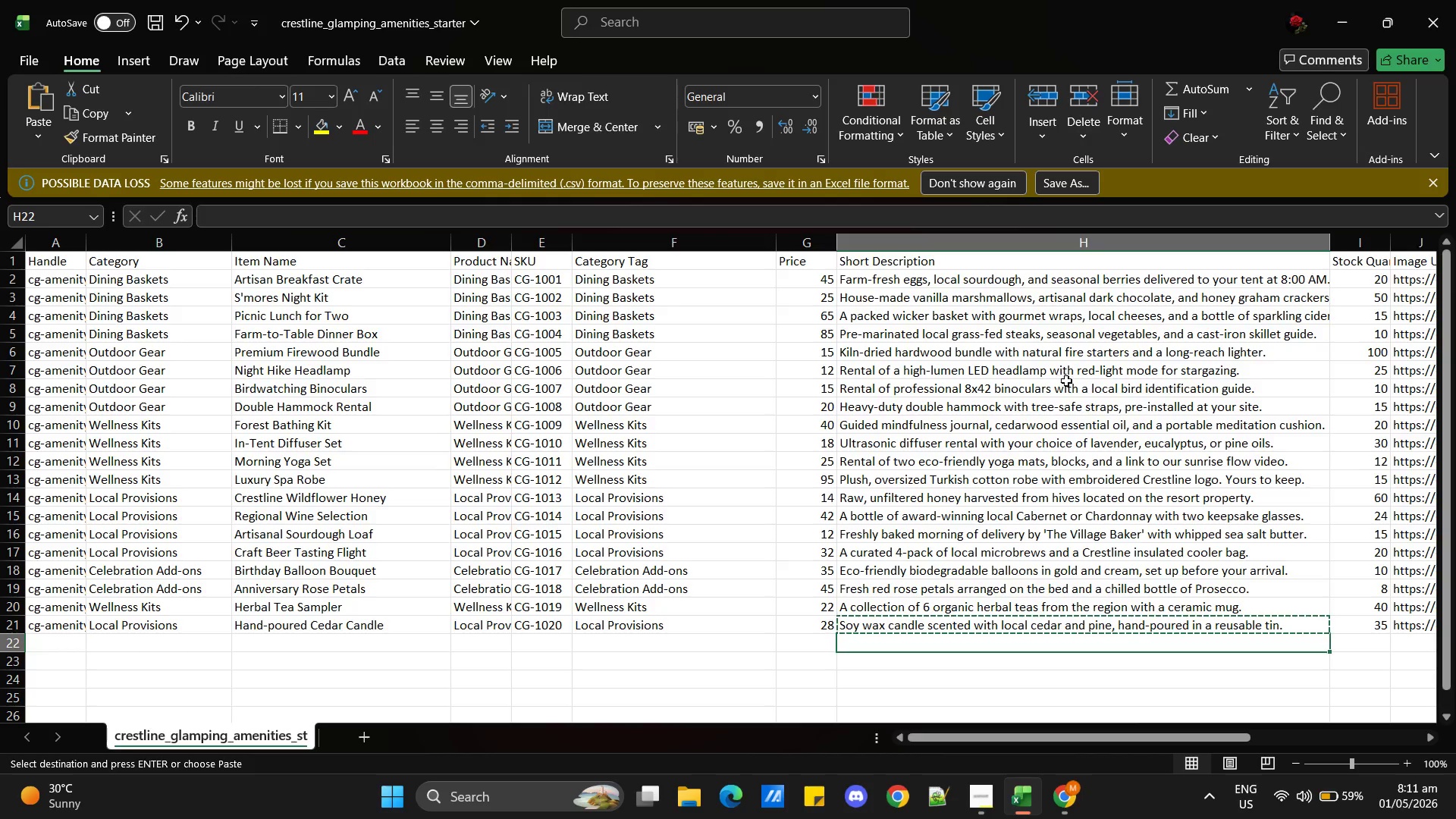 
key(Tab)
type(SOURDOUGH BREAD)
 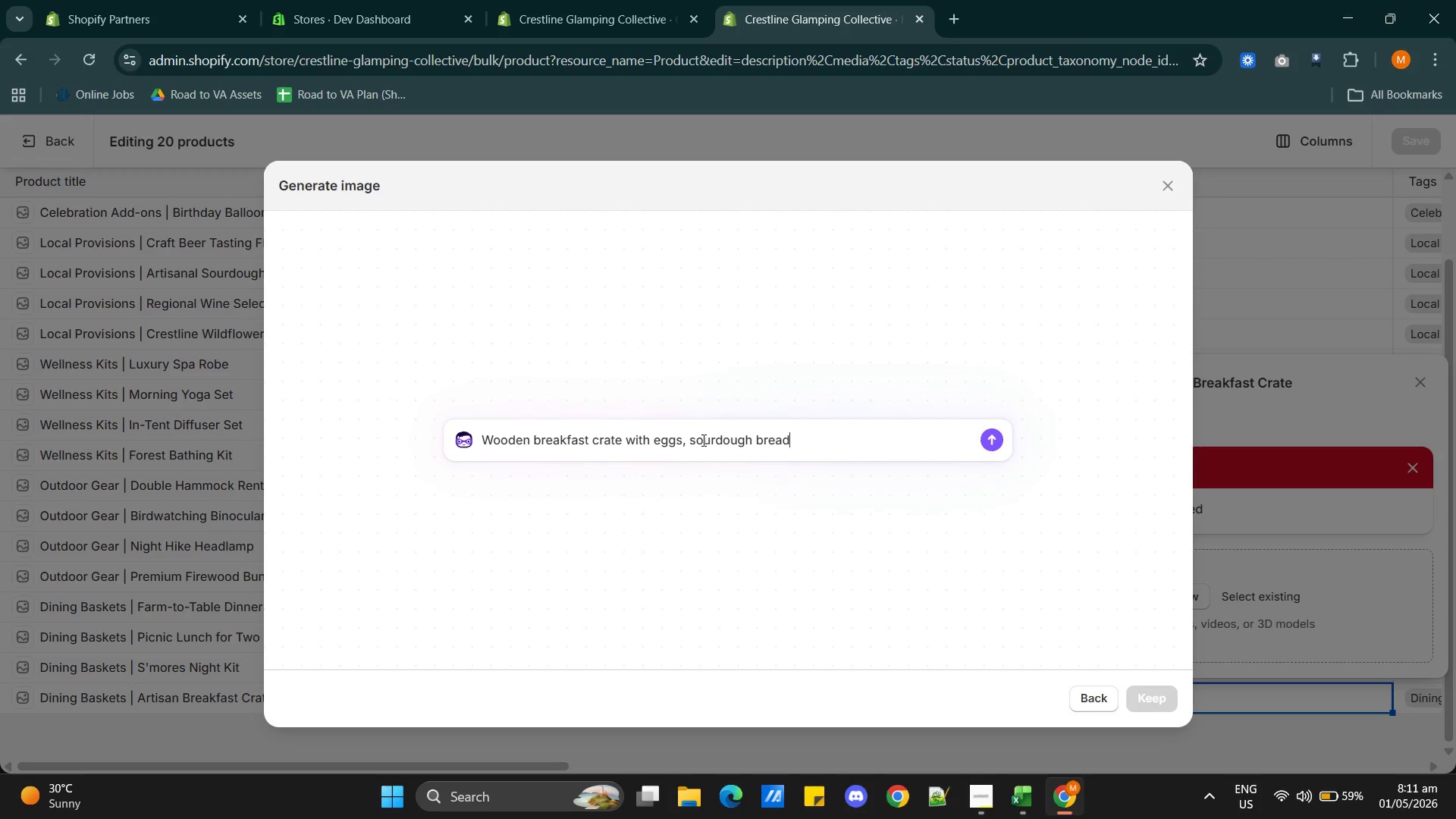 
key(Alt+AltLeft)
 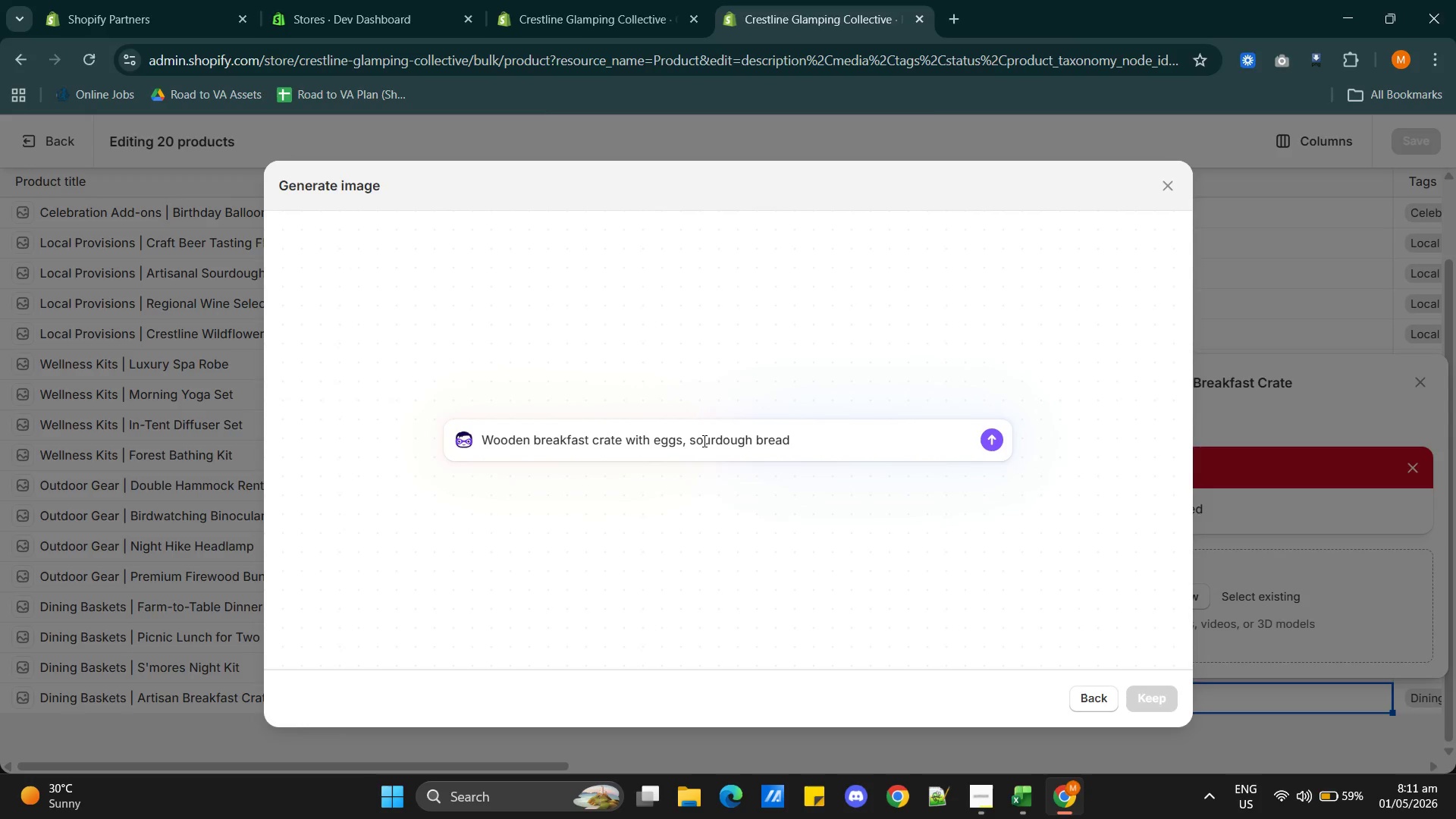 
key(Alt+Tab)
 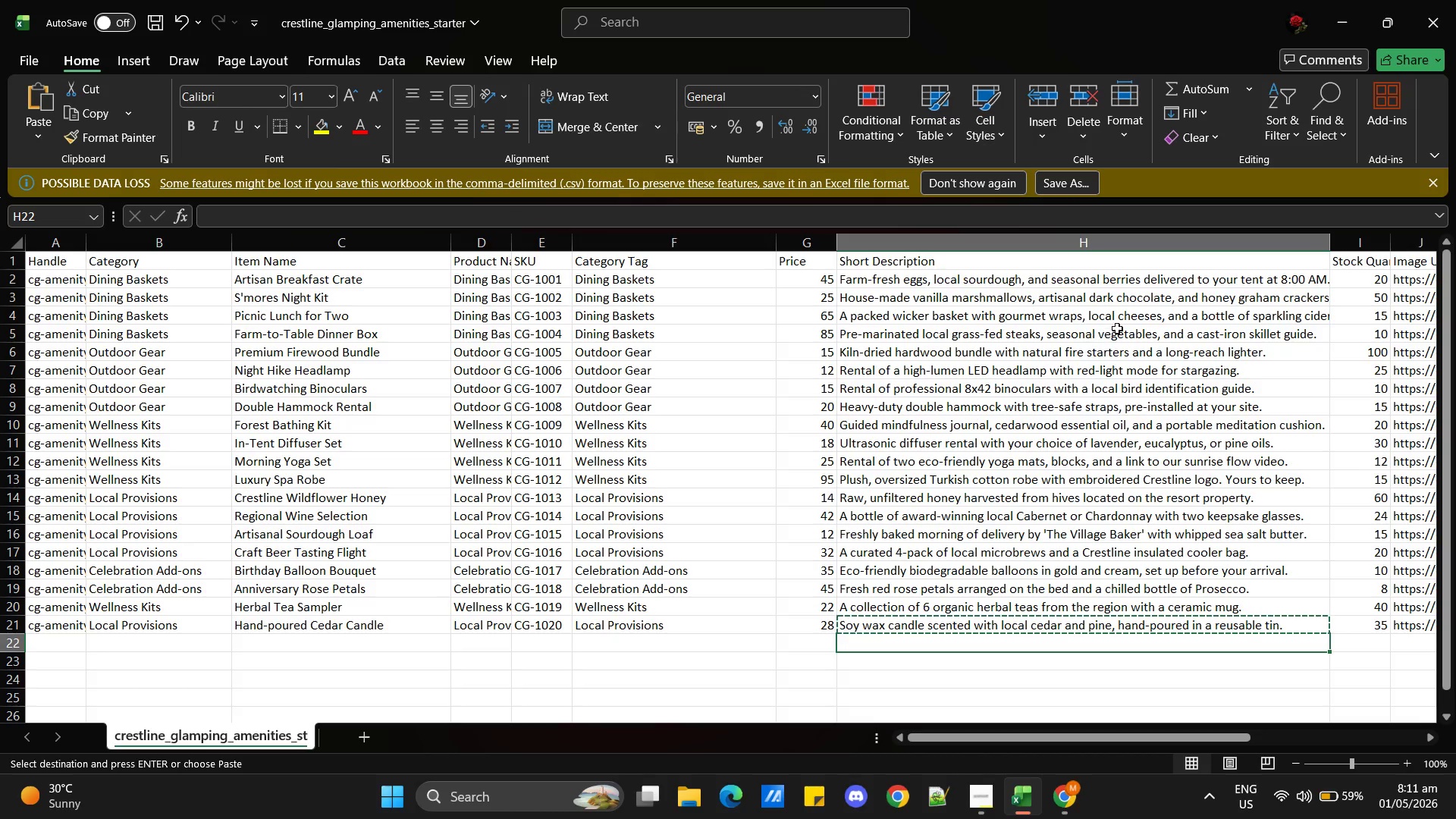 
key(Alt+AltLeft)
 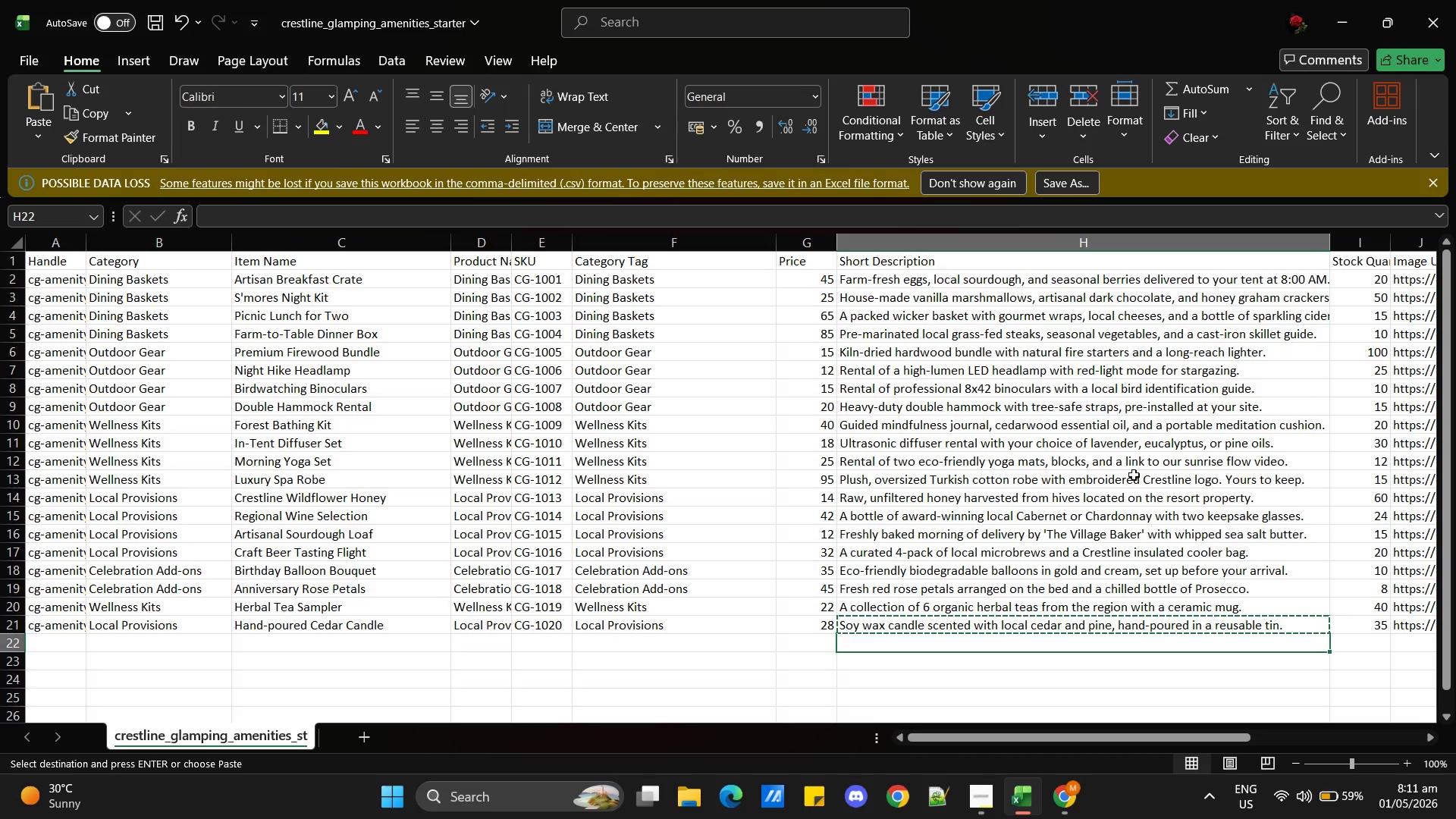 
key(Alt+Tab)
 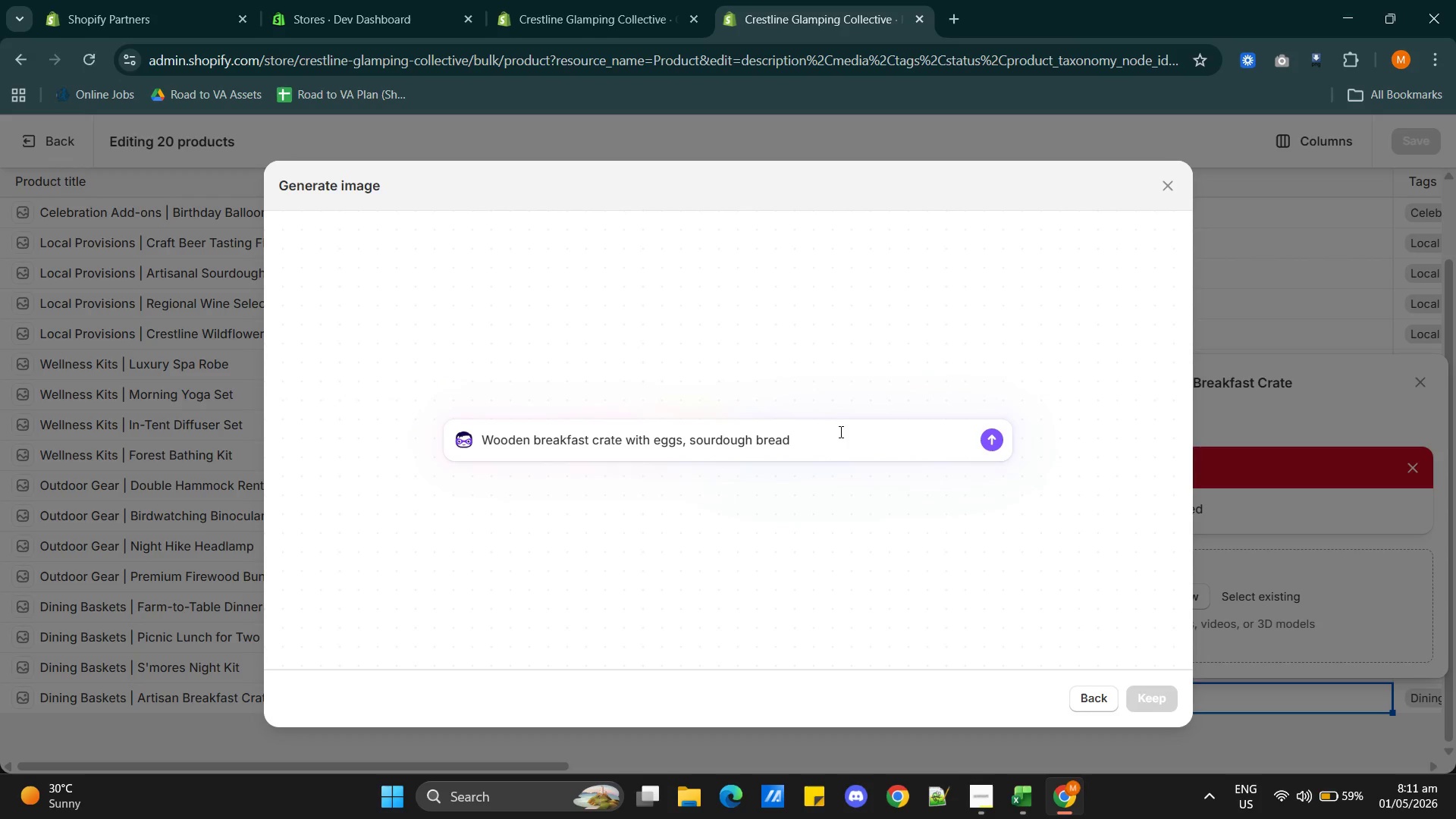 
left_click([839, 436])
 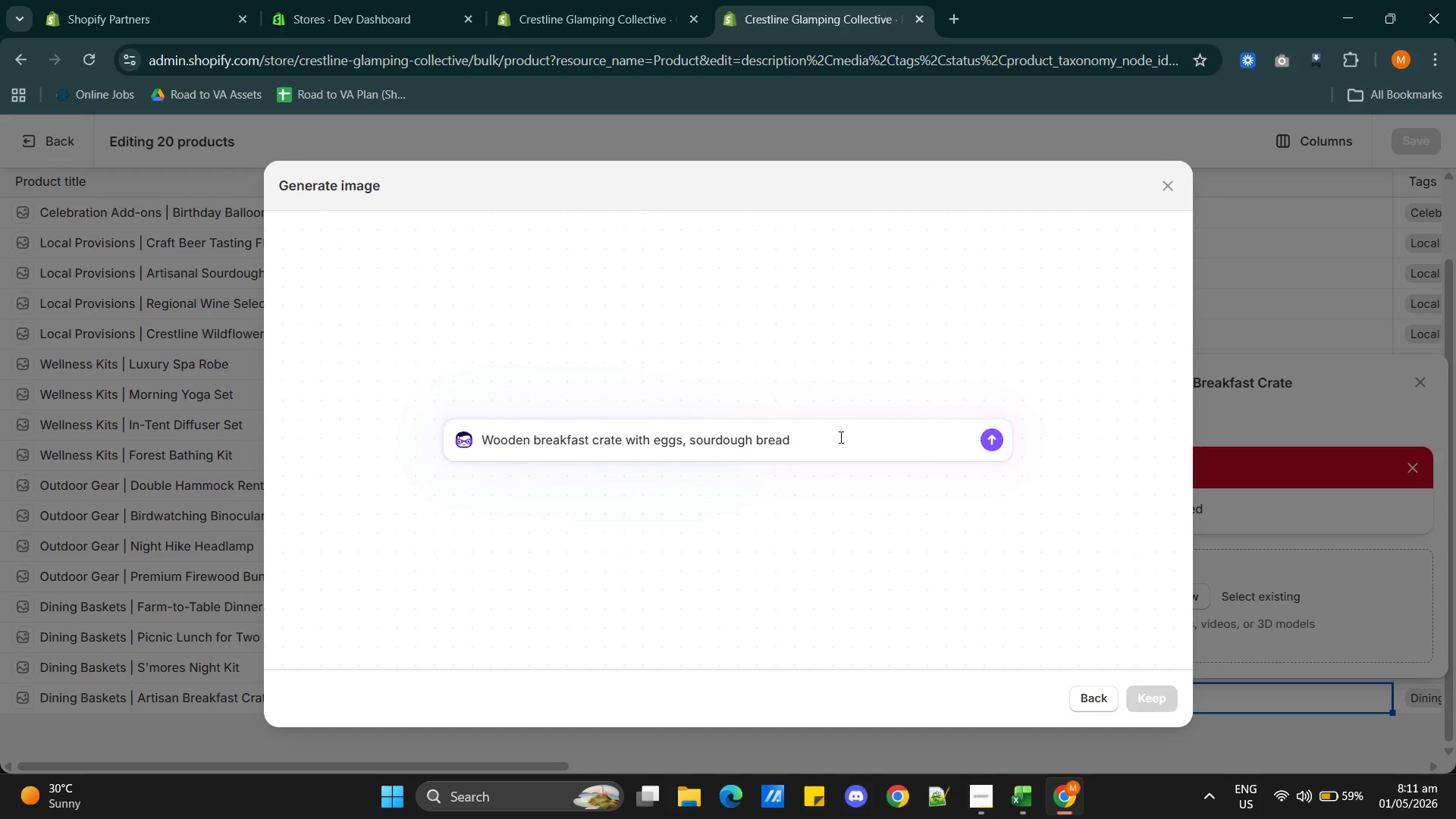 
type( AND BERRIES ON A GLAMPING DECK)
 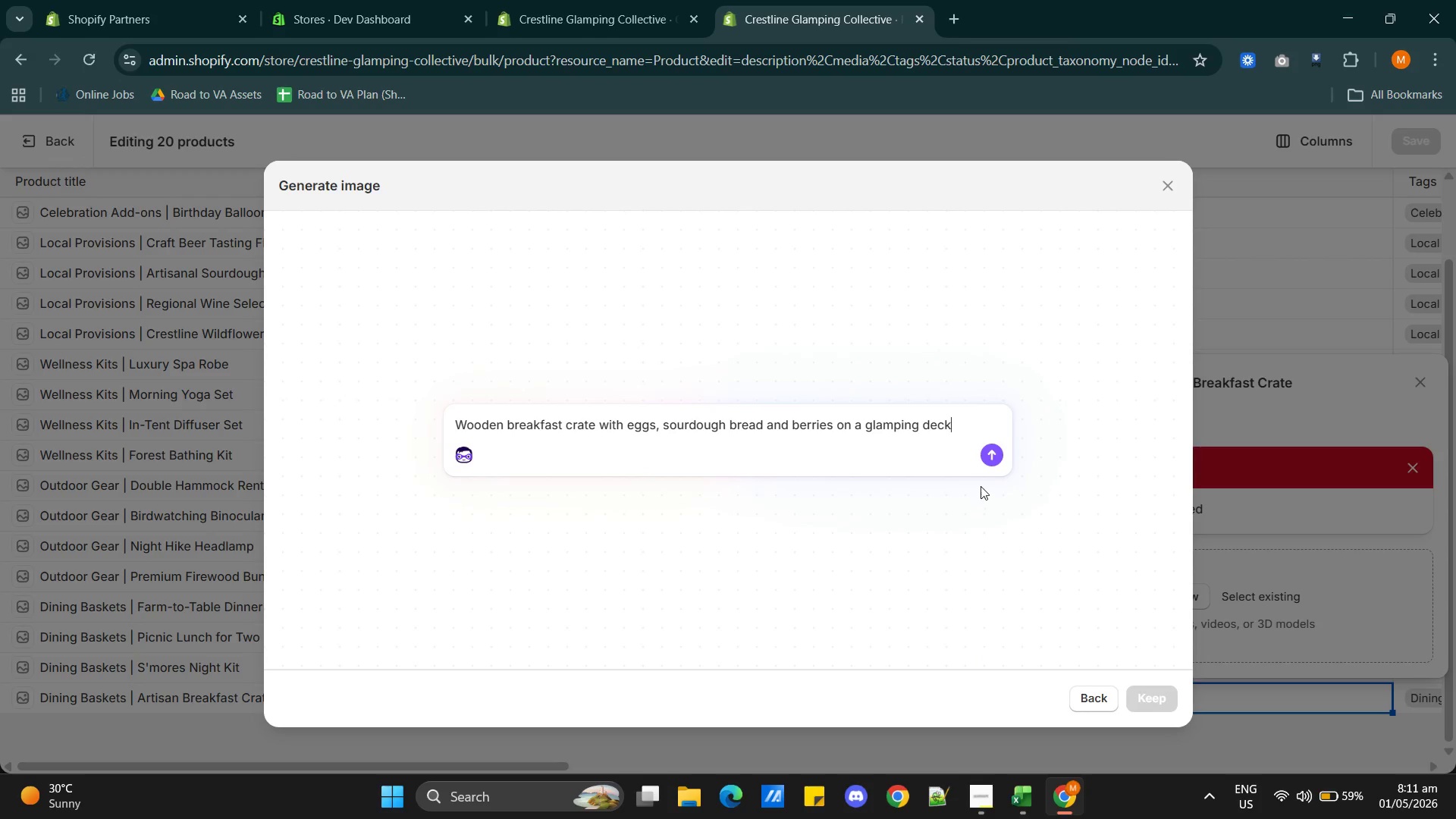 
left_click([990, 453])
 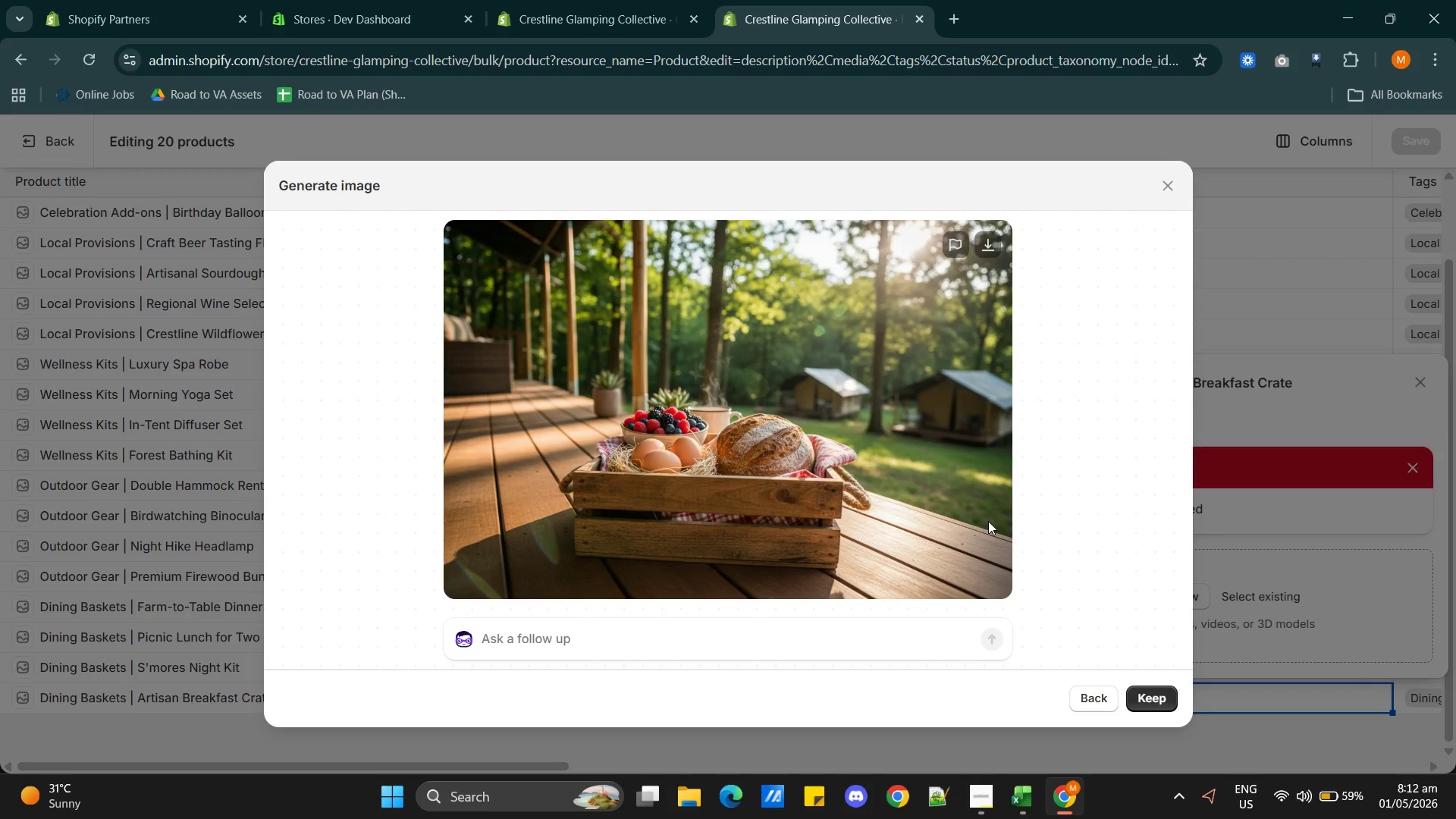 
wait(35.25)
 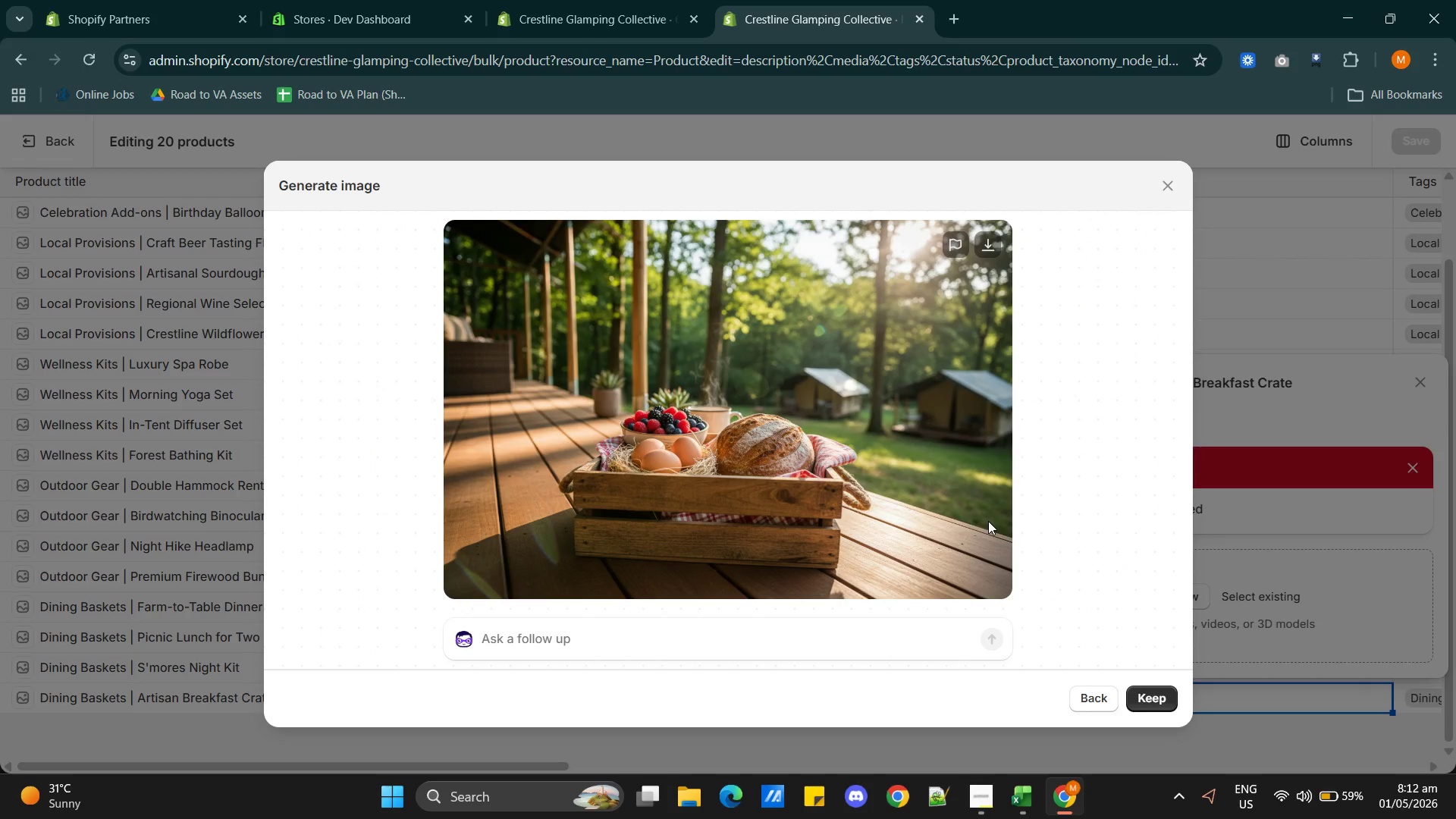 
left_click([1149, 700])
 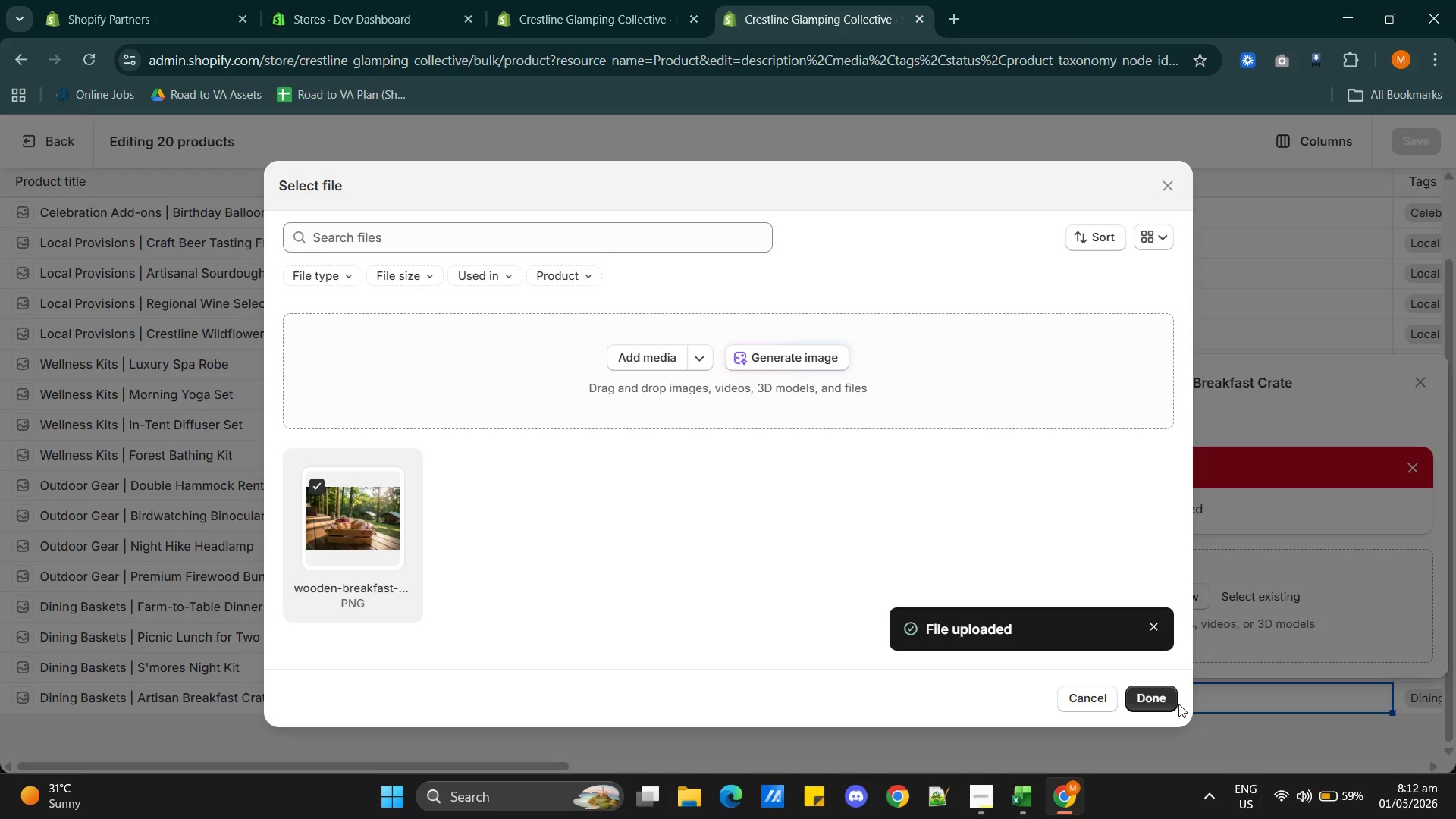 
wait(16.19)
 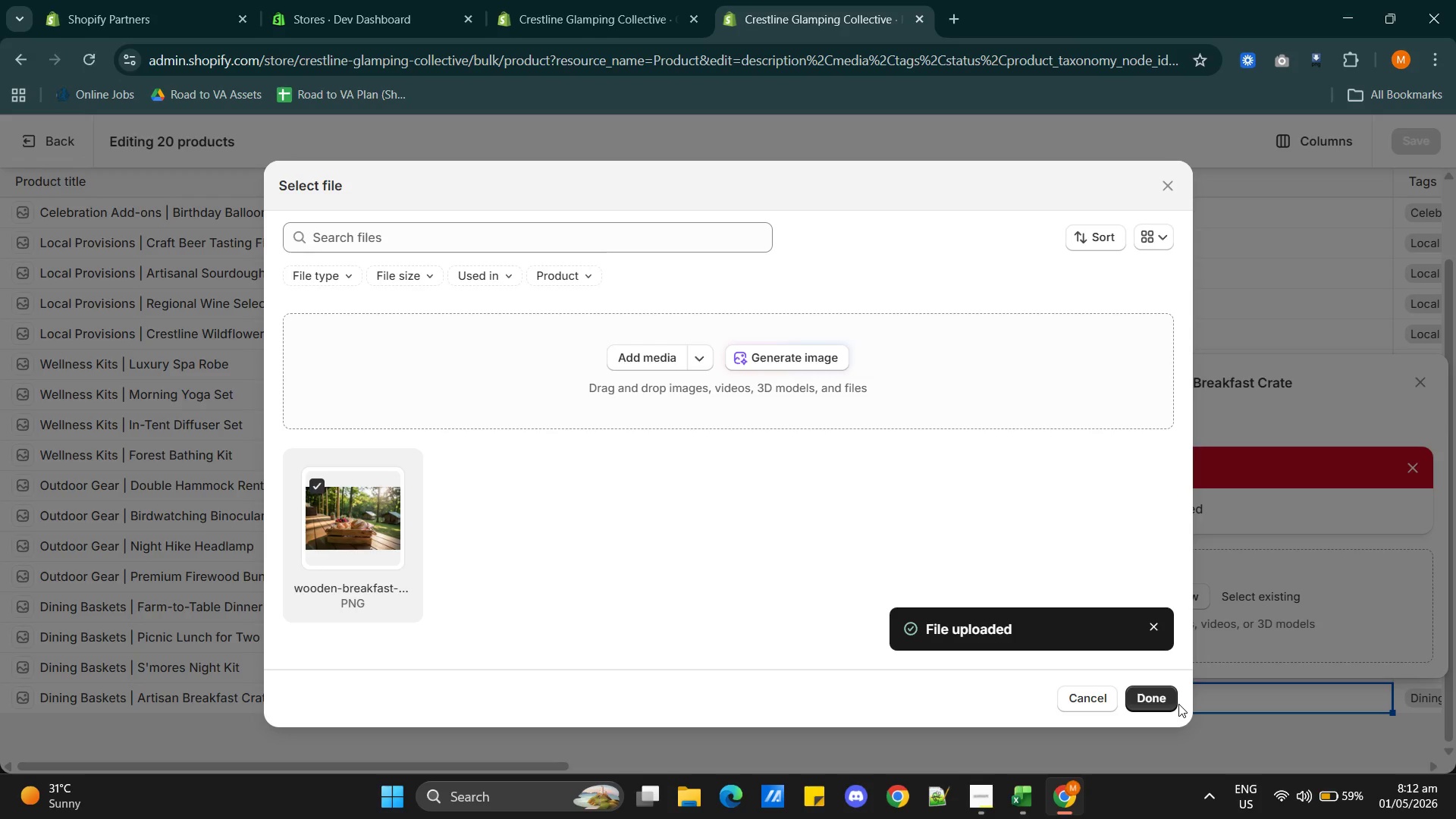 
left_click([1155, 696])
 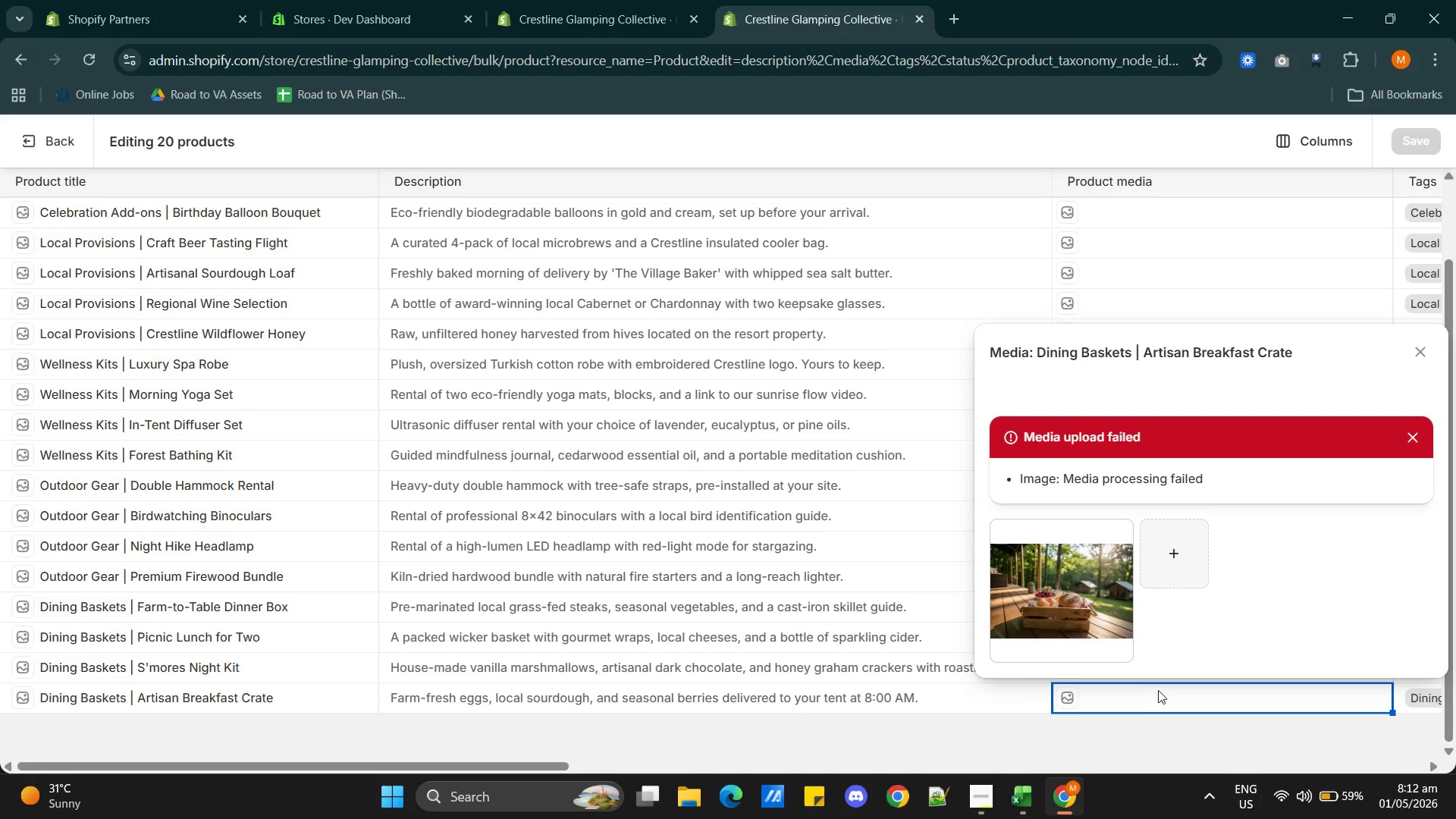 
left_click([1063, 595])
 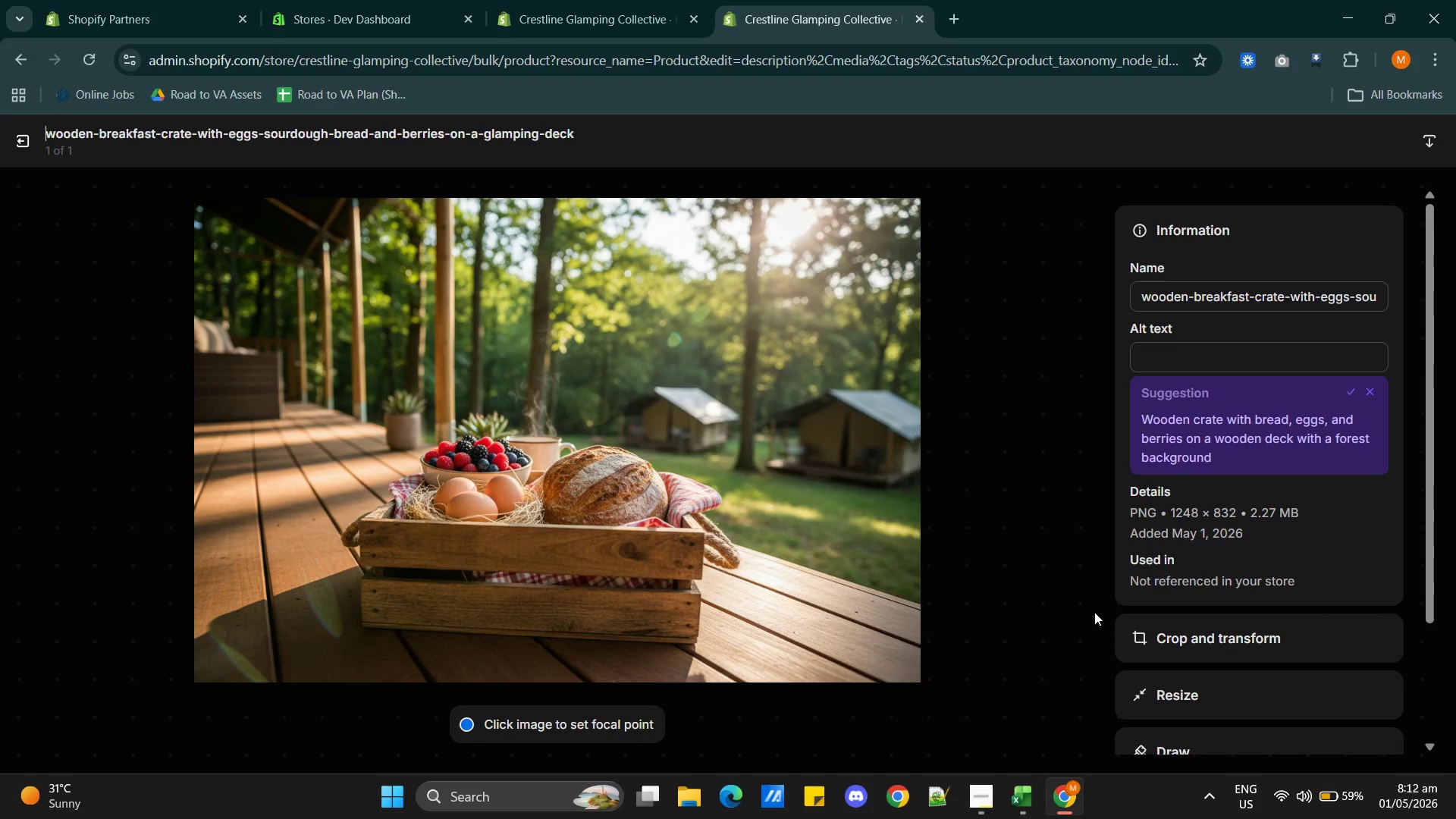 
wait(8.62)
 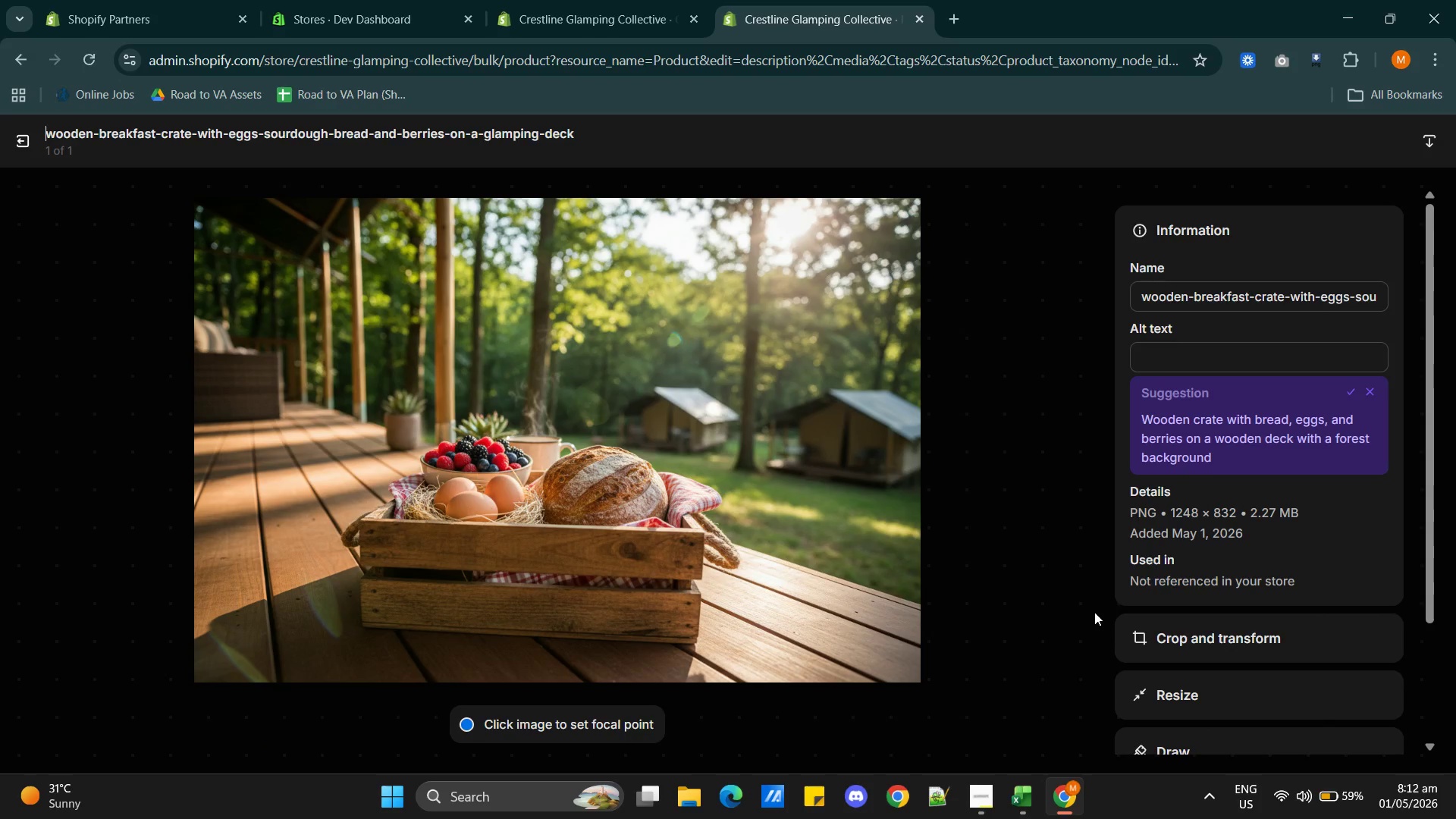 
left_click([1349, 391])
 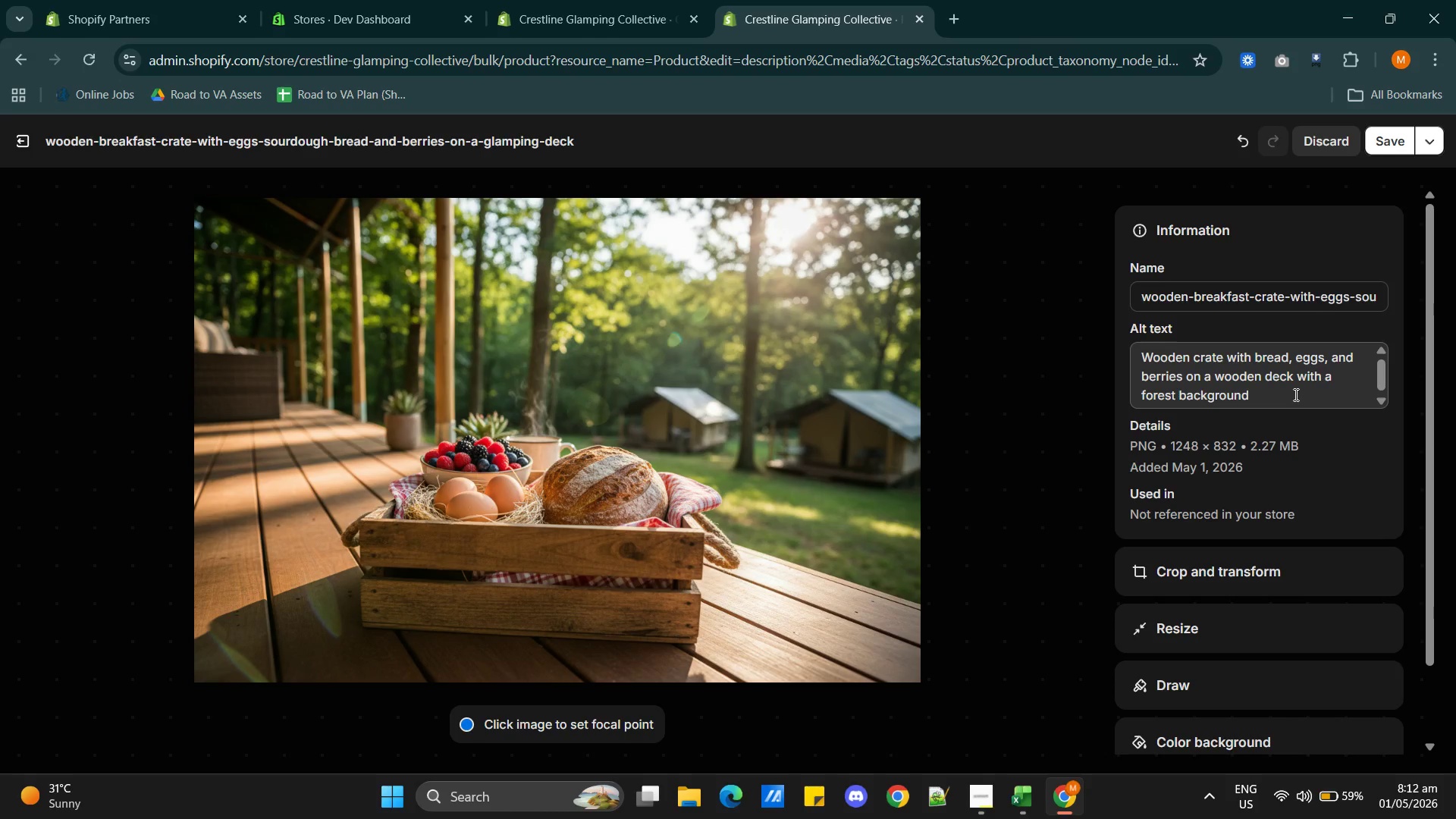 
wait(6.62)
 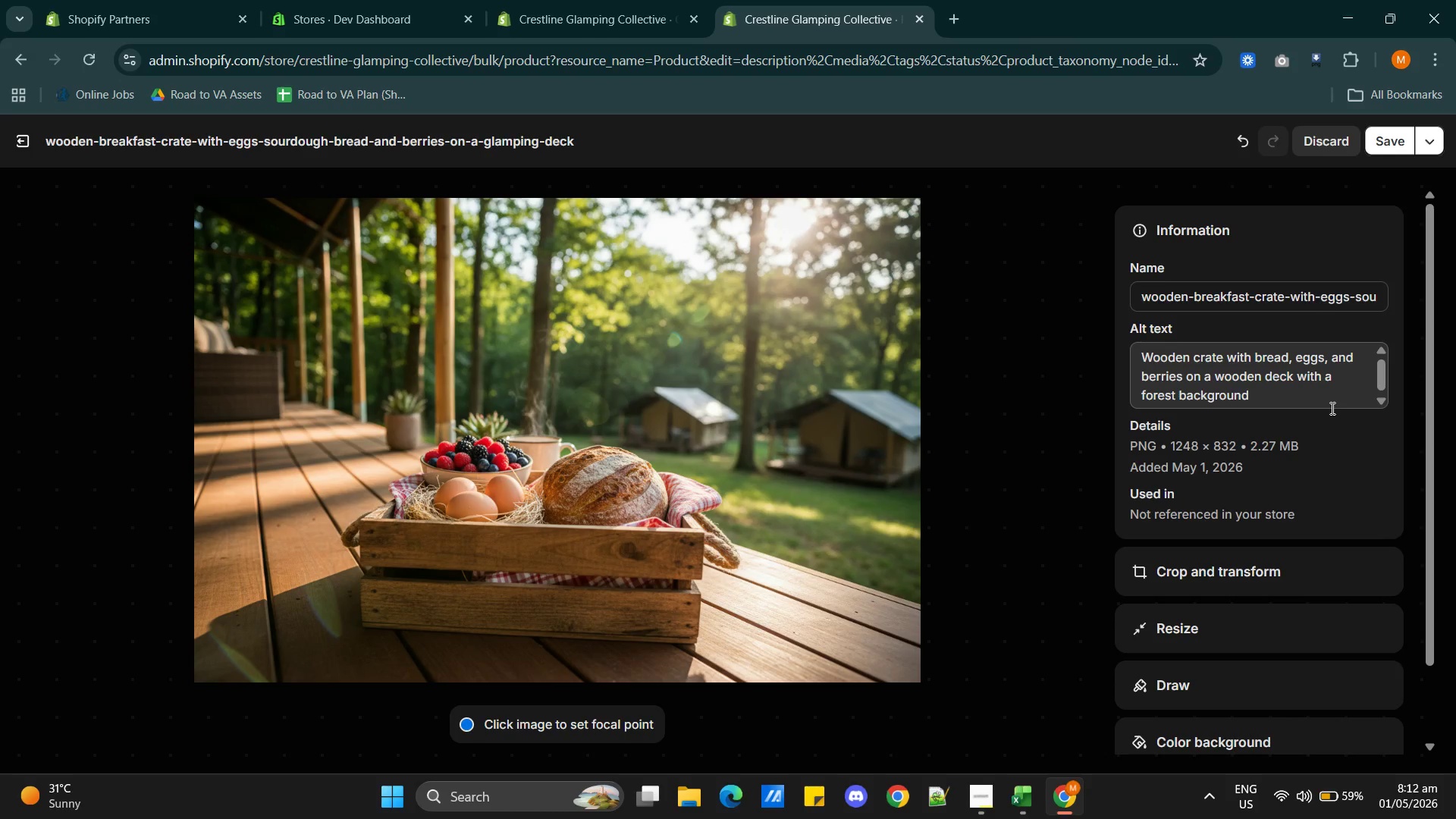 
left_click([1259, 356])
 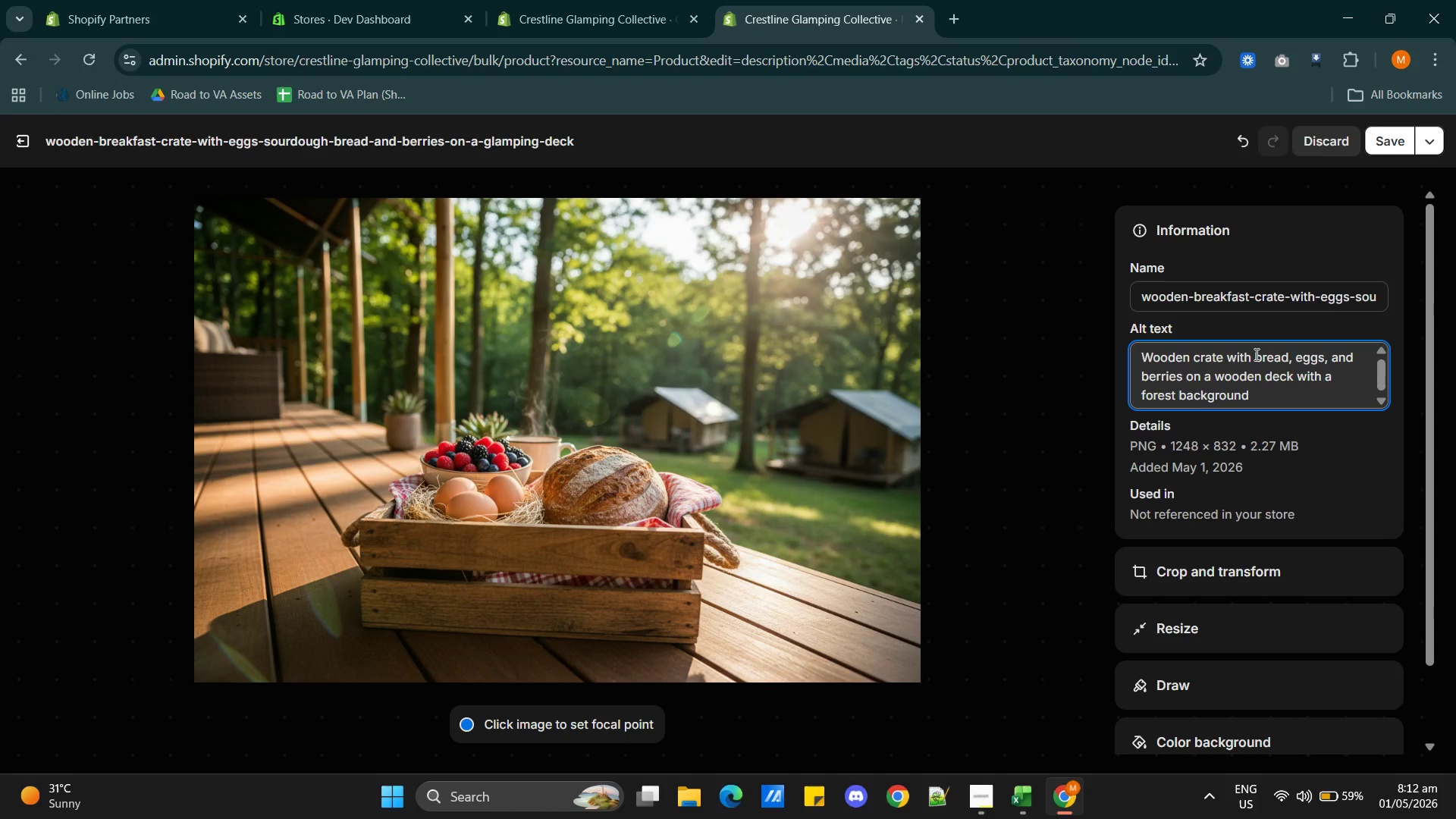 
left_click([1255, 354])
 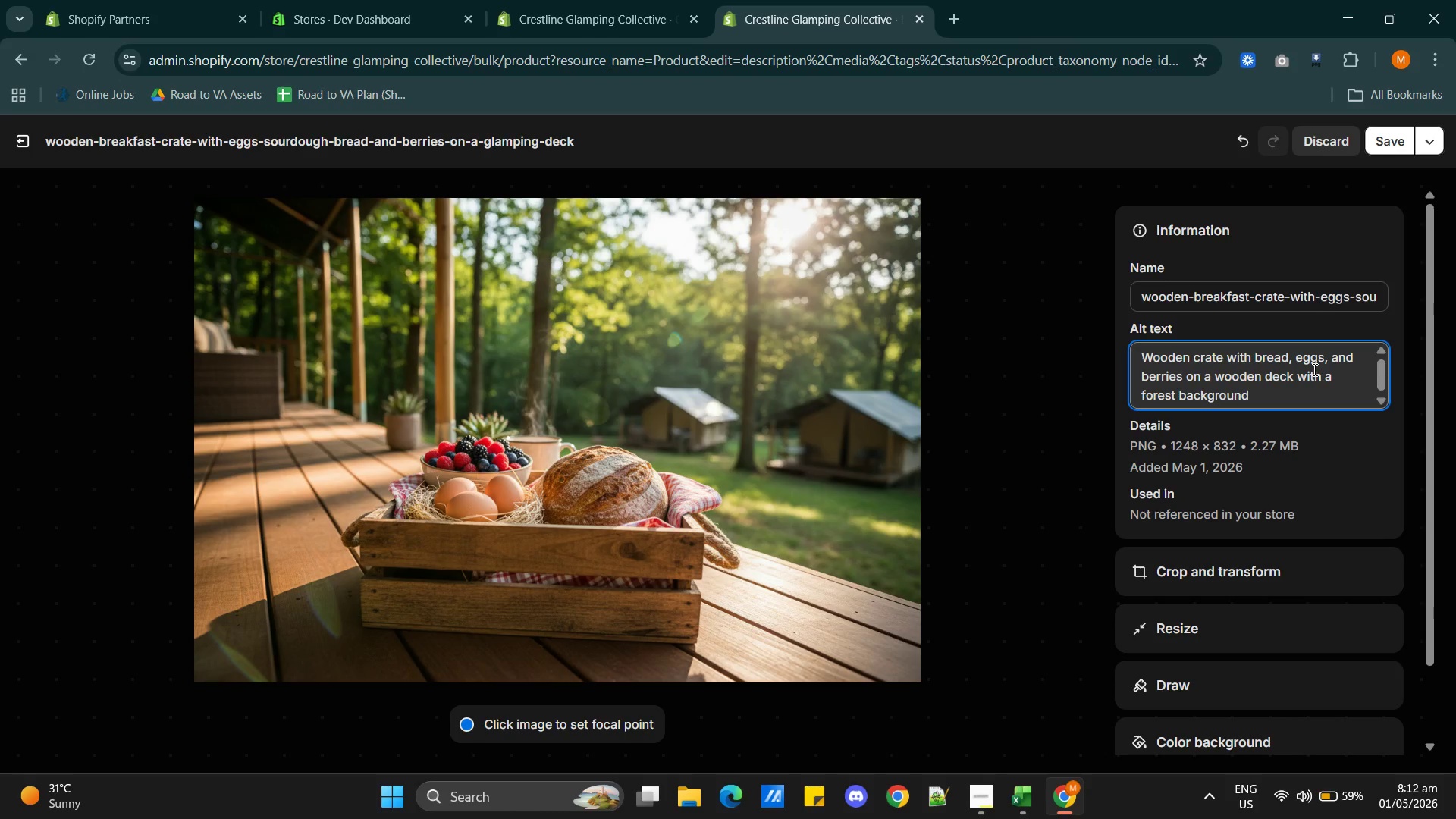 
type(SOURDOUGH )
 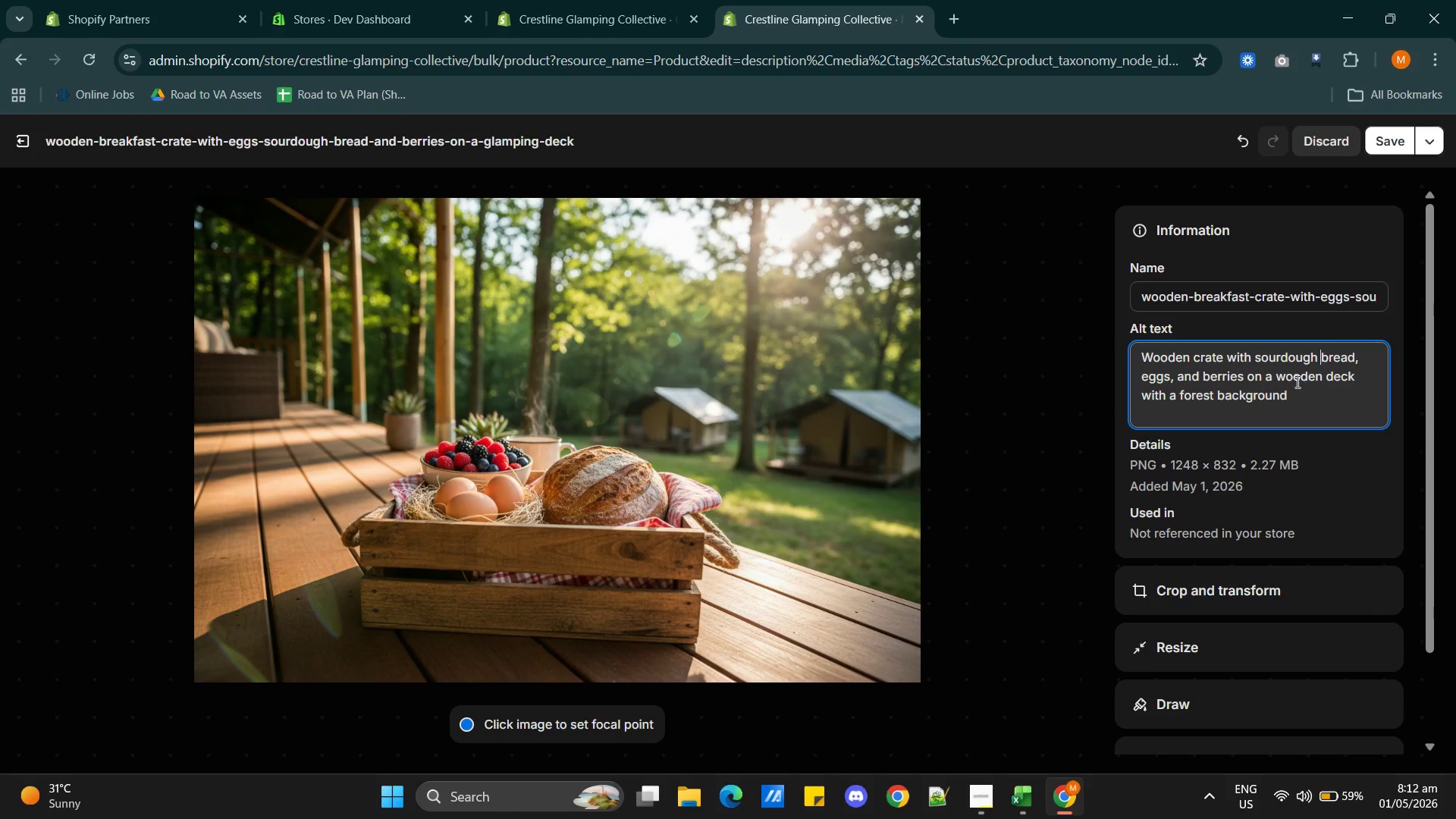 
wait(6.2)
 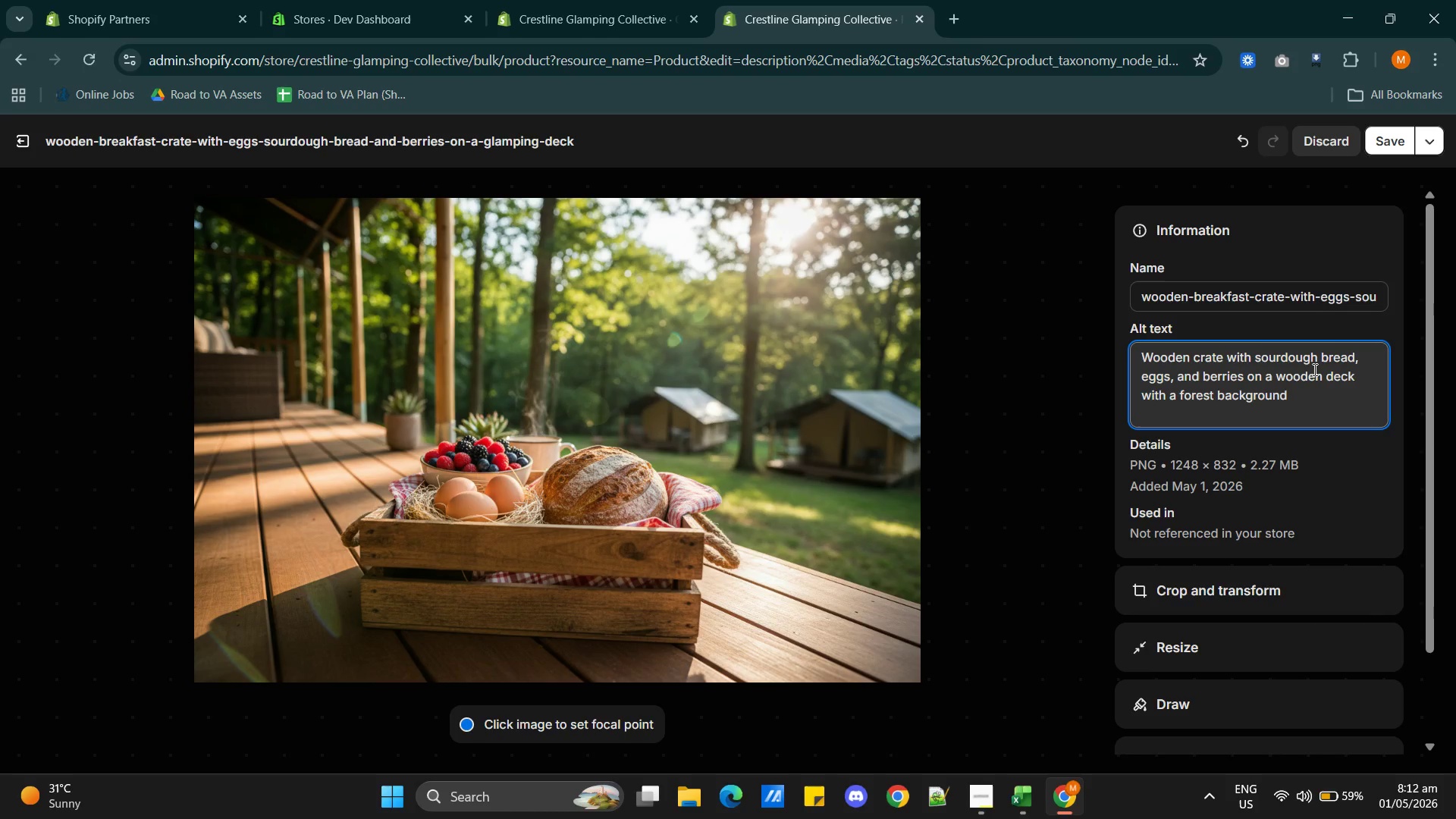 
left_click([1304, 390])
 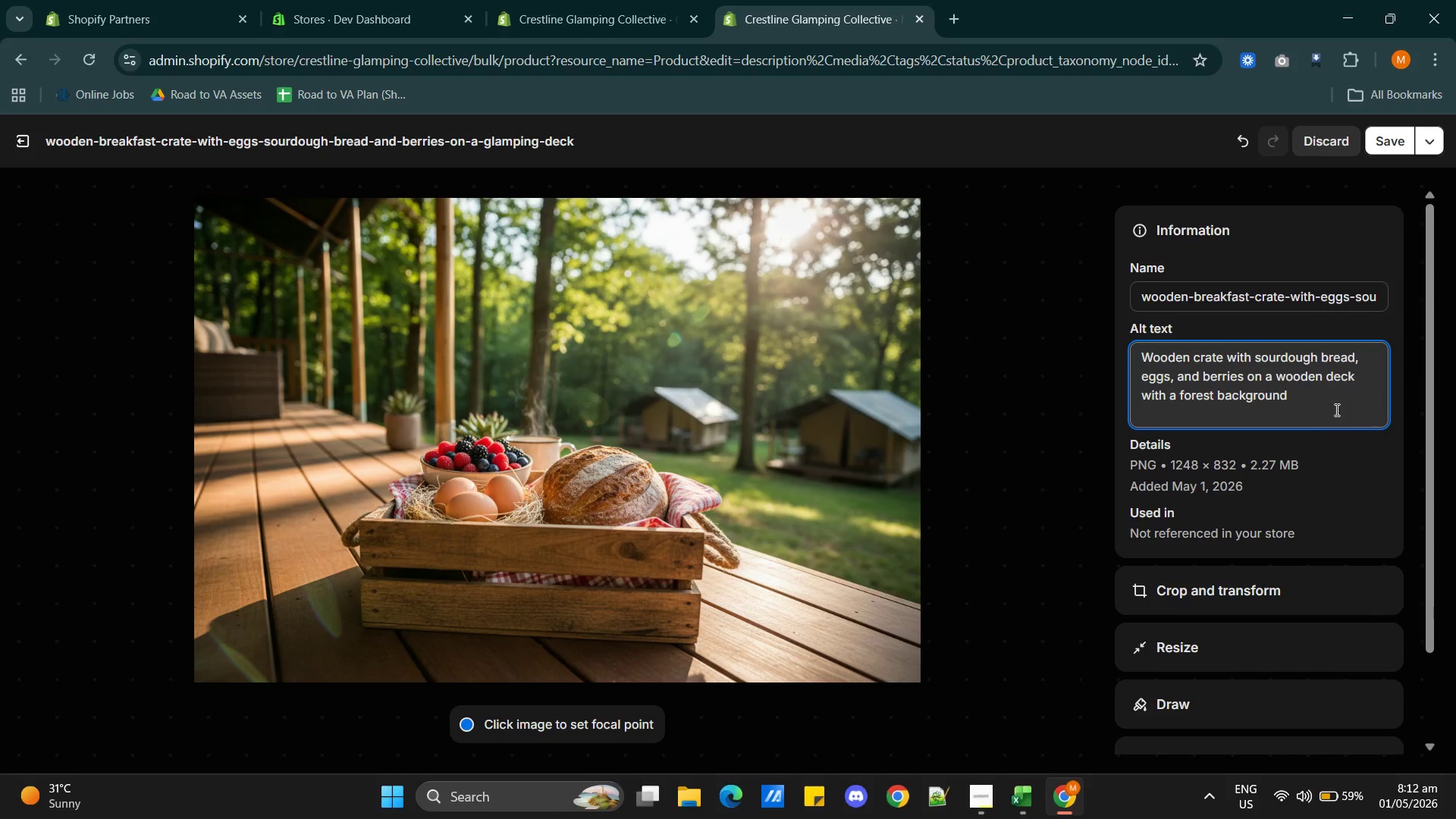 
type( AND MORNING LIGHTS)
 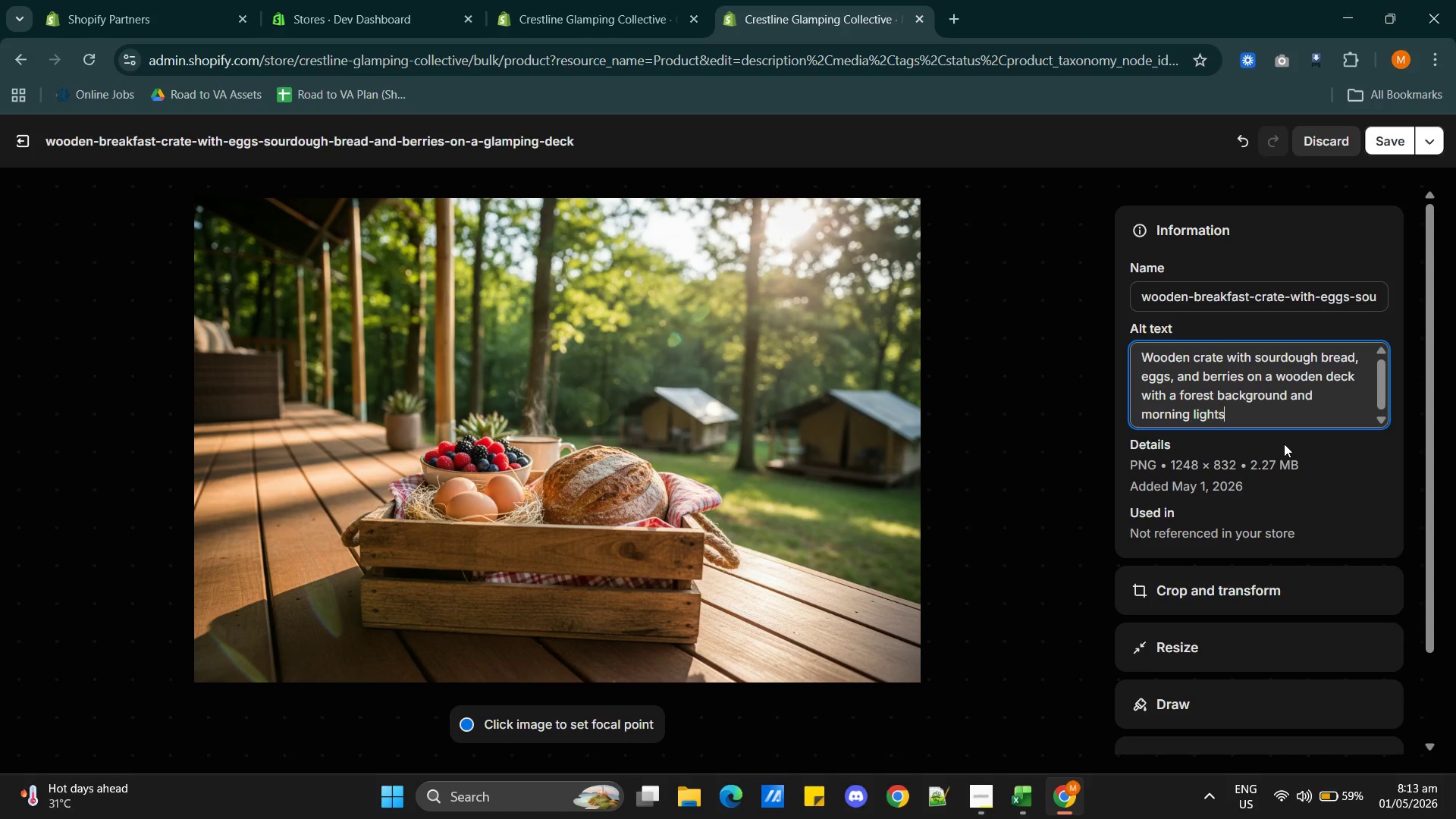 
left_click([1216, 584])
 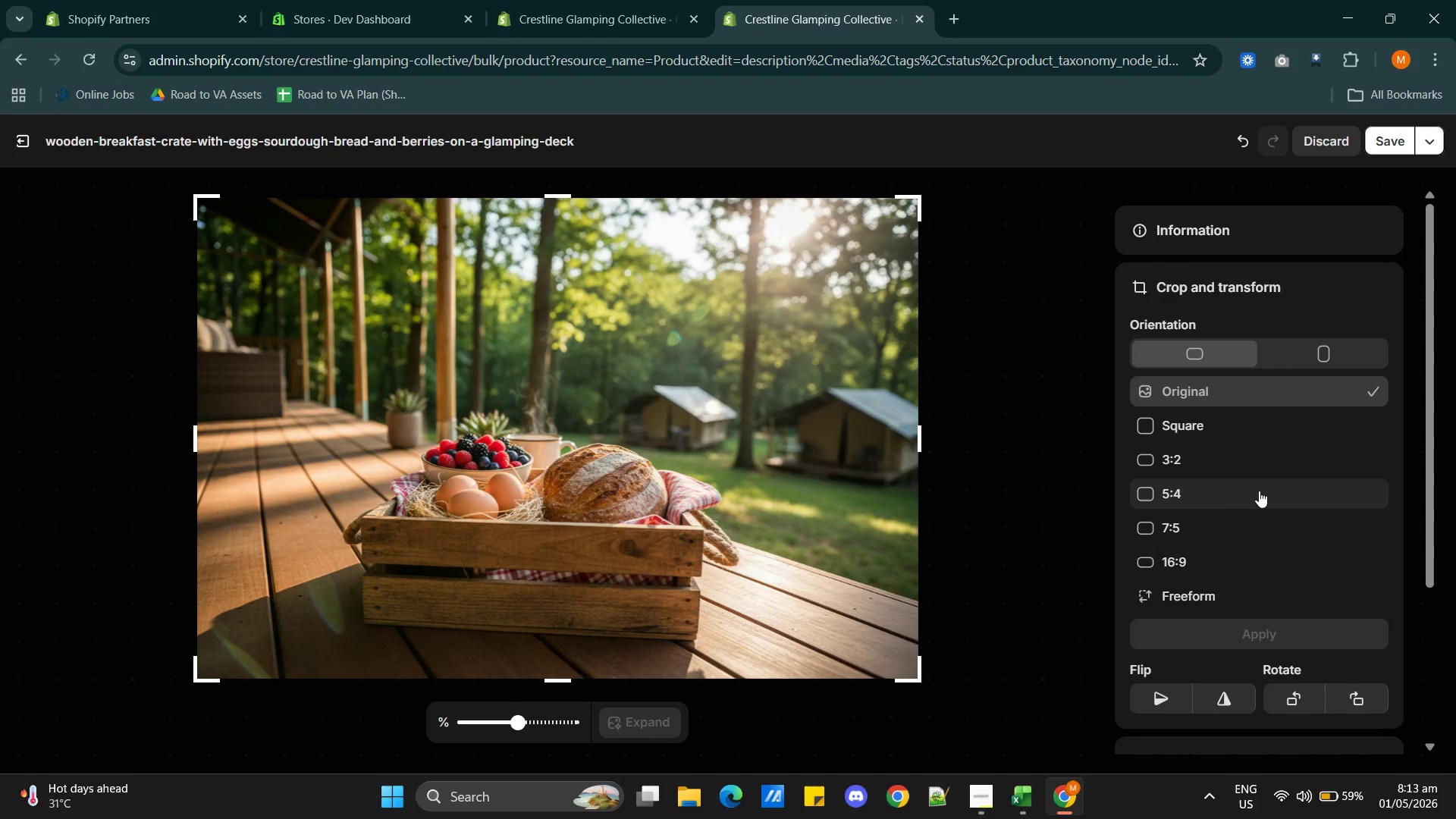 
left_click([1230, 494])
 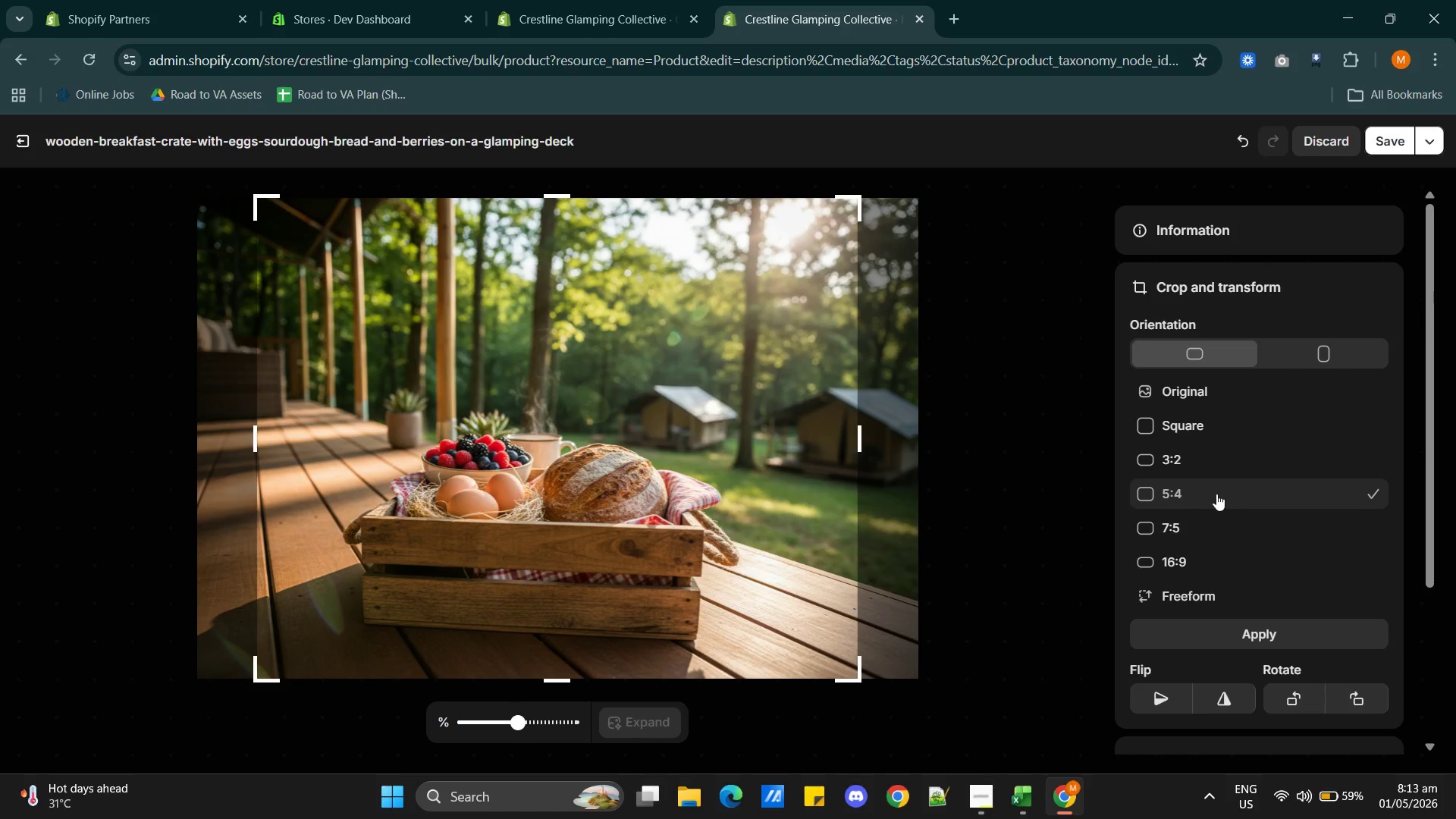 
left_click([1199, 525])
 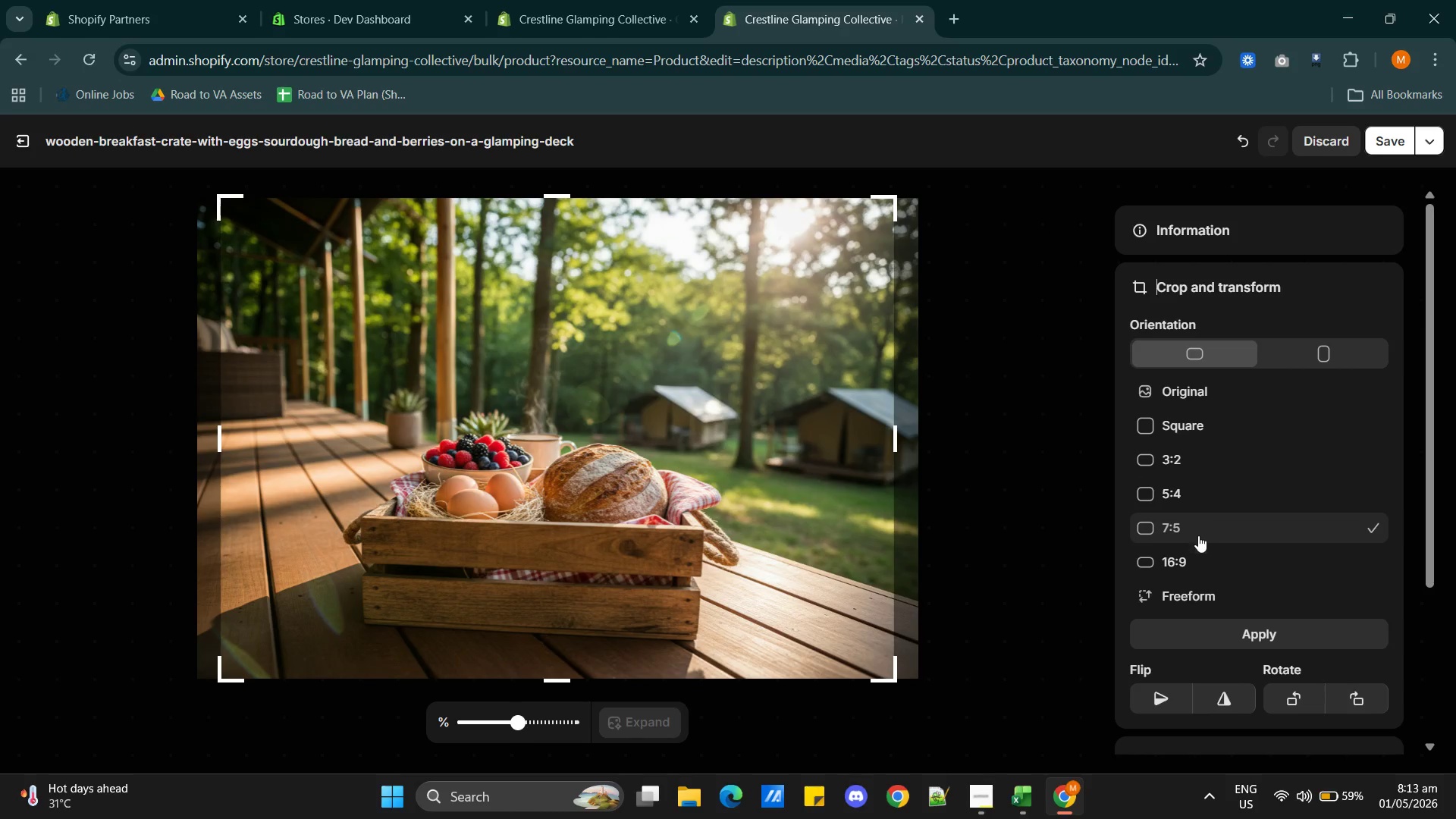 
left_click([1198, 557])
 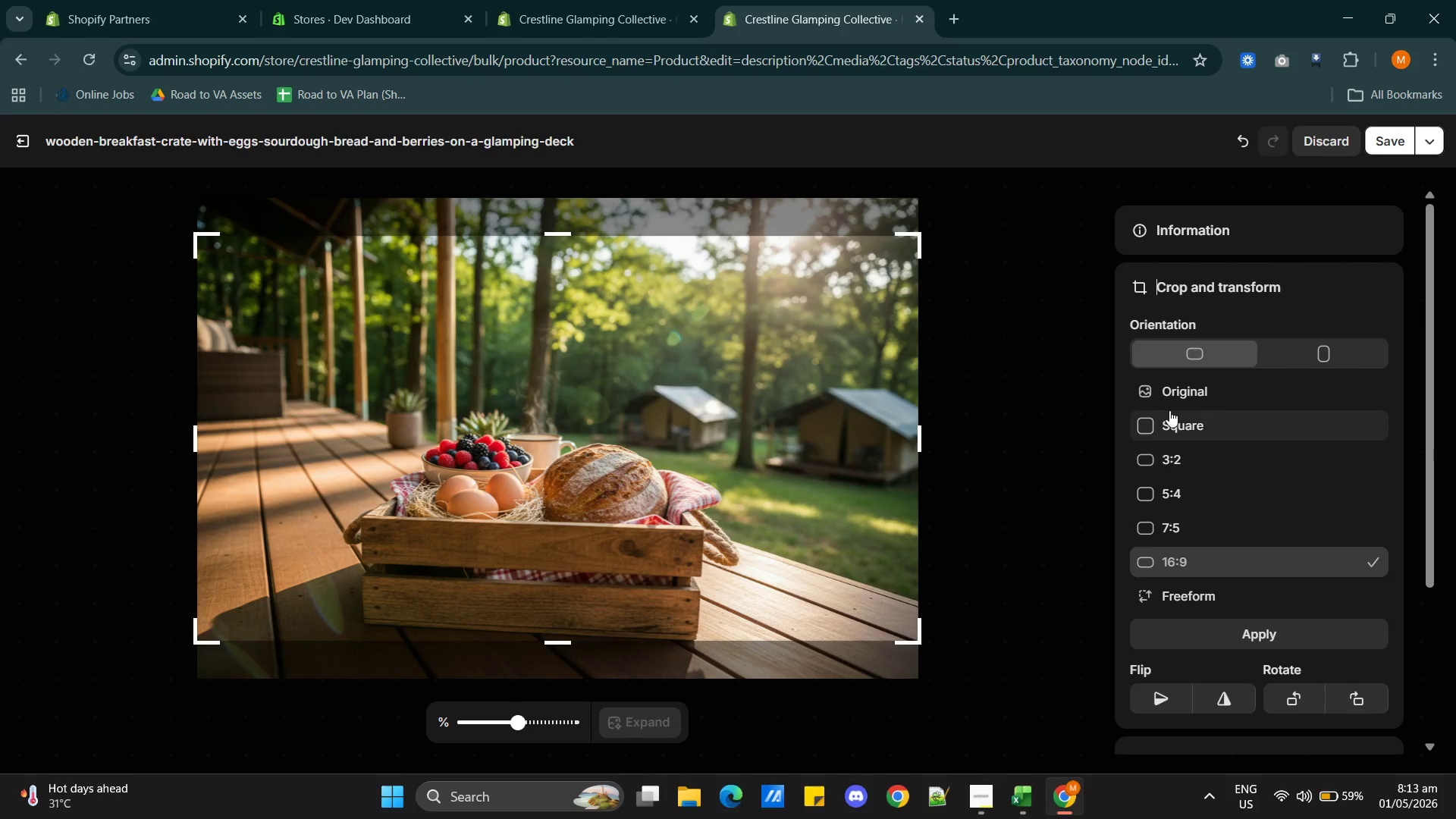 
left_click([1186, 426])
 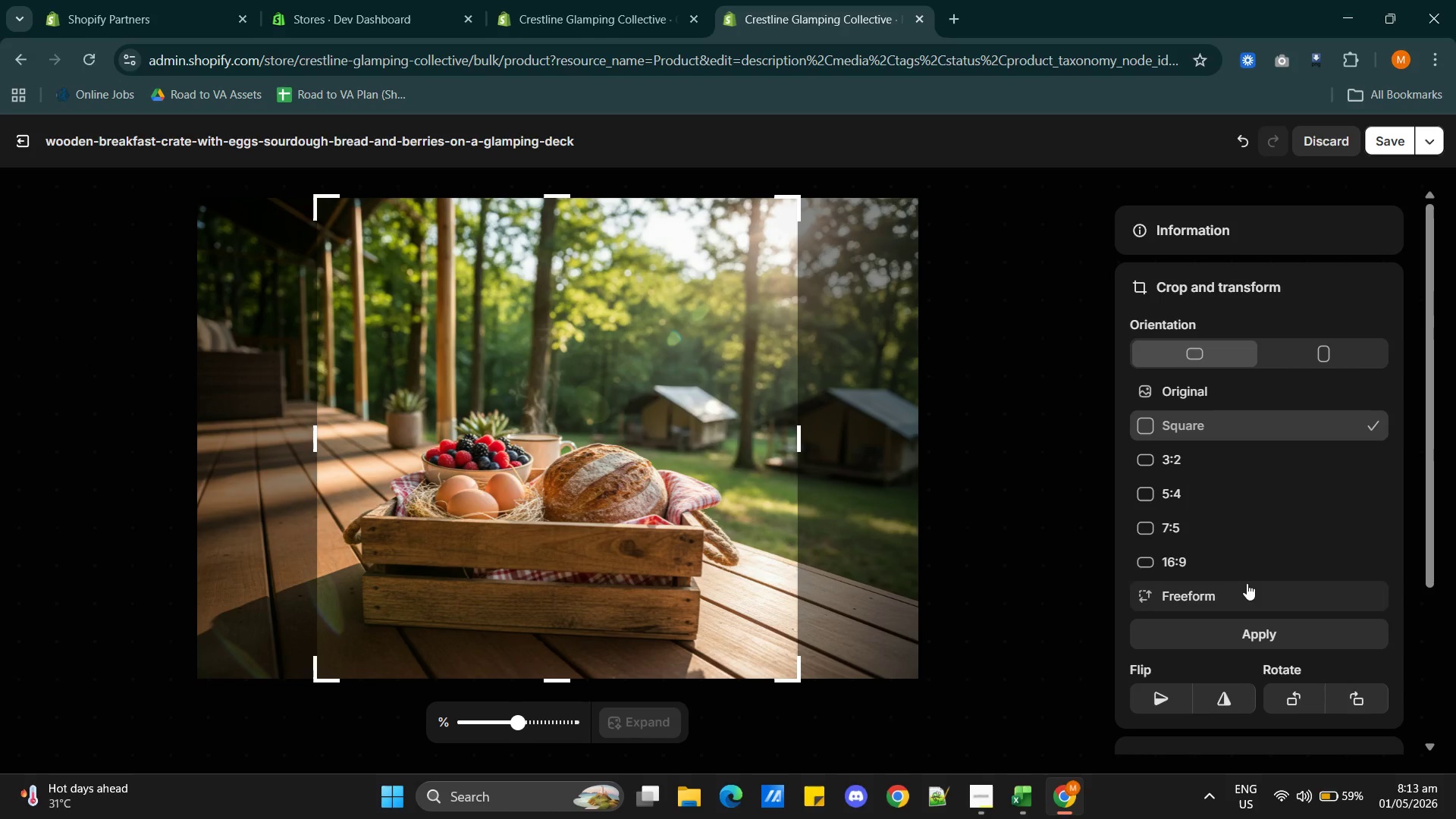 
left_click([1197, 464])
 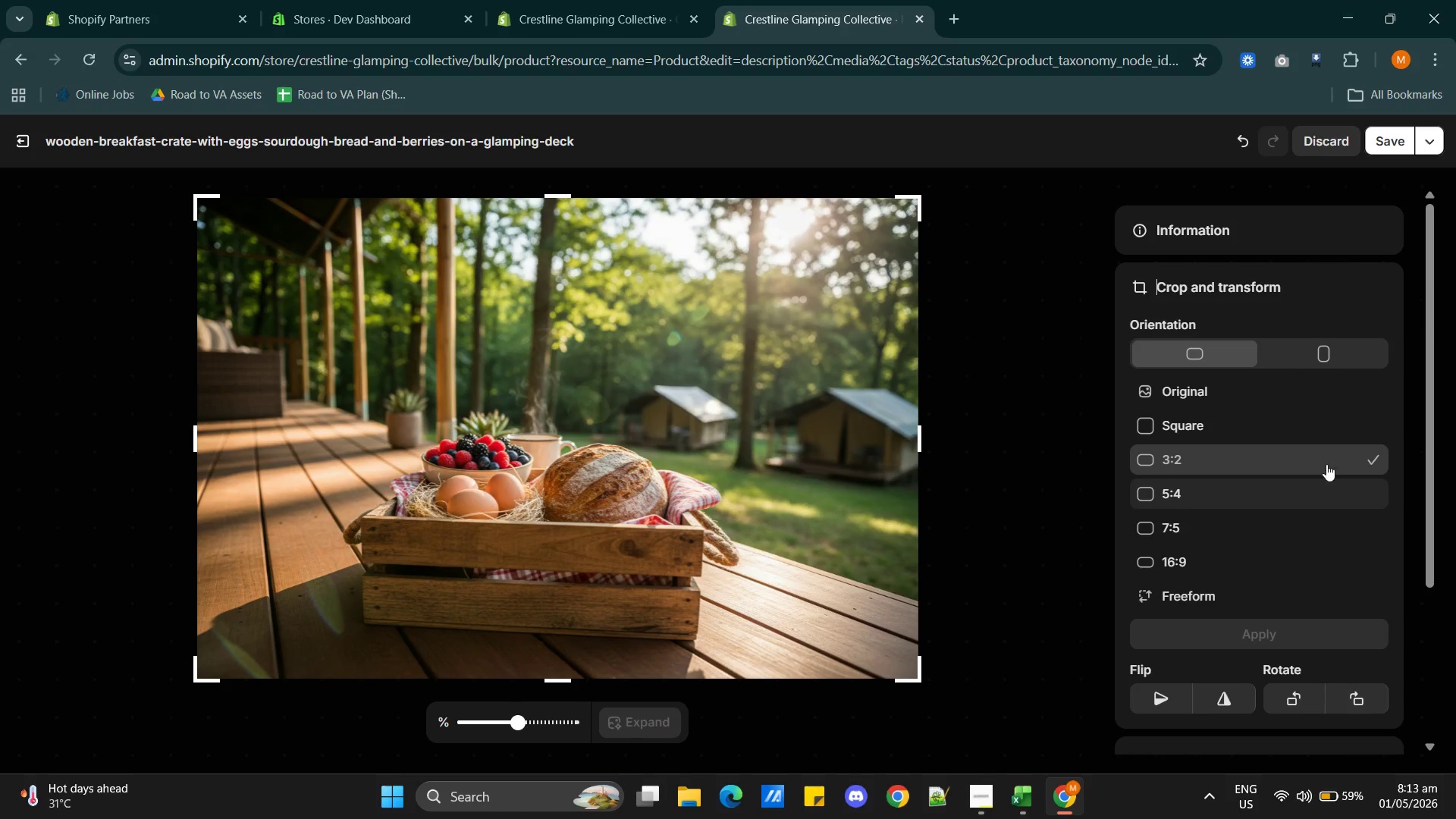 
left_click([1372, 149])
 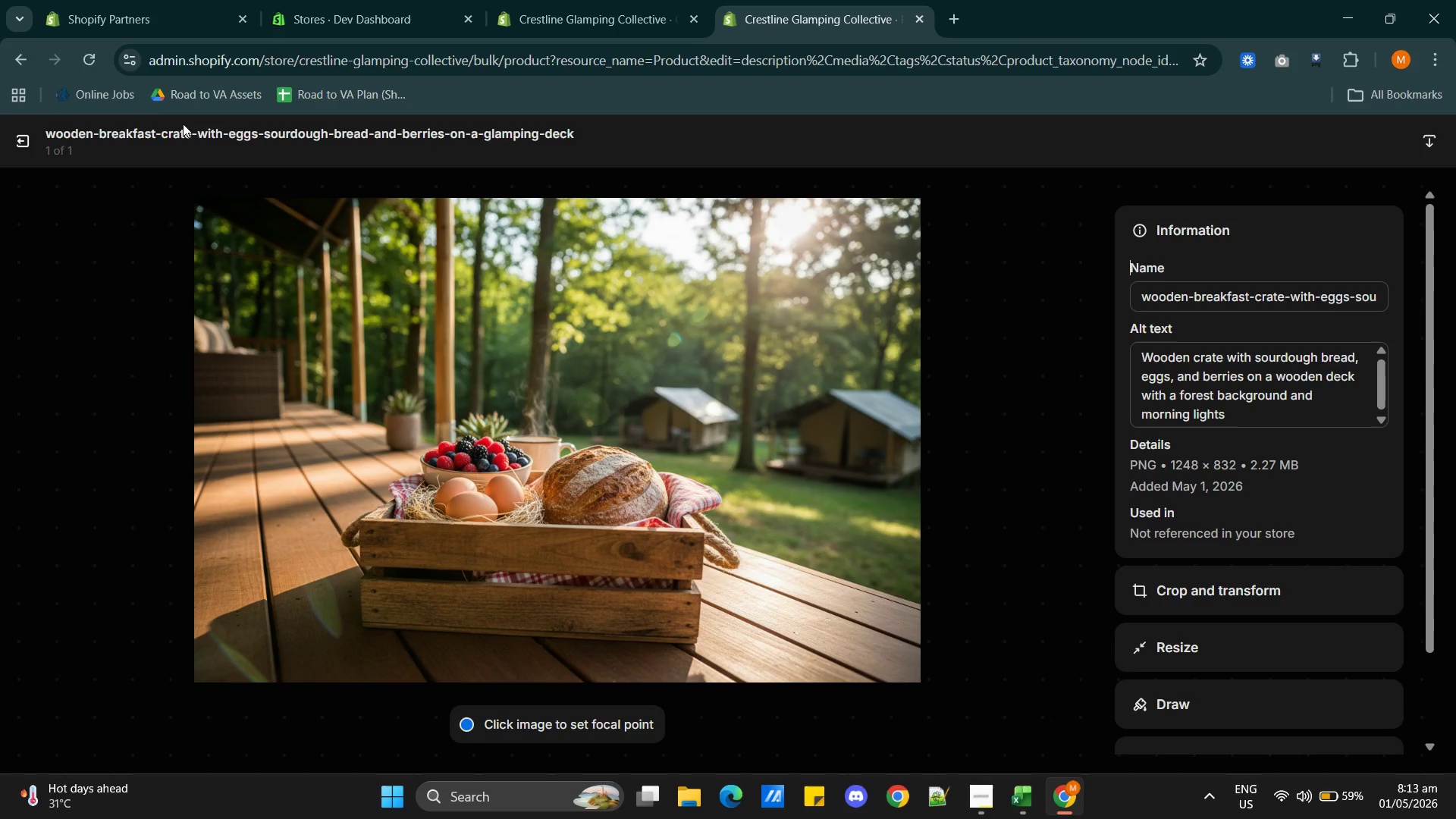 
left_click([17, 139])
 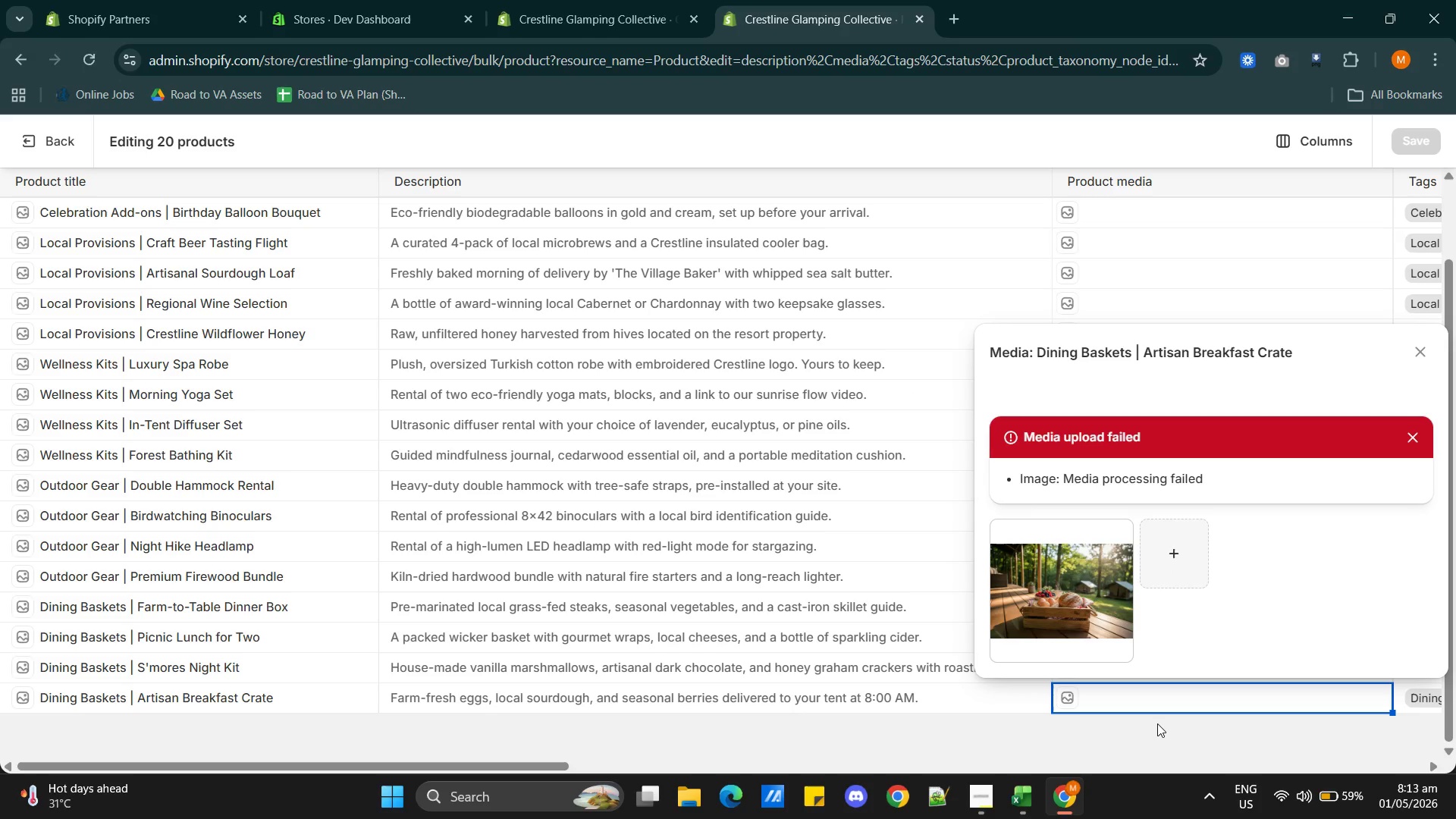 
left_click([1157, 723])
 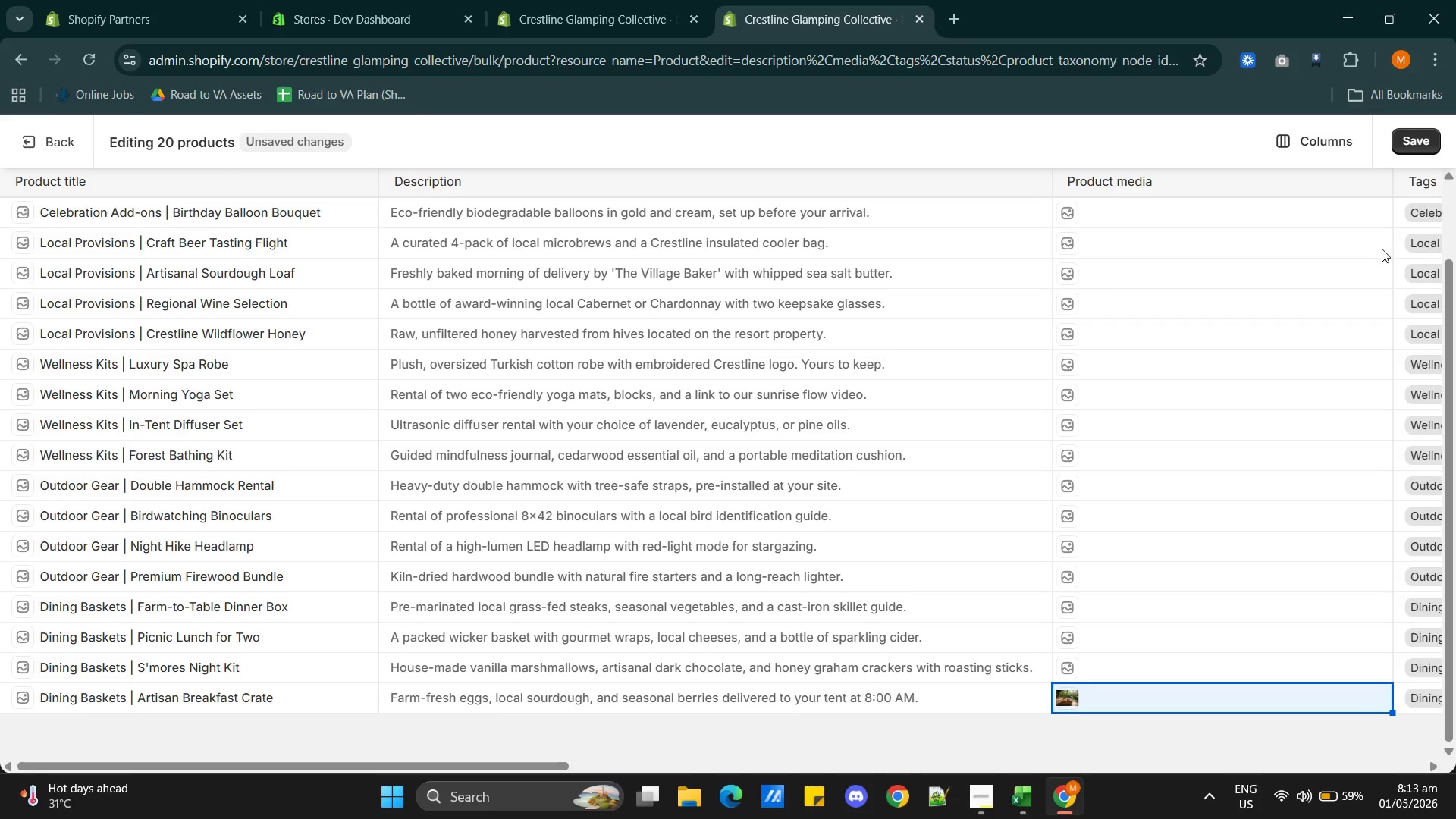 
left_click([1404, 134])
 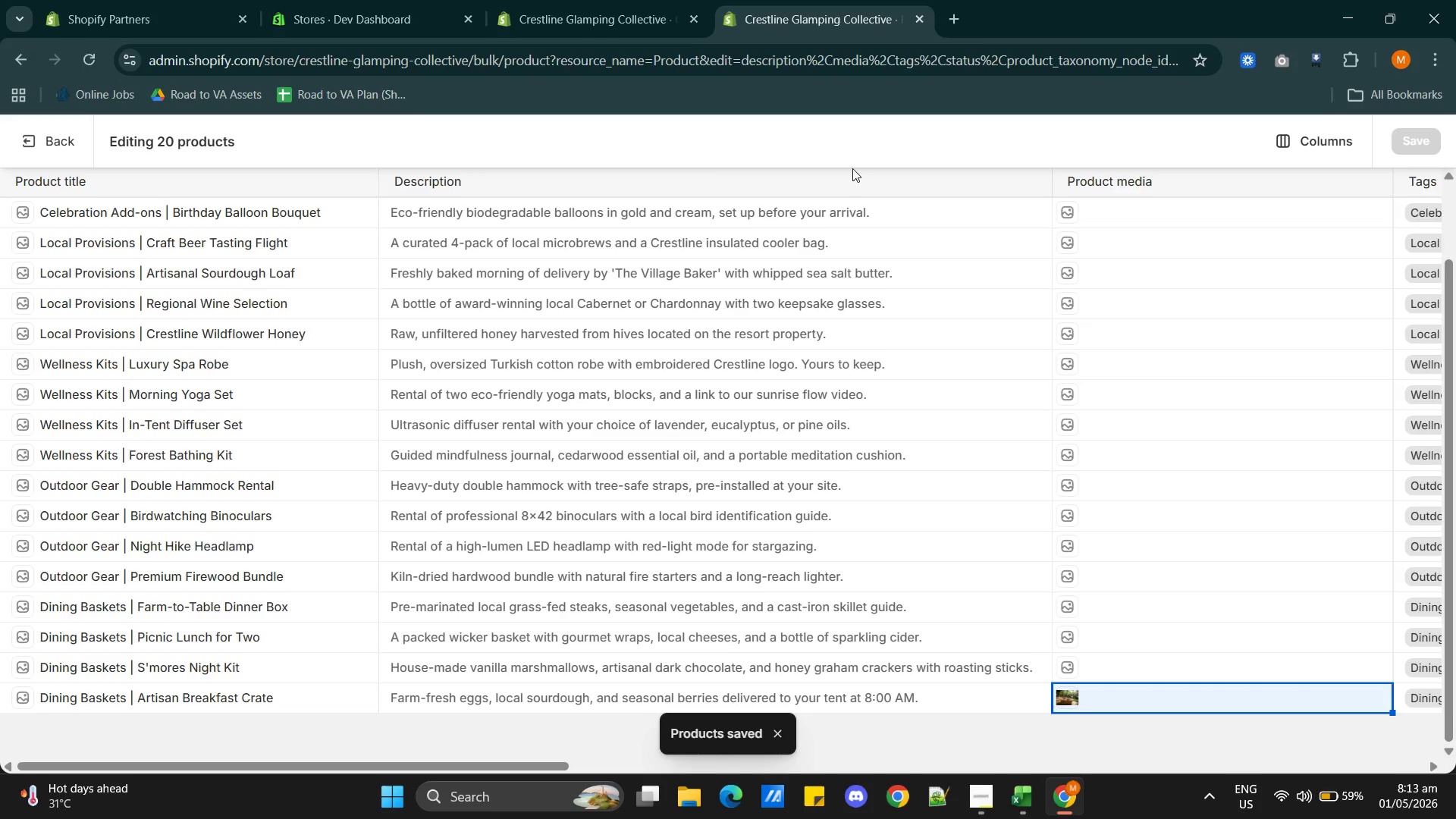 
wait(5.42)
 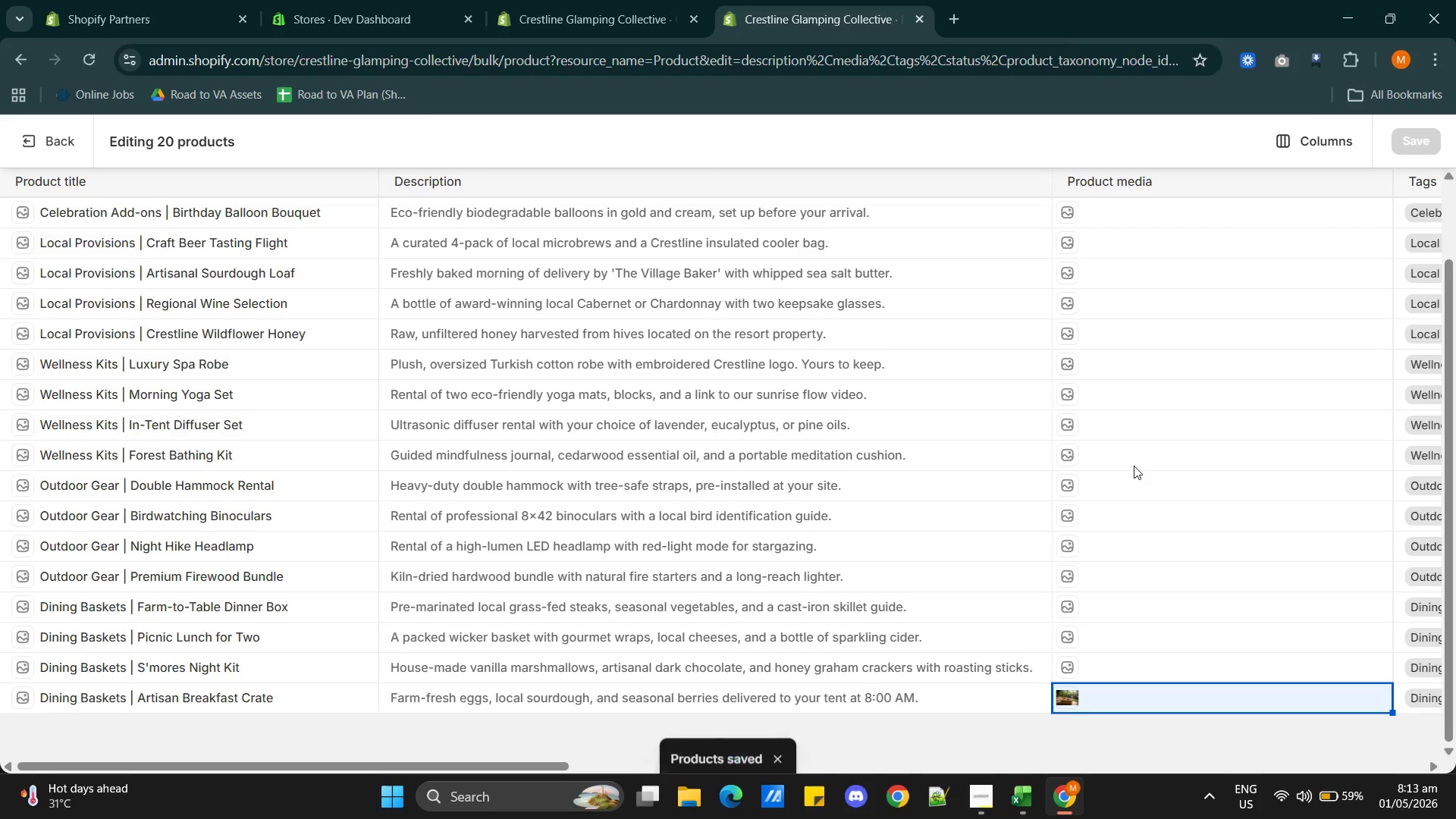 
left_click([542, 55])
 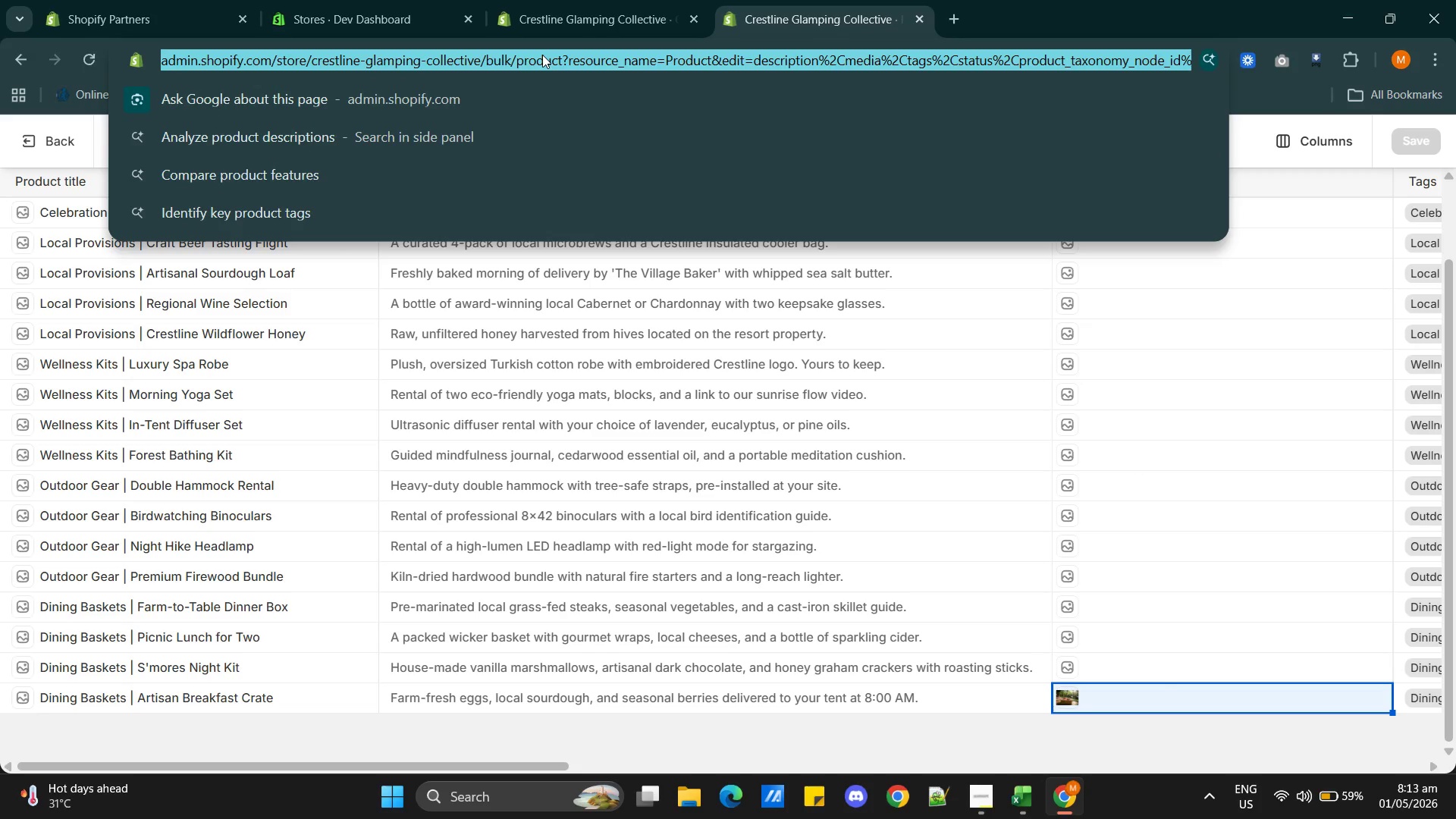 
key(Enter)
 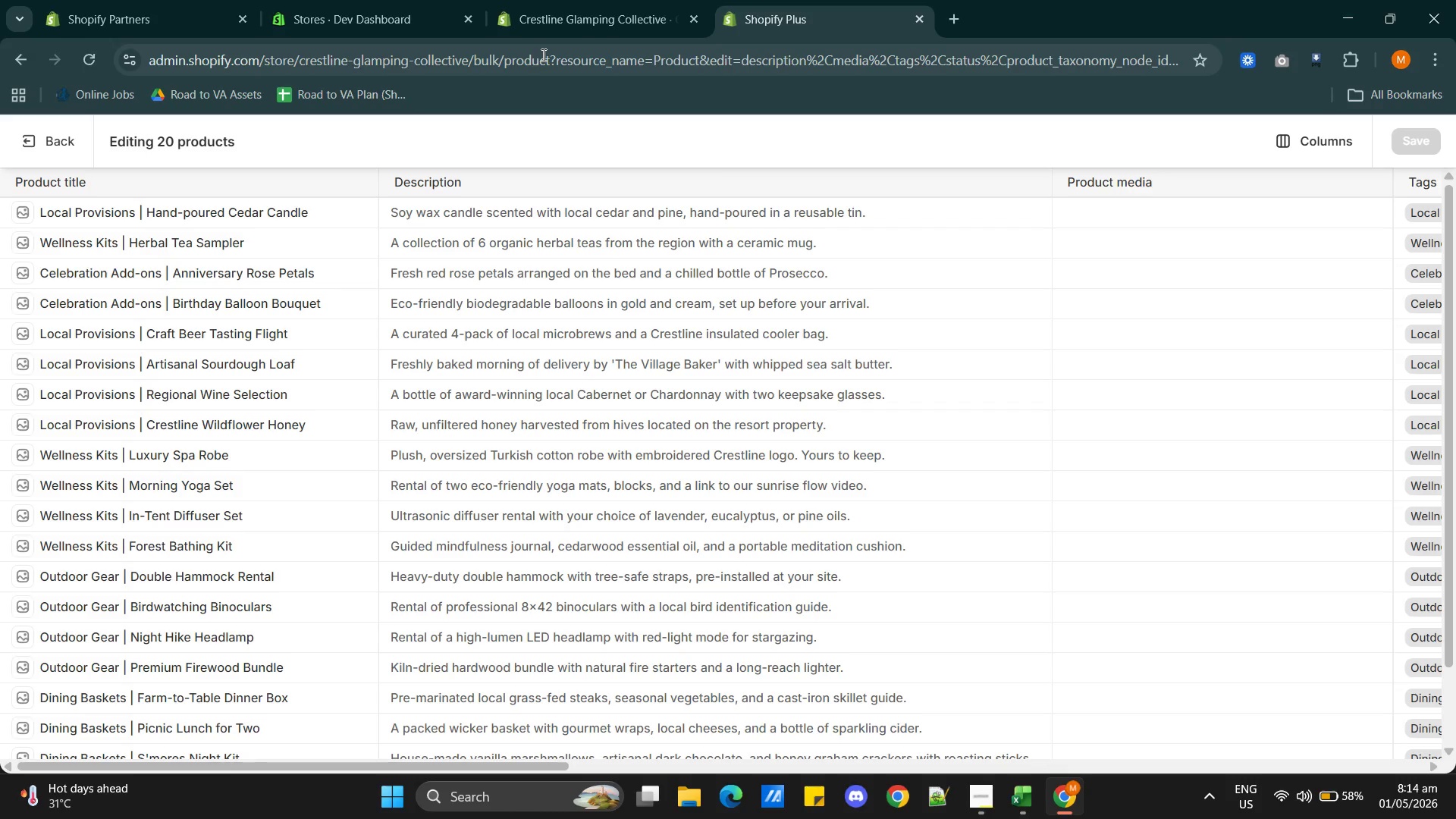 
wait(37.12)
 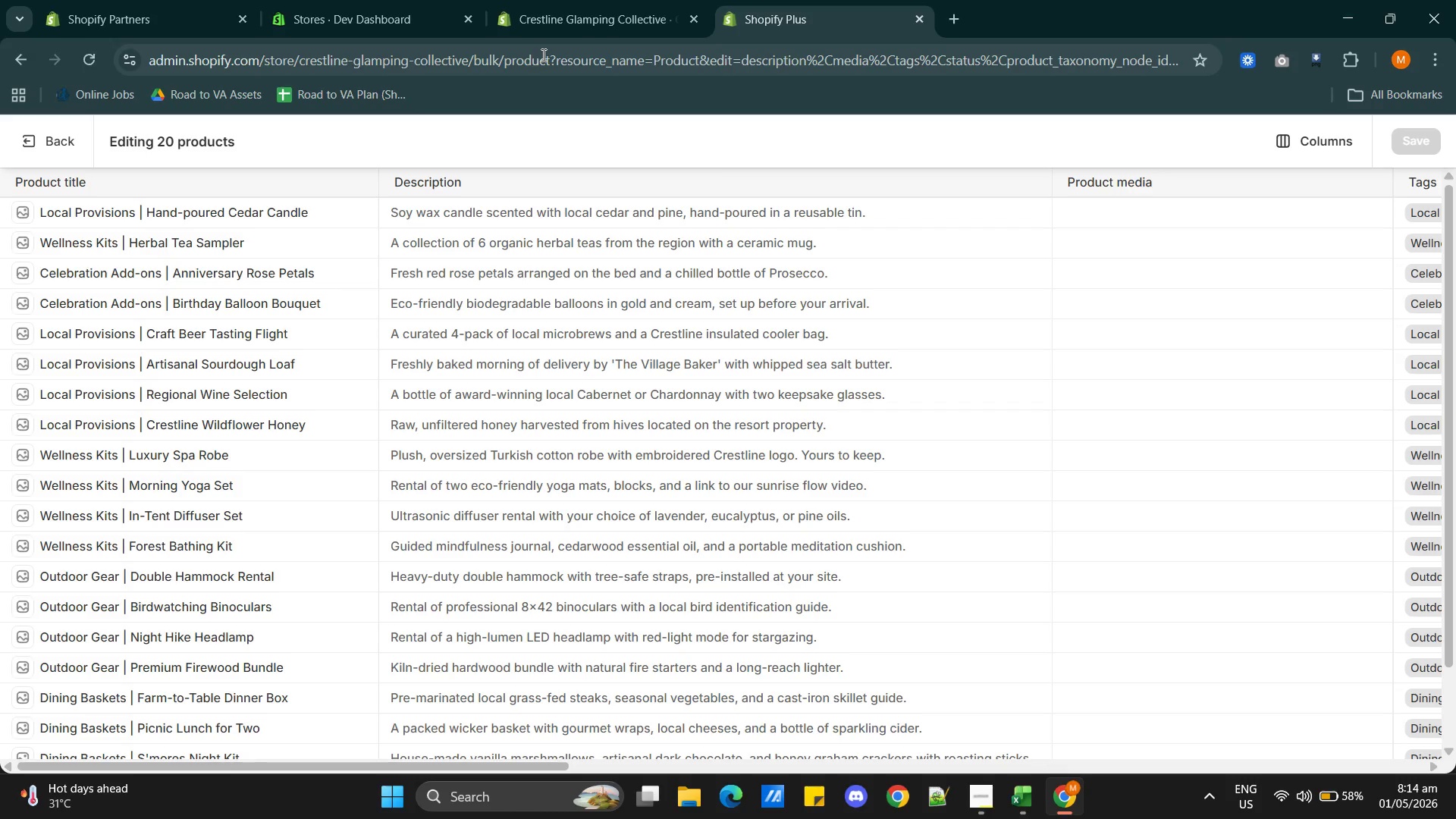 
scroll: coordinate [719, 510], scroll_direction: down, amount: 4.0
 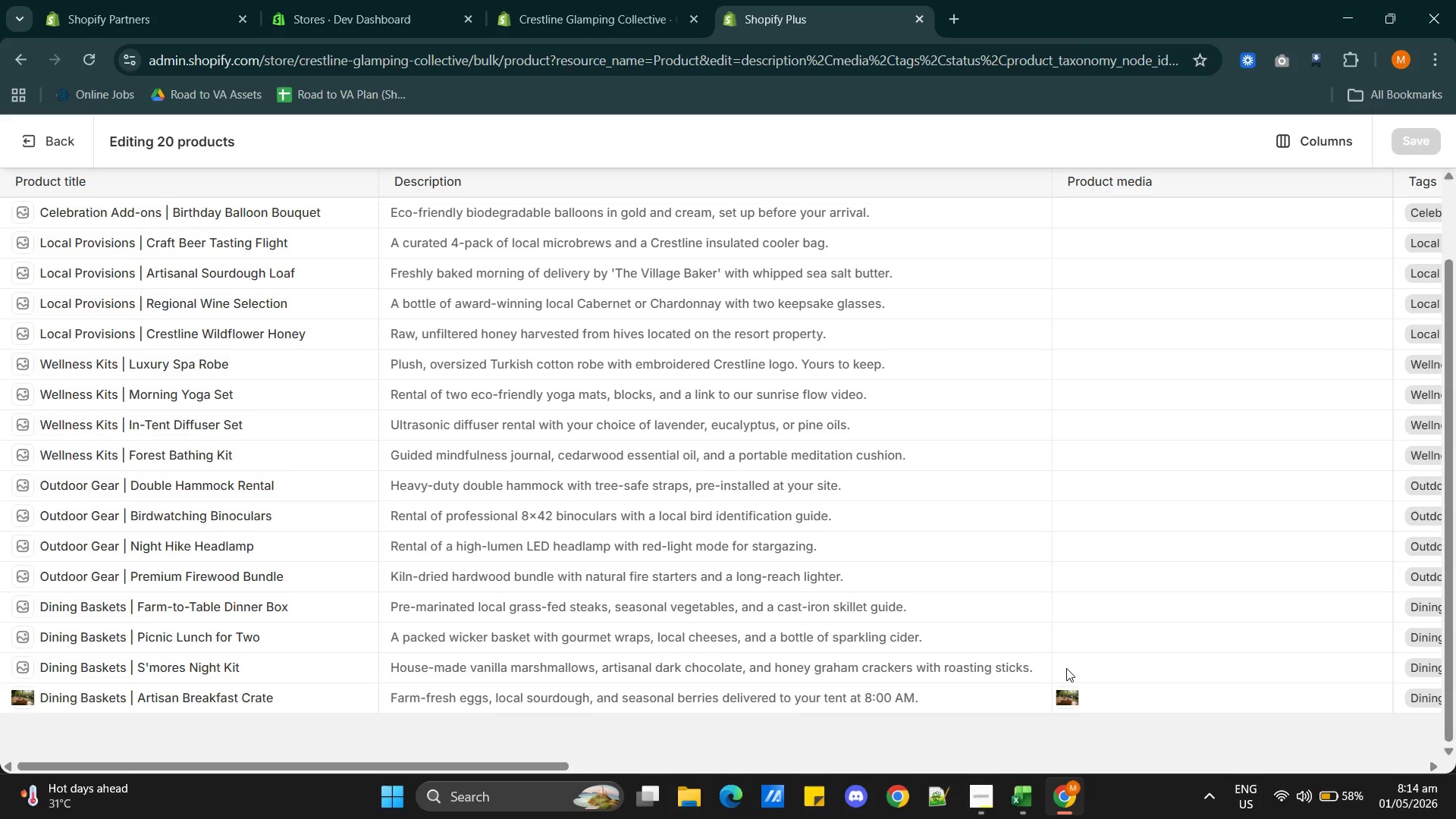 
wait(26.89)
 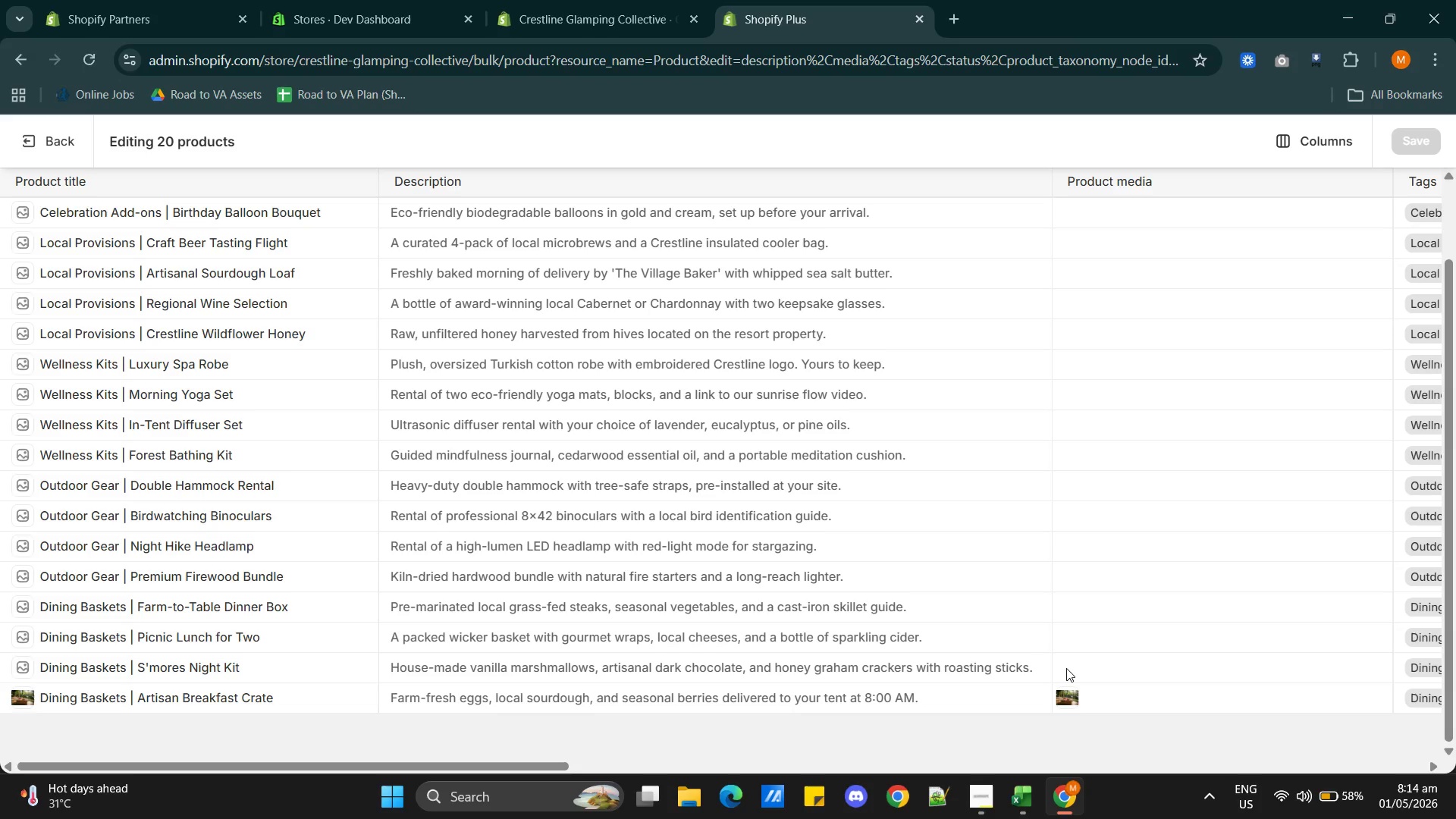 
left_click([1069, 667])
 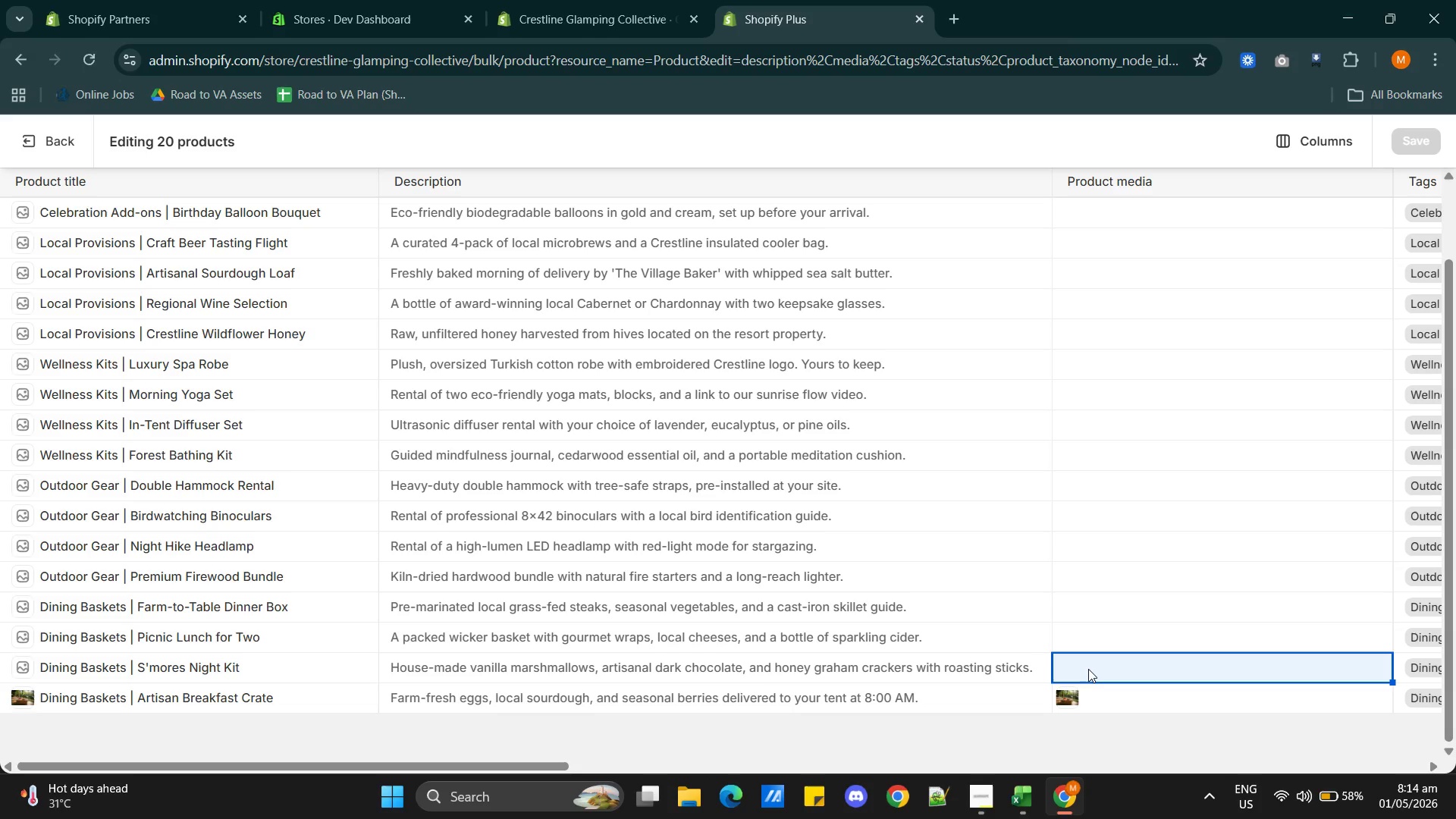 
left_click([1088, 669])
 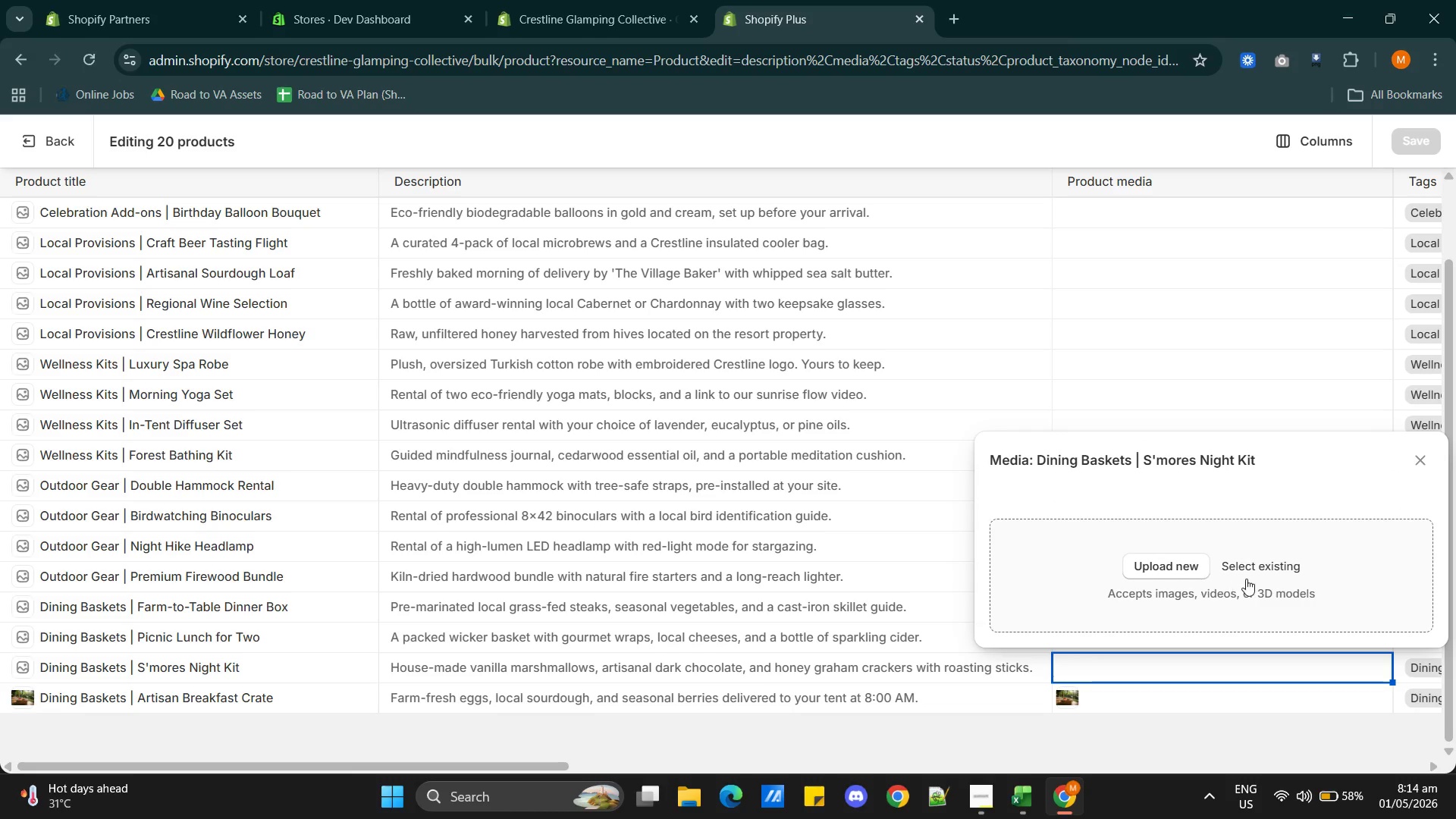 
left_click([1243, 565])
 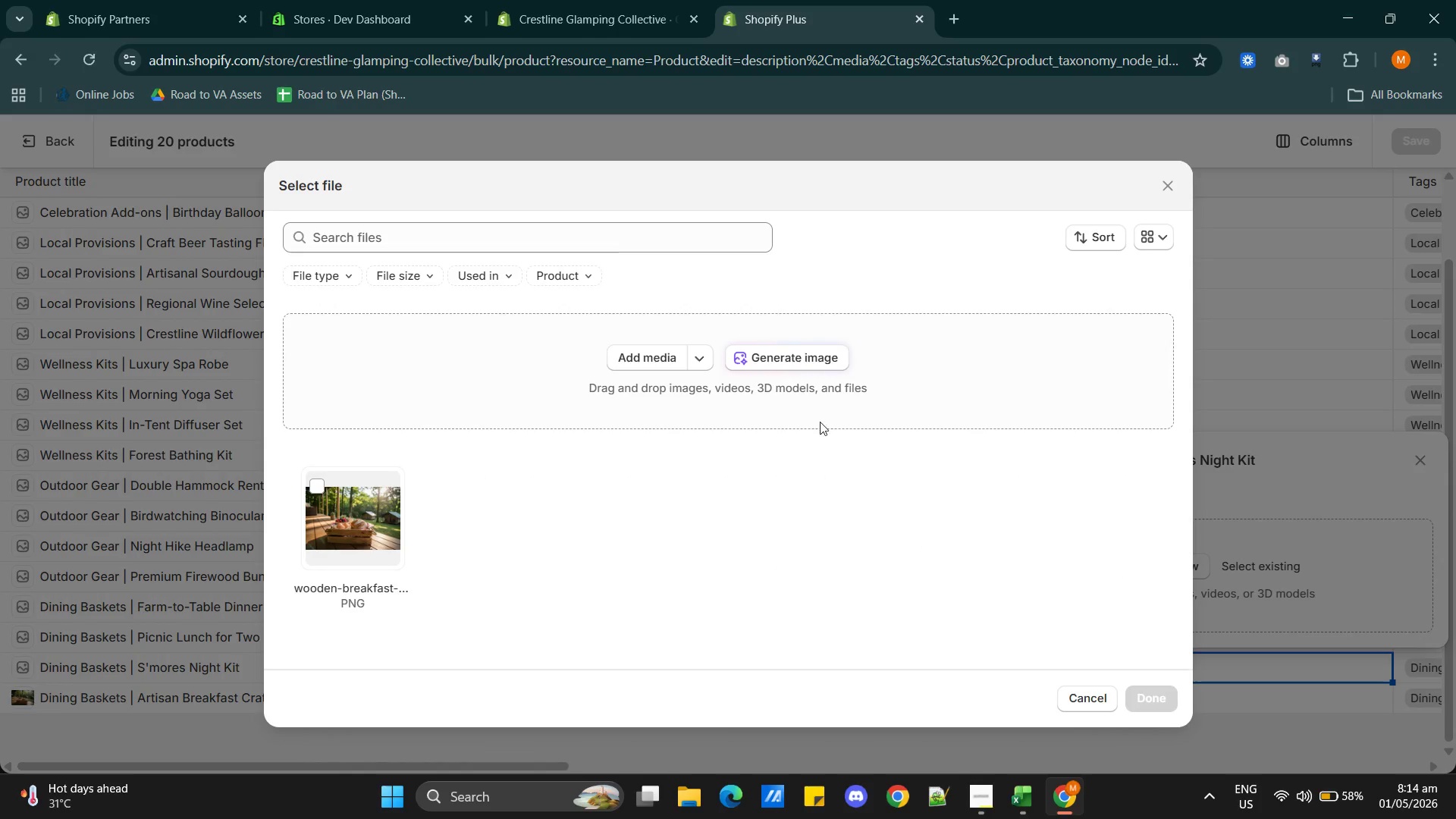 
left_click([812, 353])
 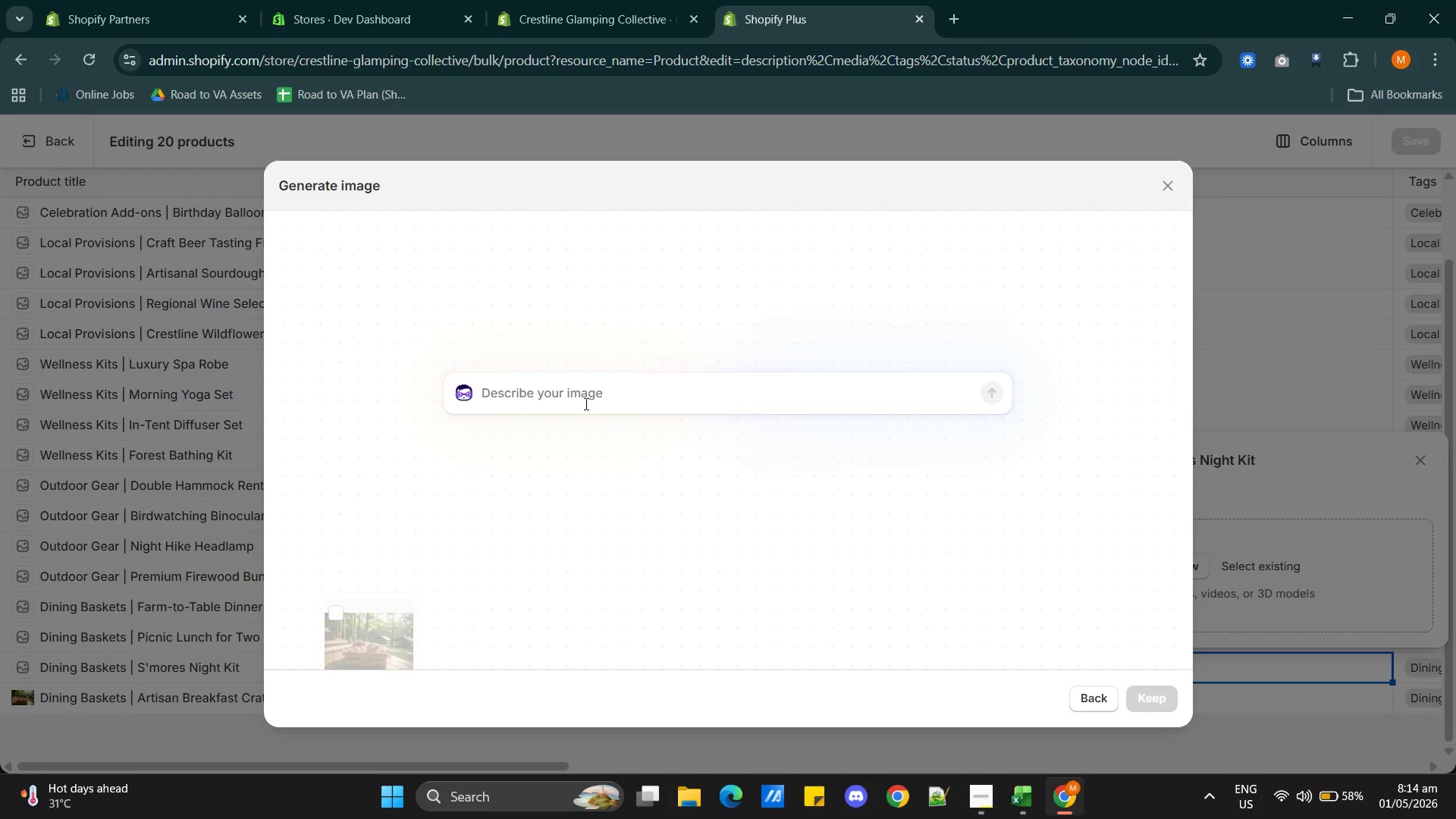 
left_click([570, 391])
 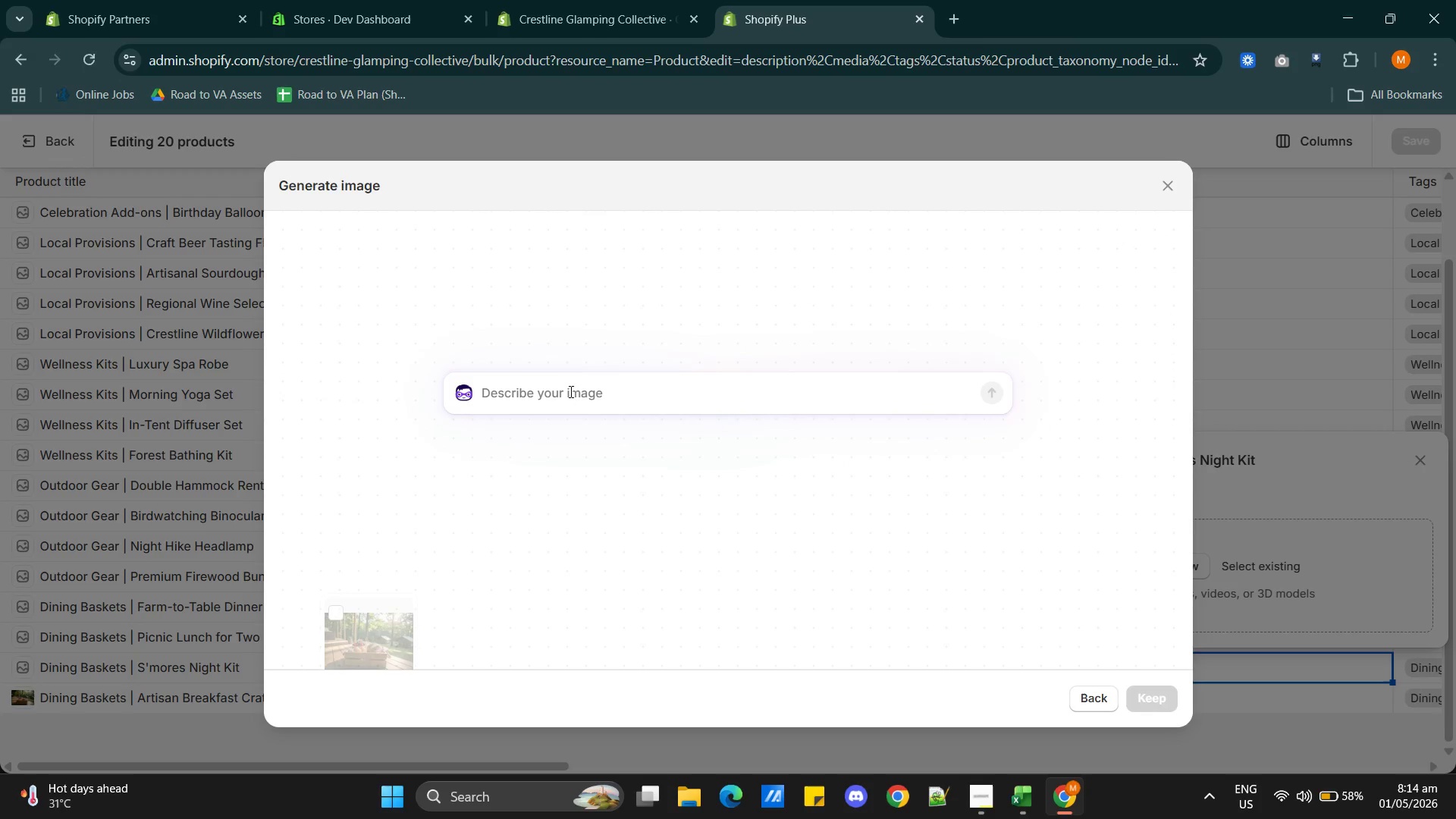 
type(S'mores ingredients )
 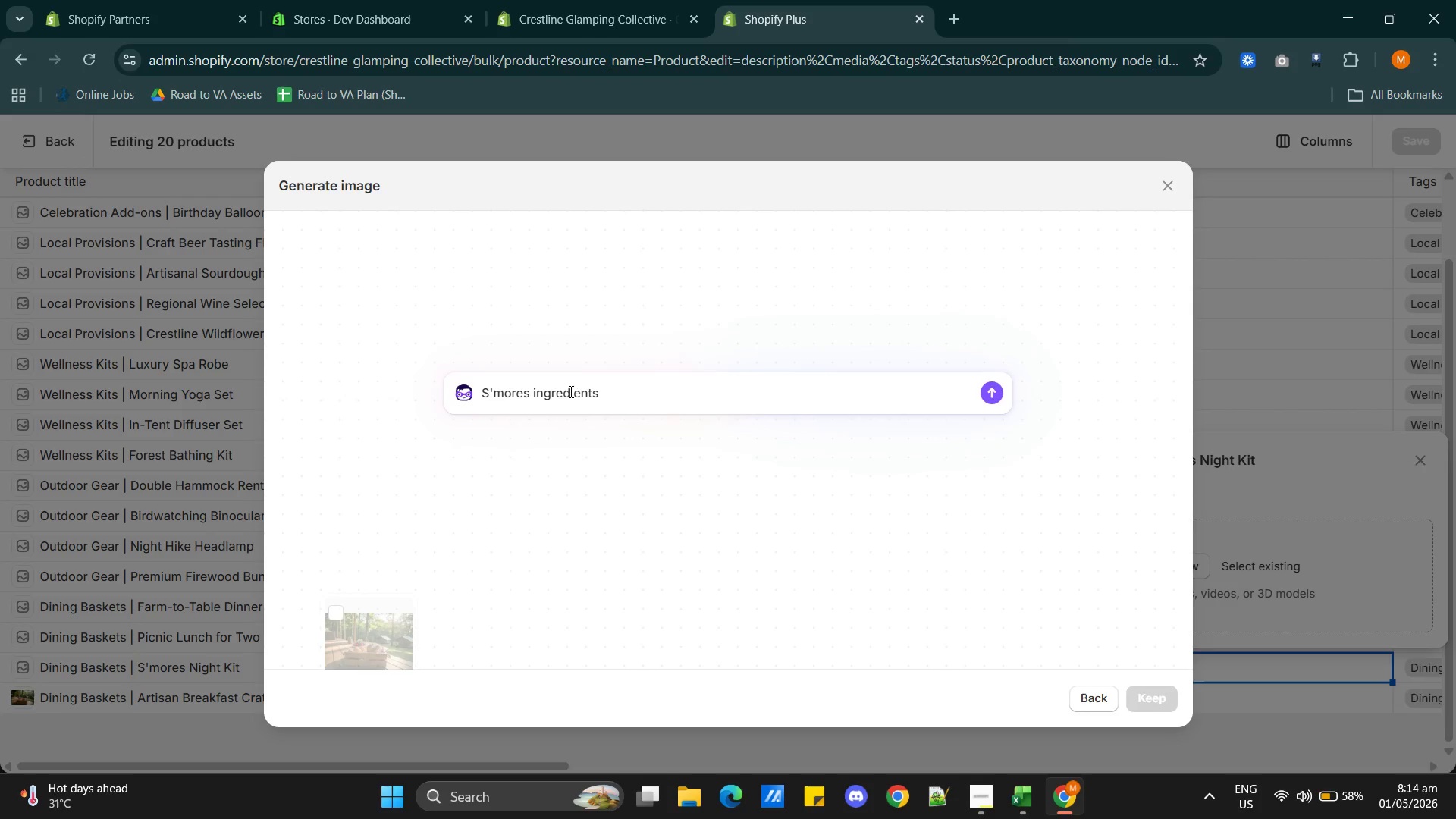 
key(Alt+AltLeft)
 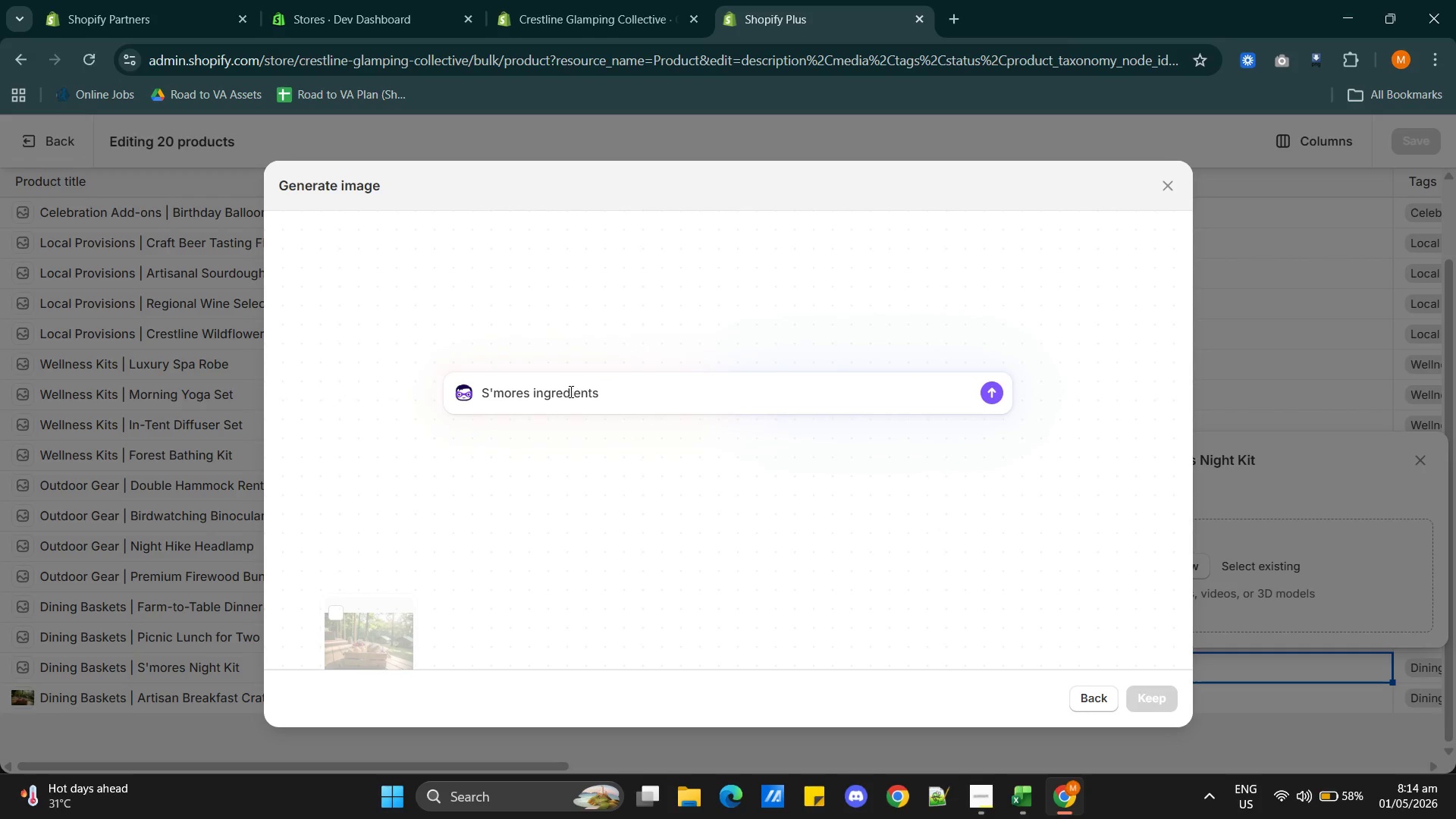 
key(Alt+Tab)
 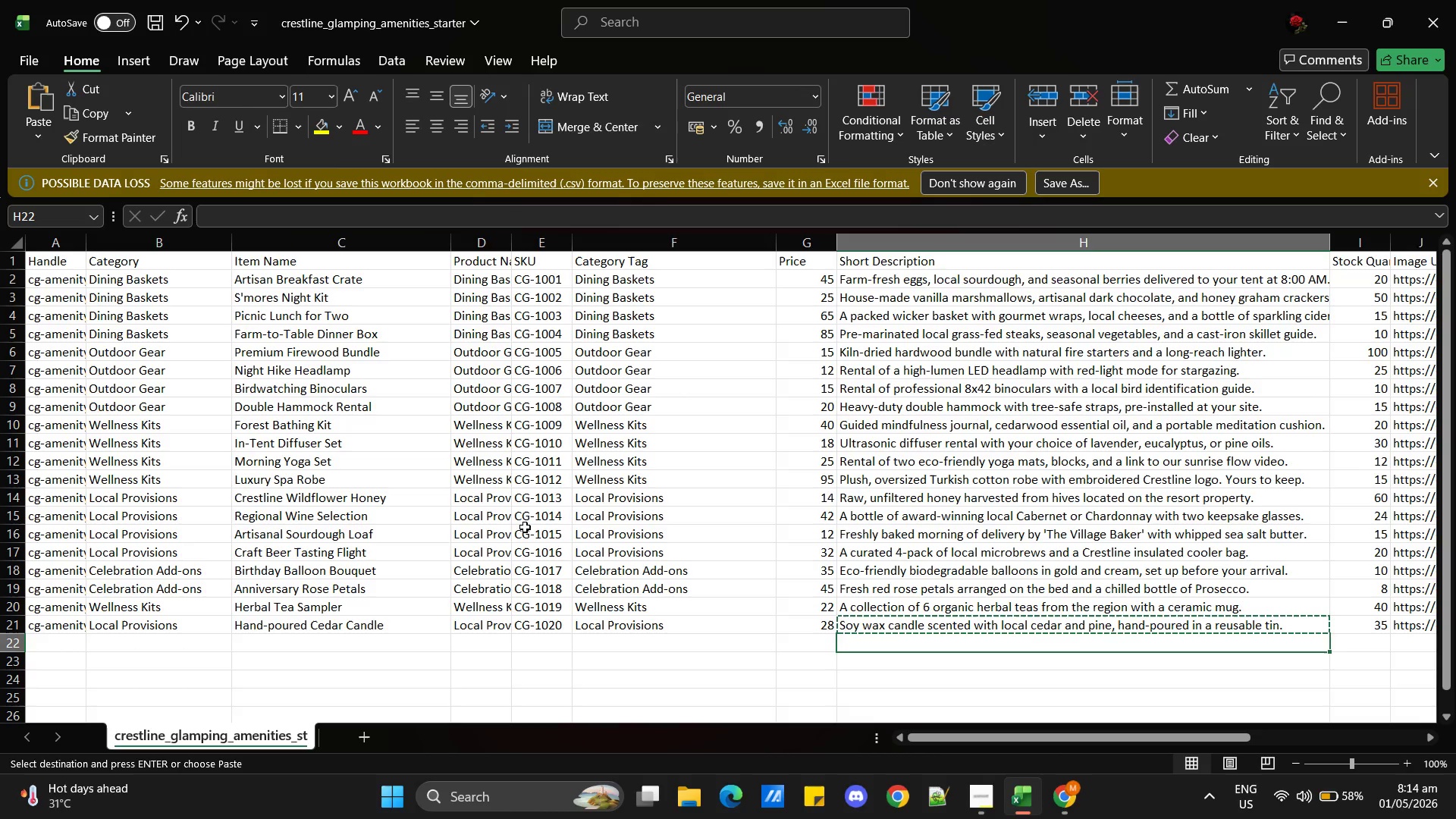 
left_click([910, 606])
 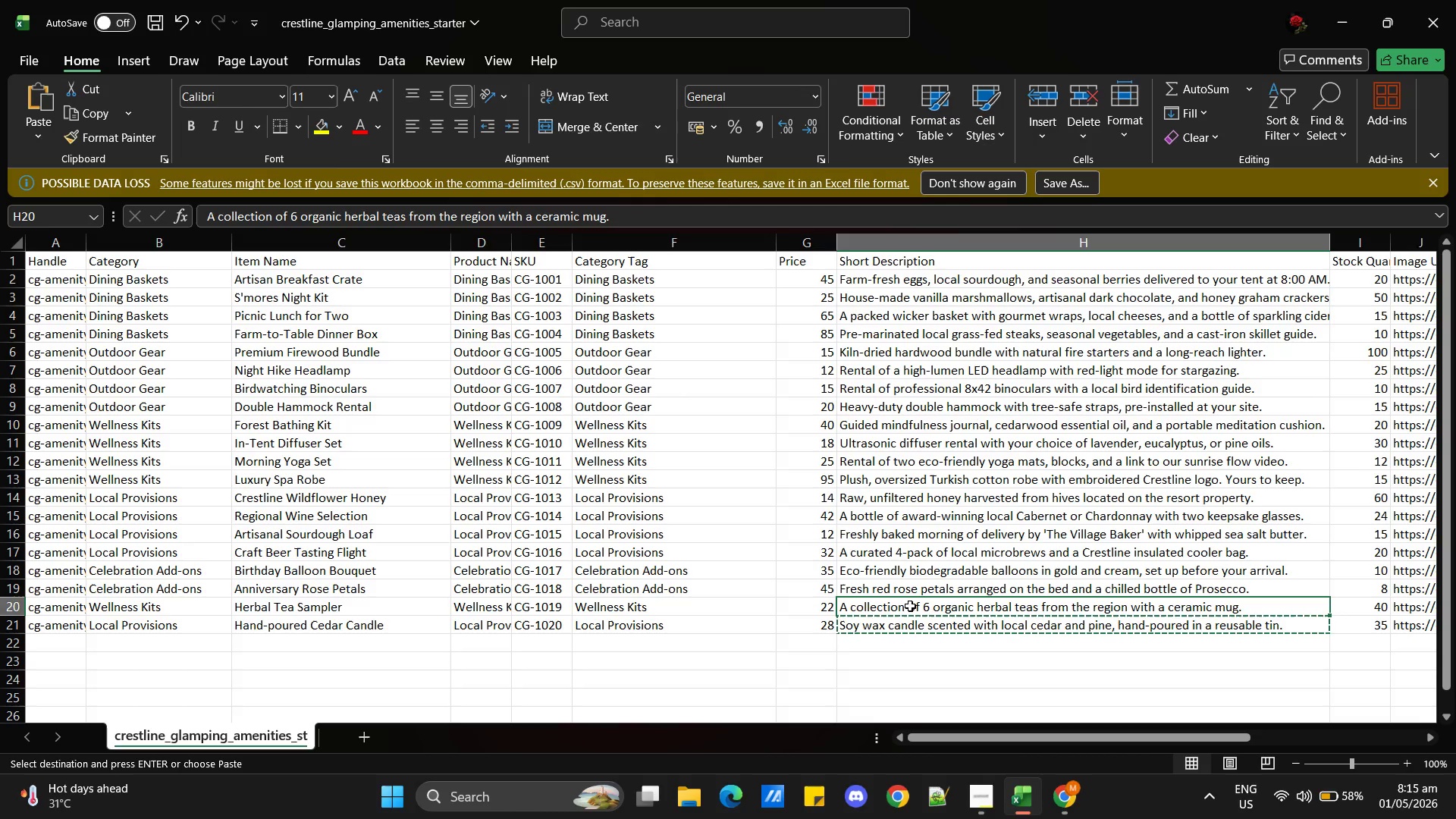 
scroll: coordinate [908, 590], scroll_direction: up, amount: 6.0
 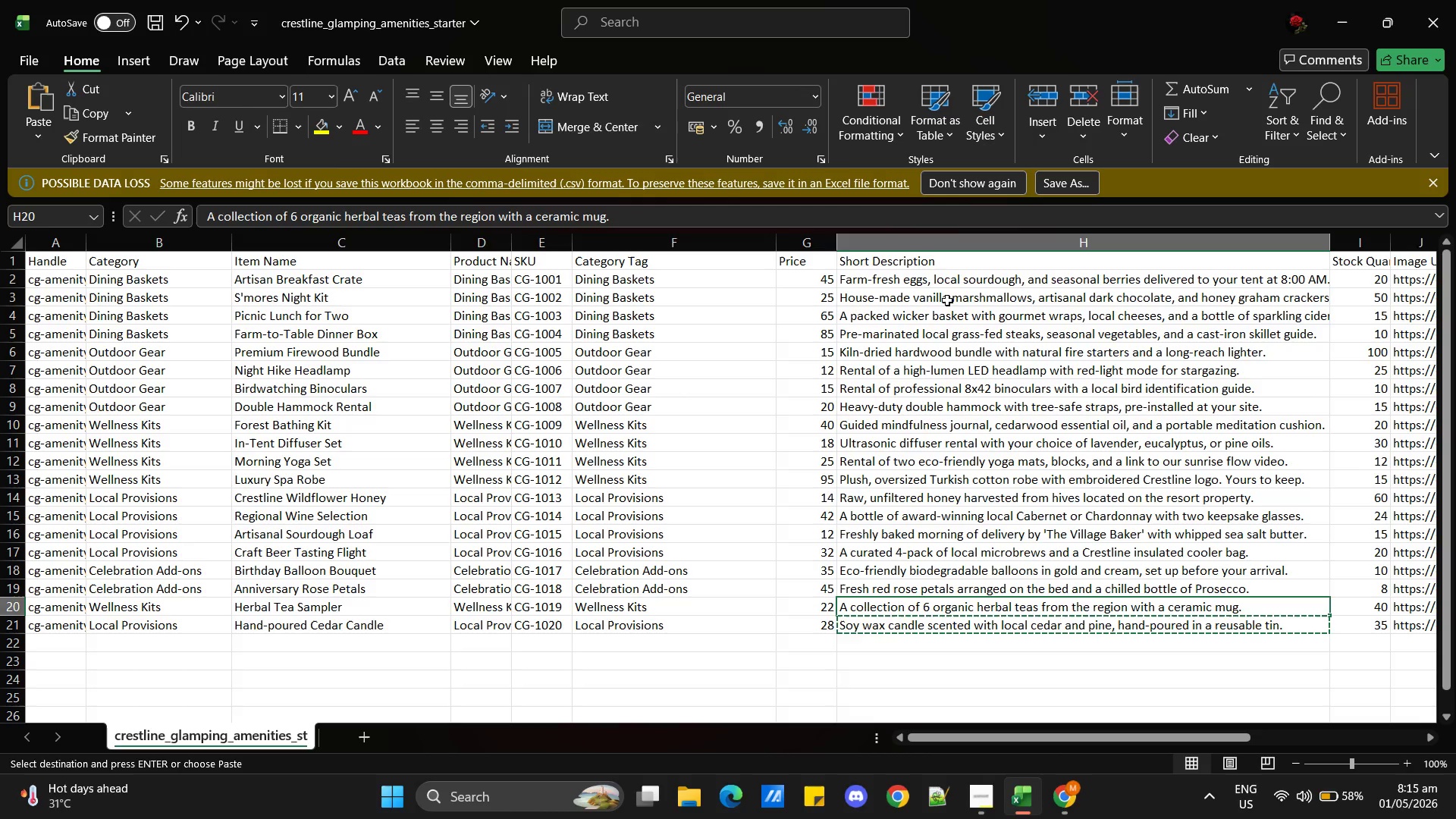 
left_click([959, 293])
 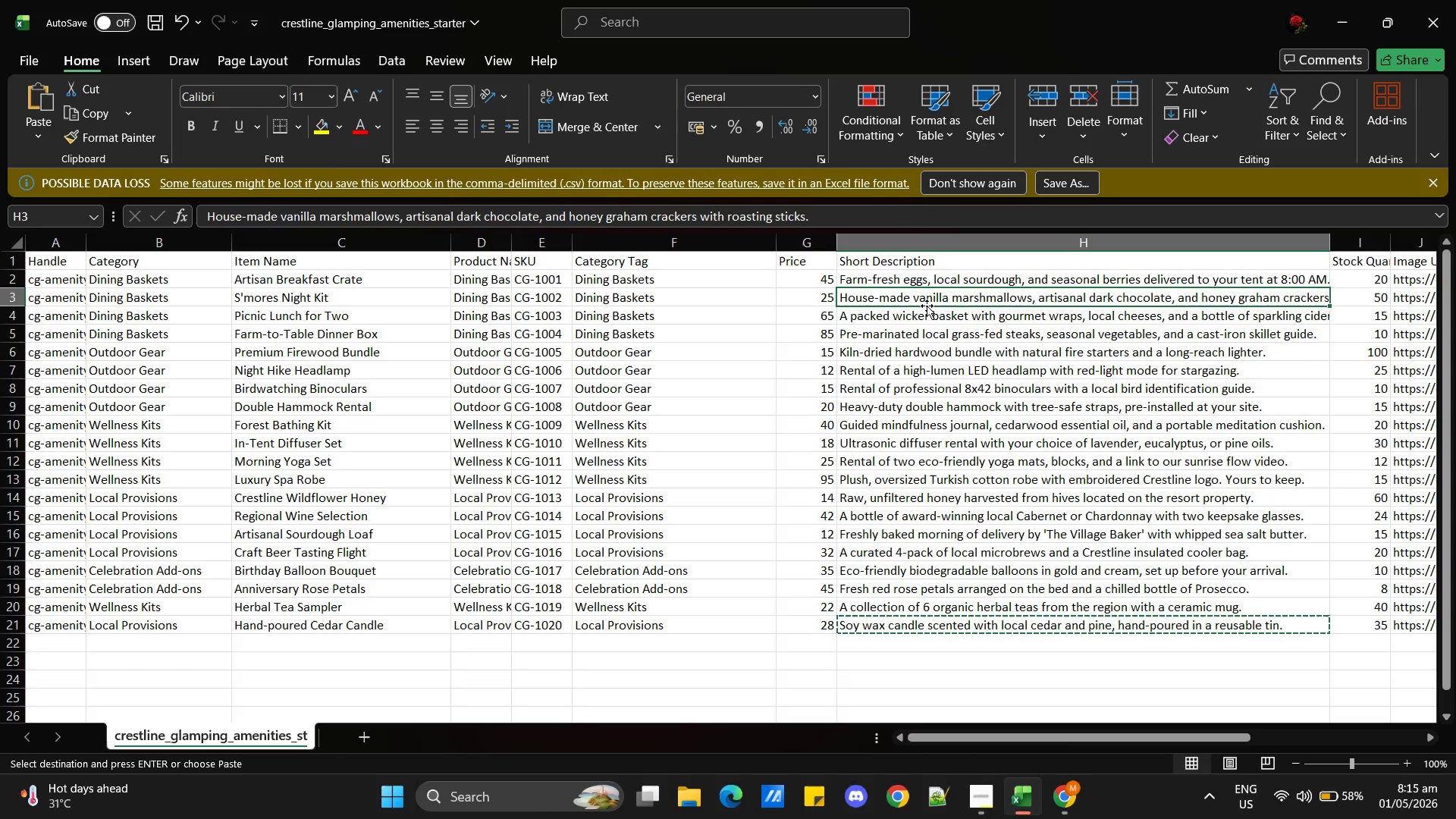 
key(Alt+AltLeft)
 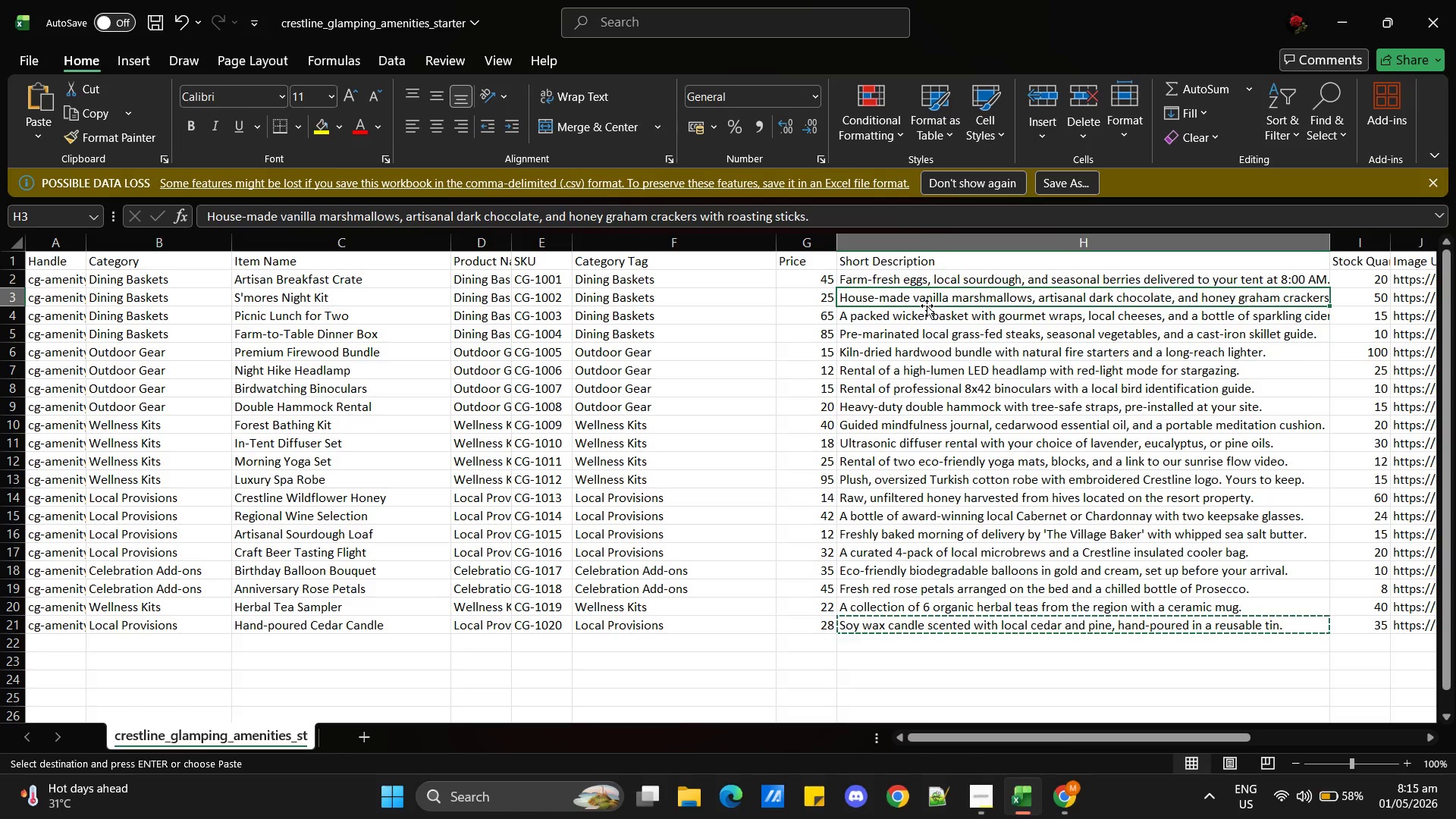 
key(Alt+Tab)
 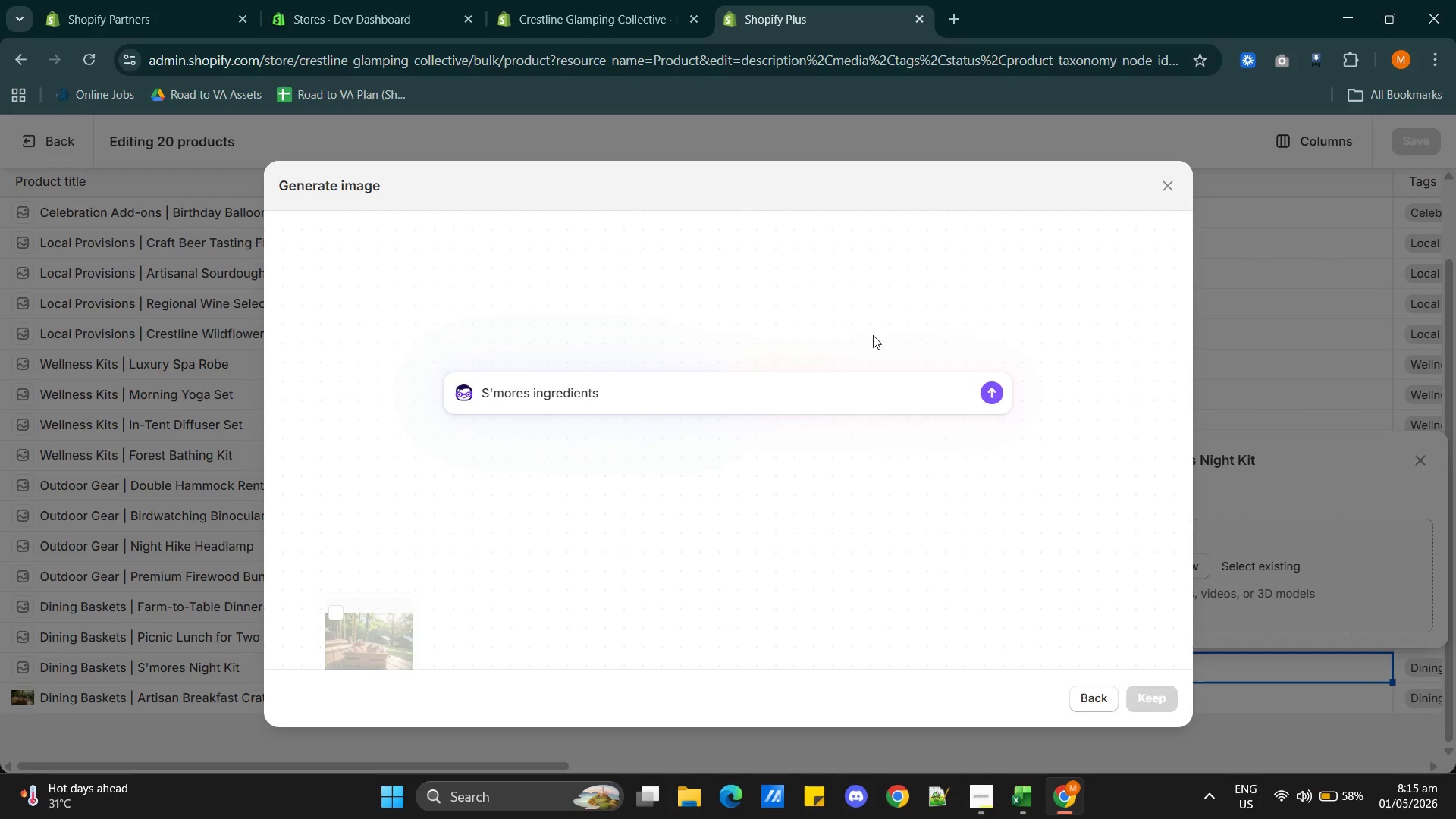 
left_click([753, 397])
 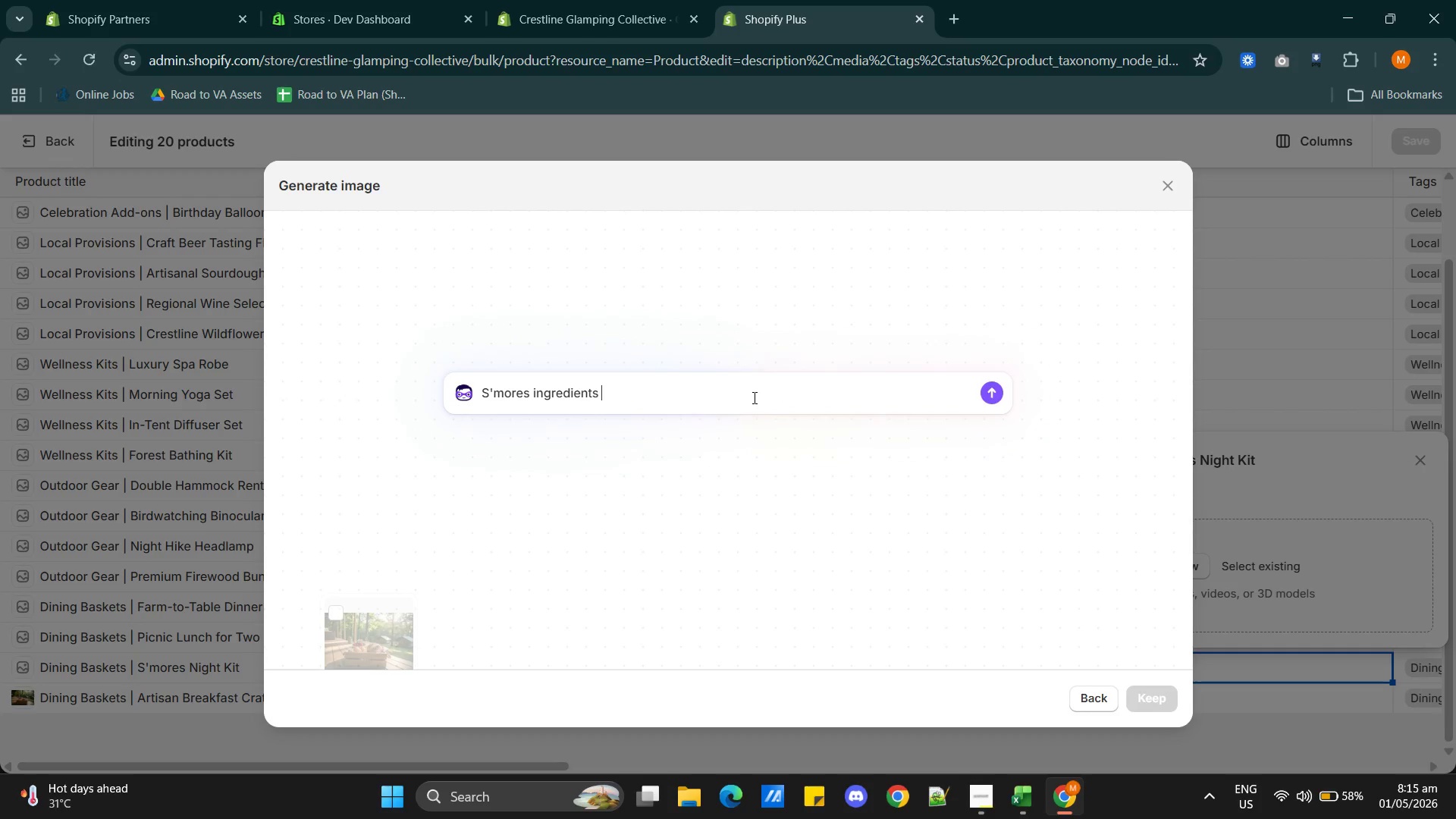 
type(with marshmallows, chocolates)
 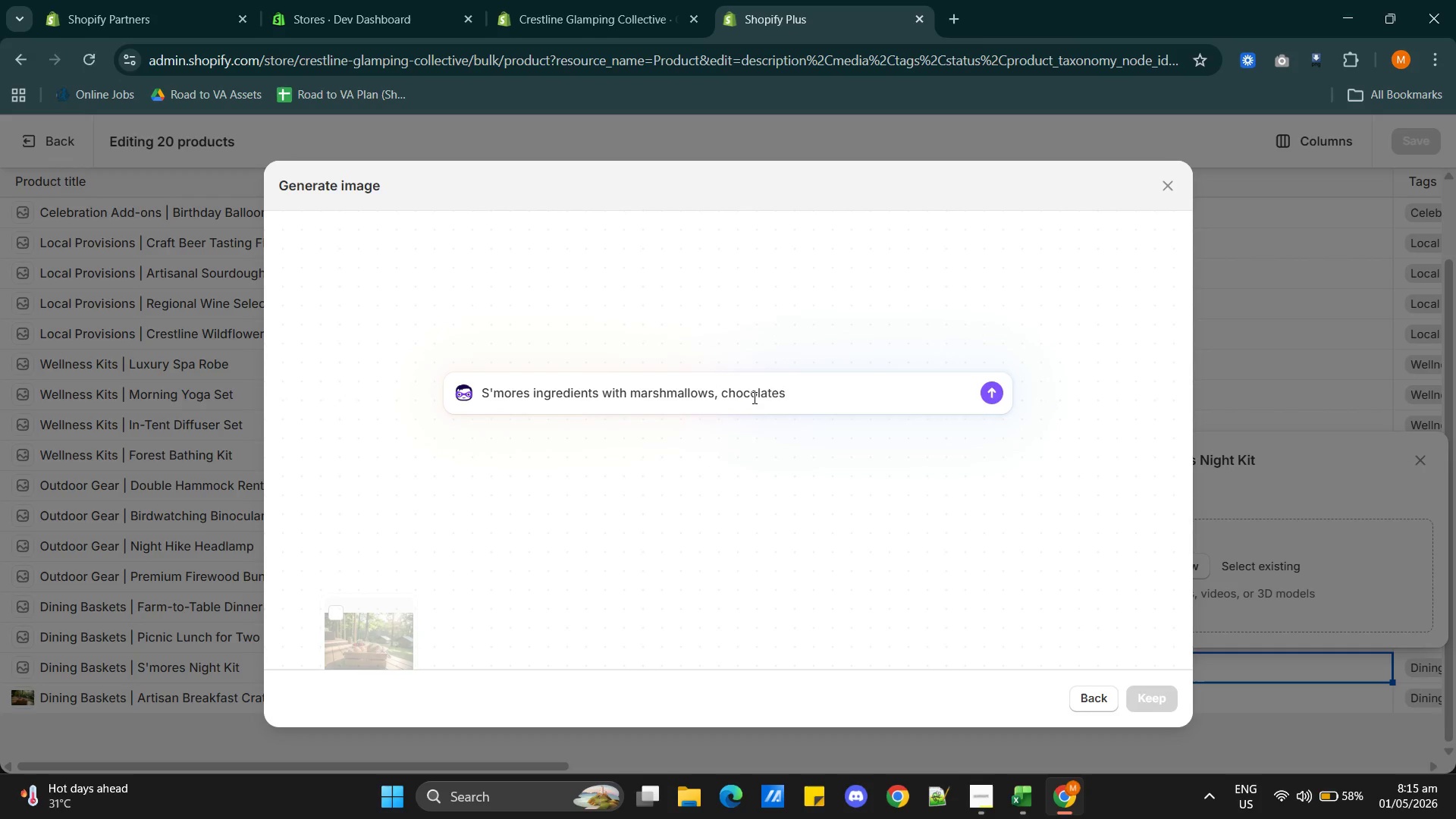 
wait(5.12)
 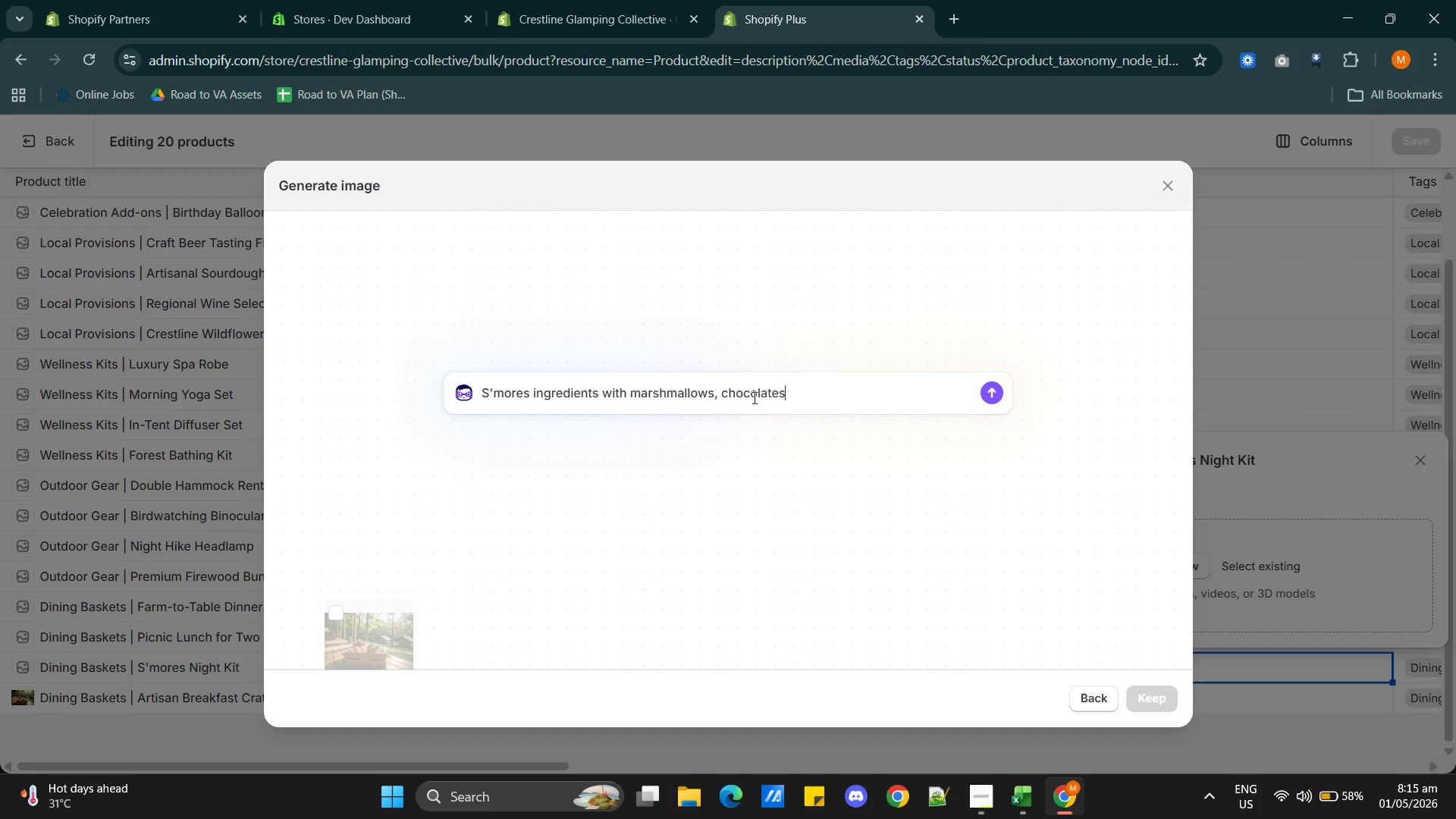 
key(Comma)
 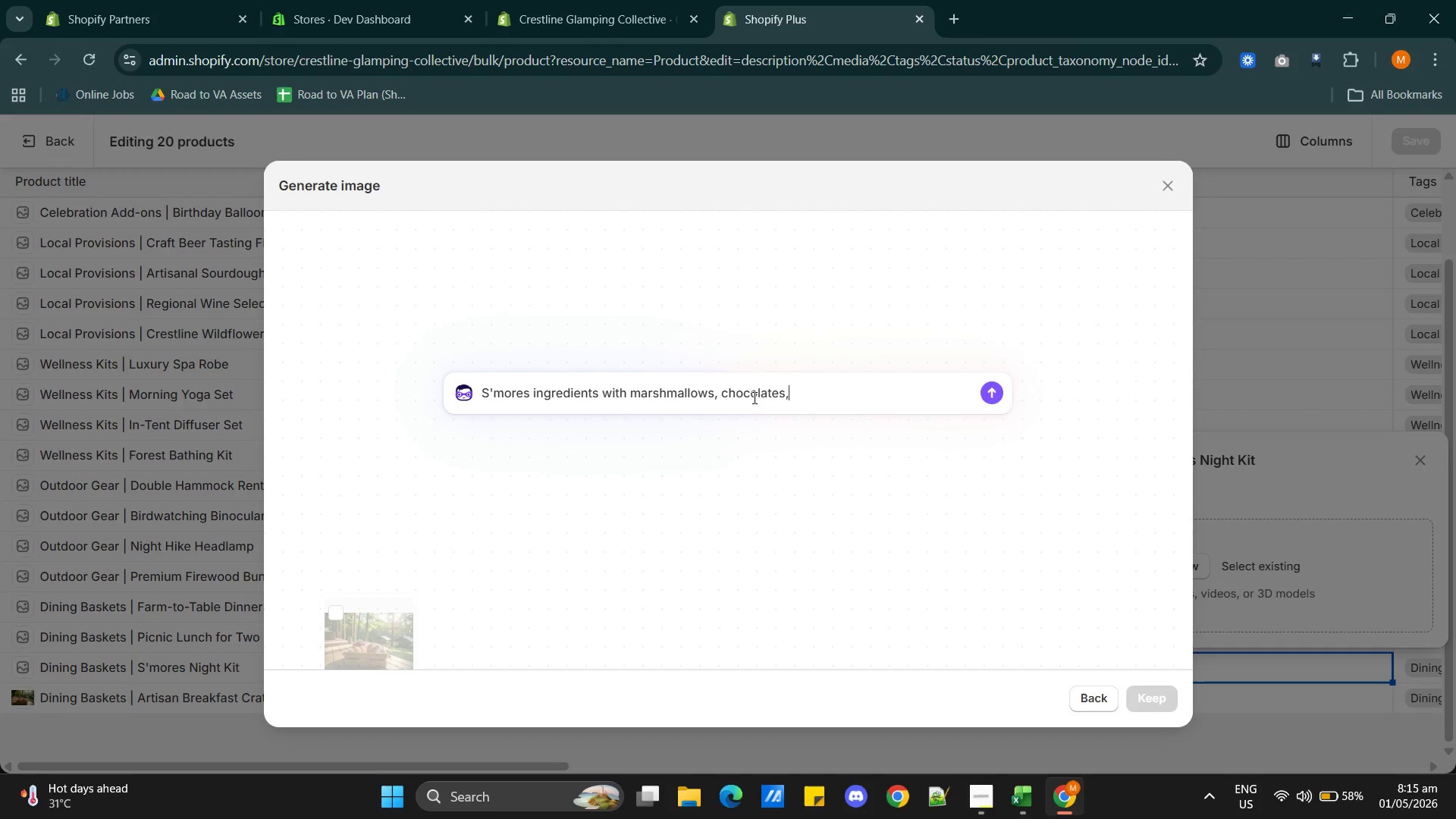 
key(Space)
 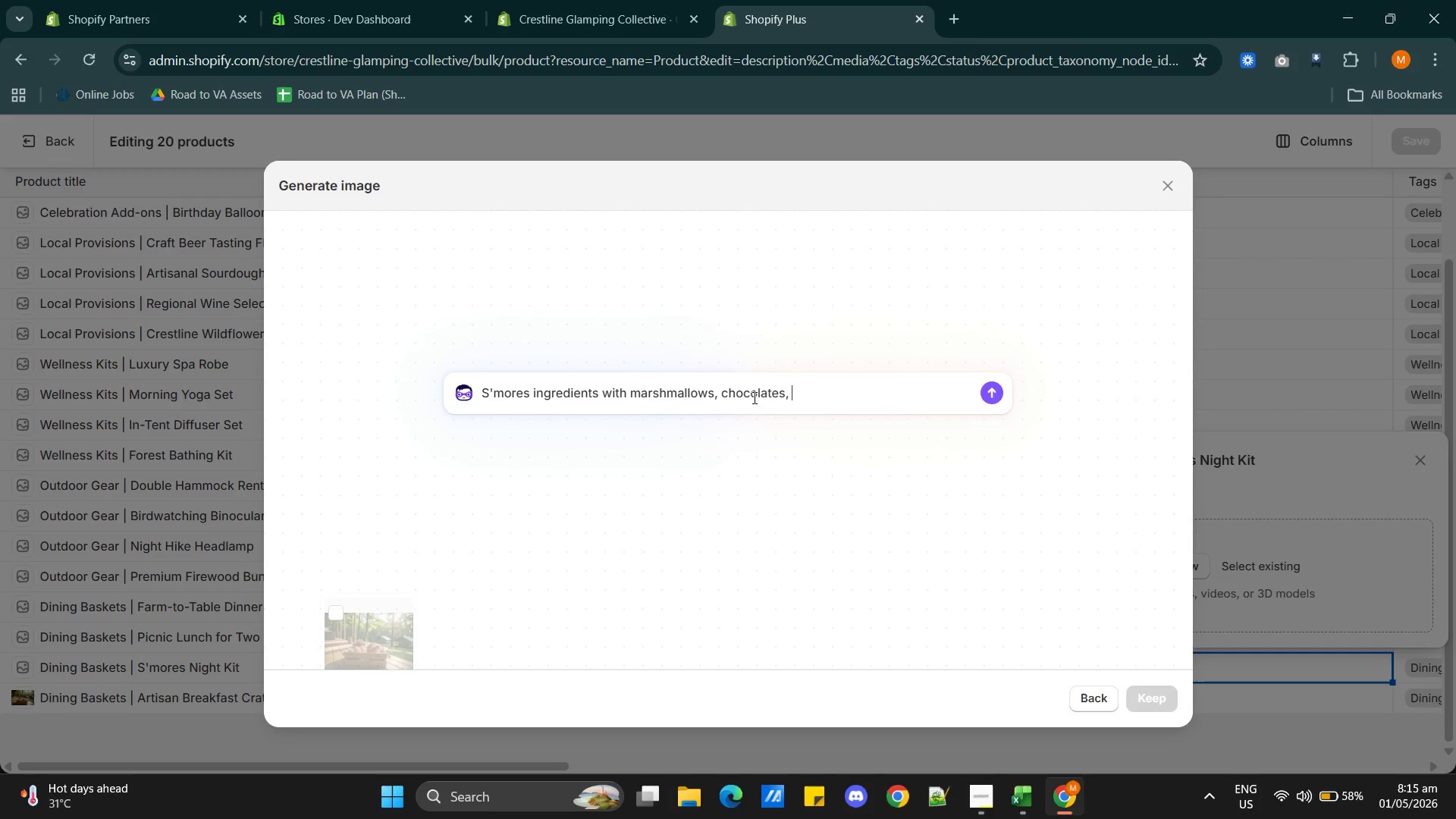 
key(Alt+AltLeft)
 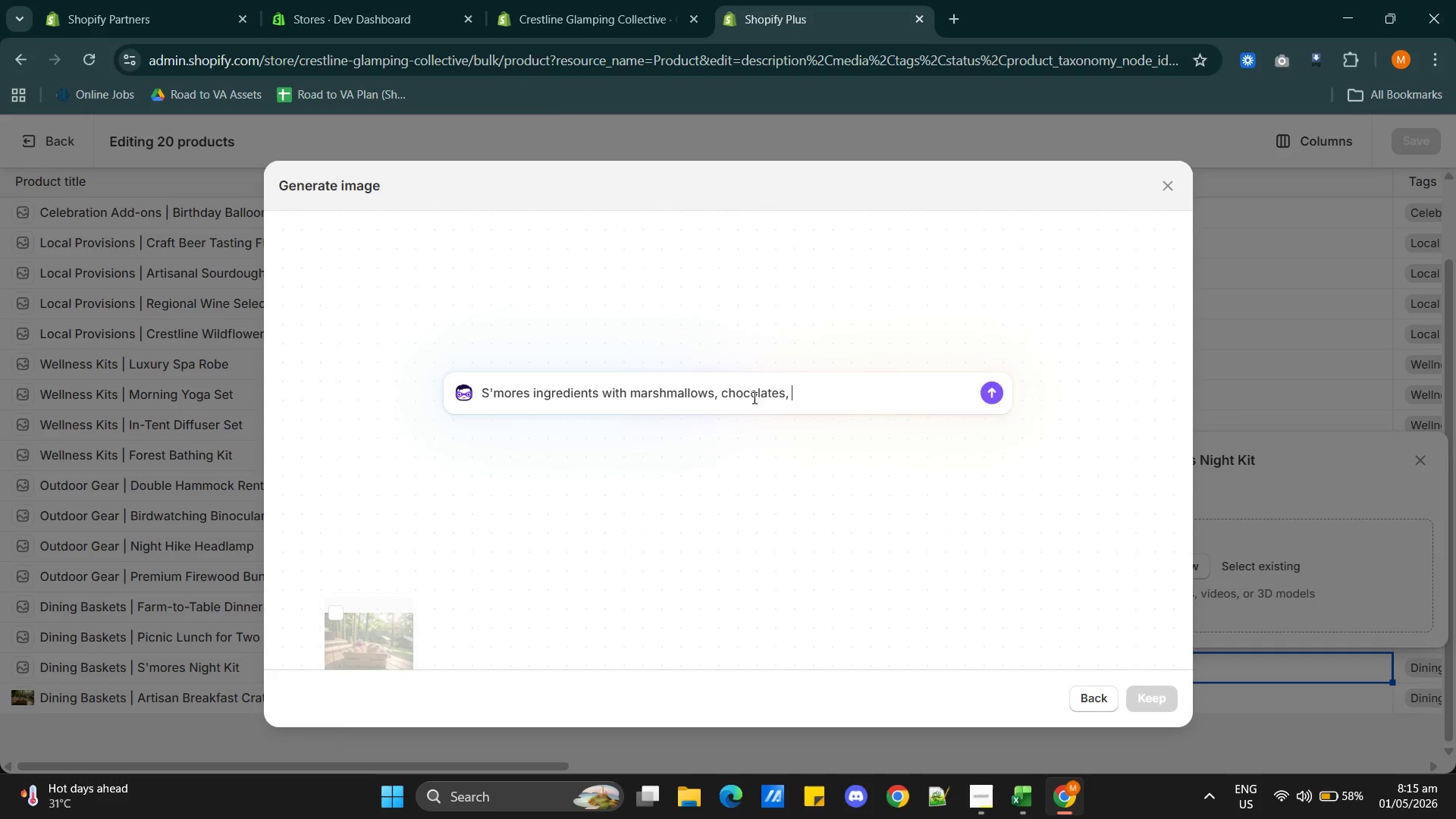 
key(Alt+Tab)
 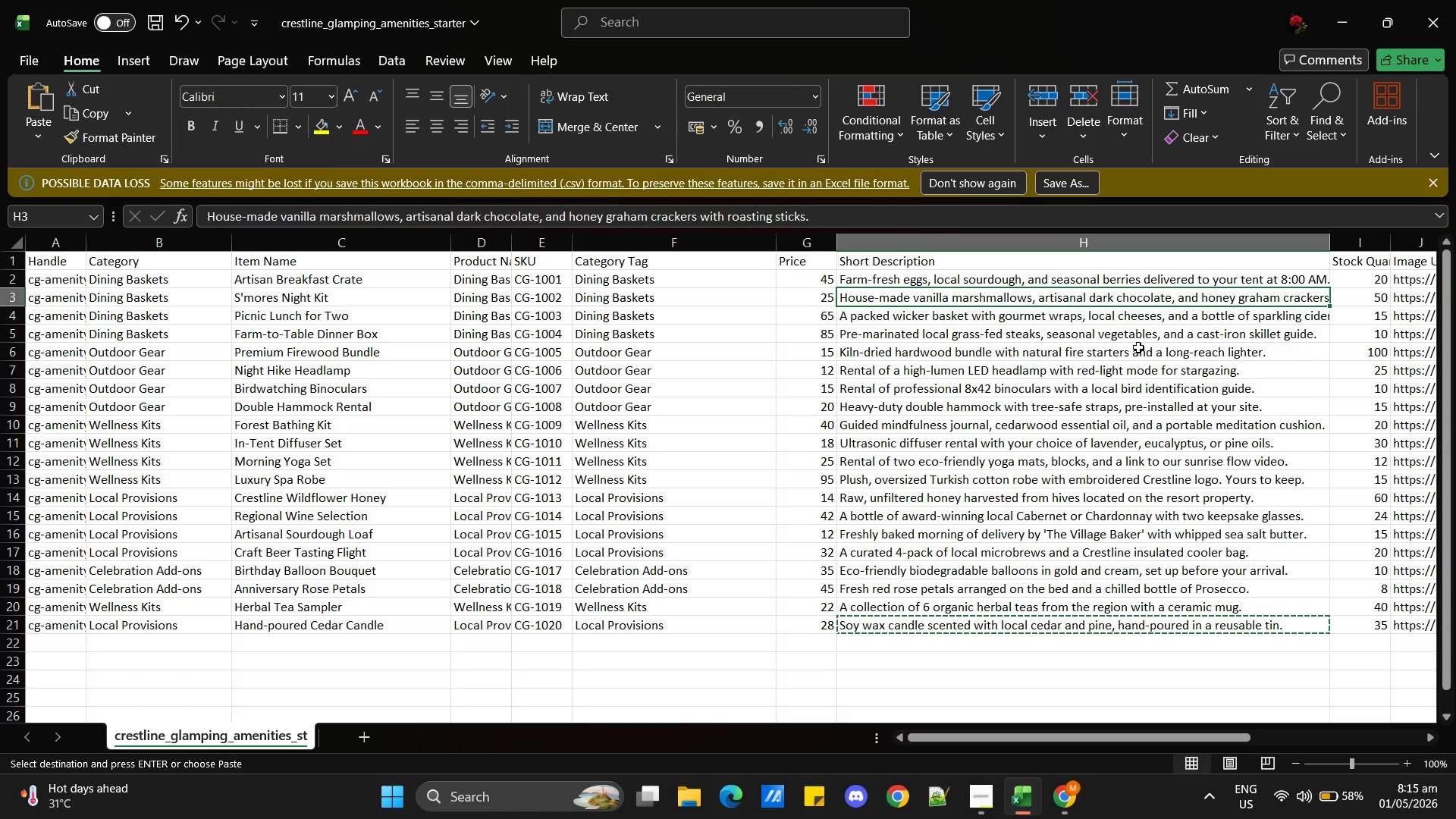 
wait(9.7)
 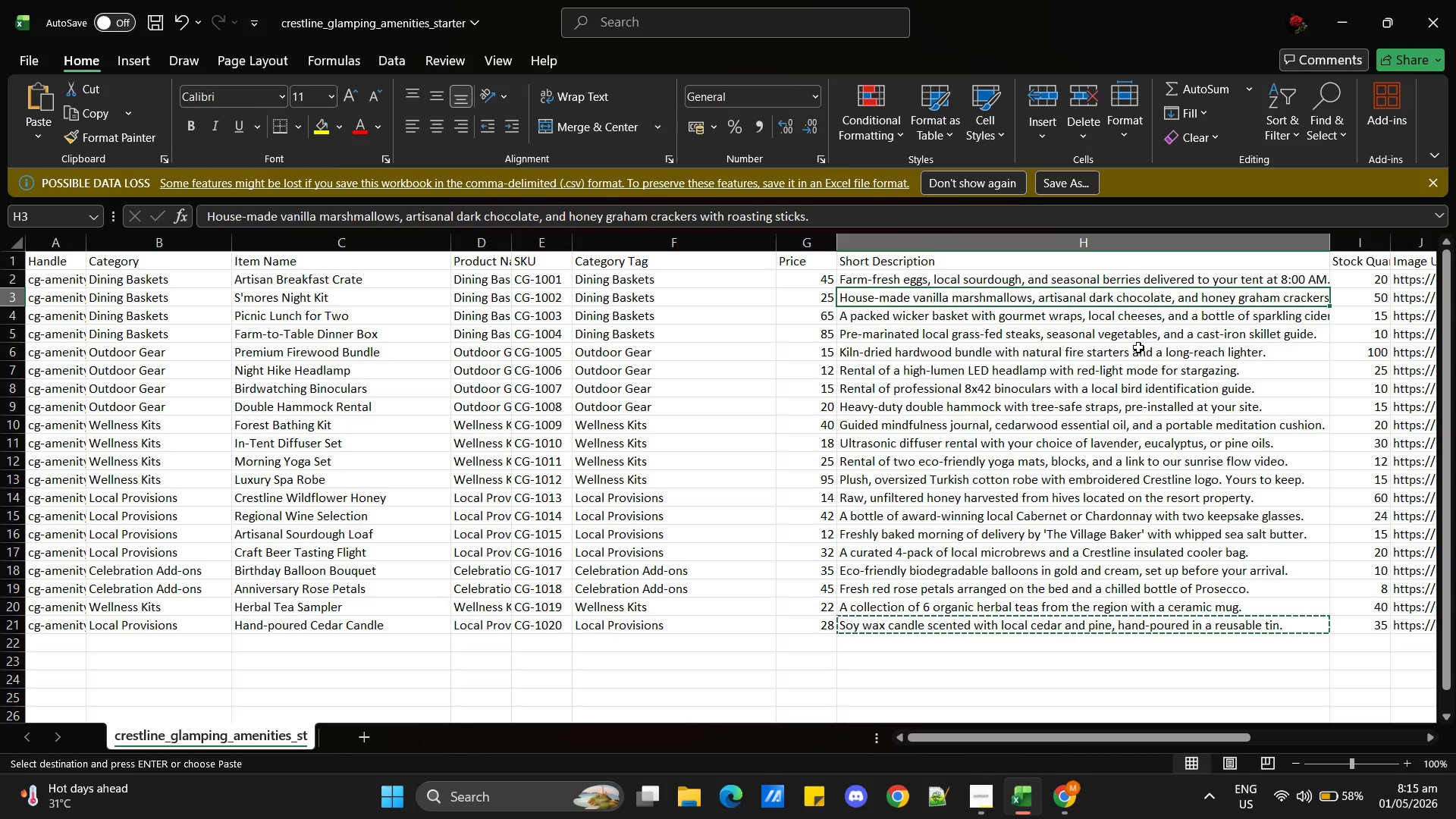 
key(Alt+Tab)
 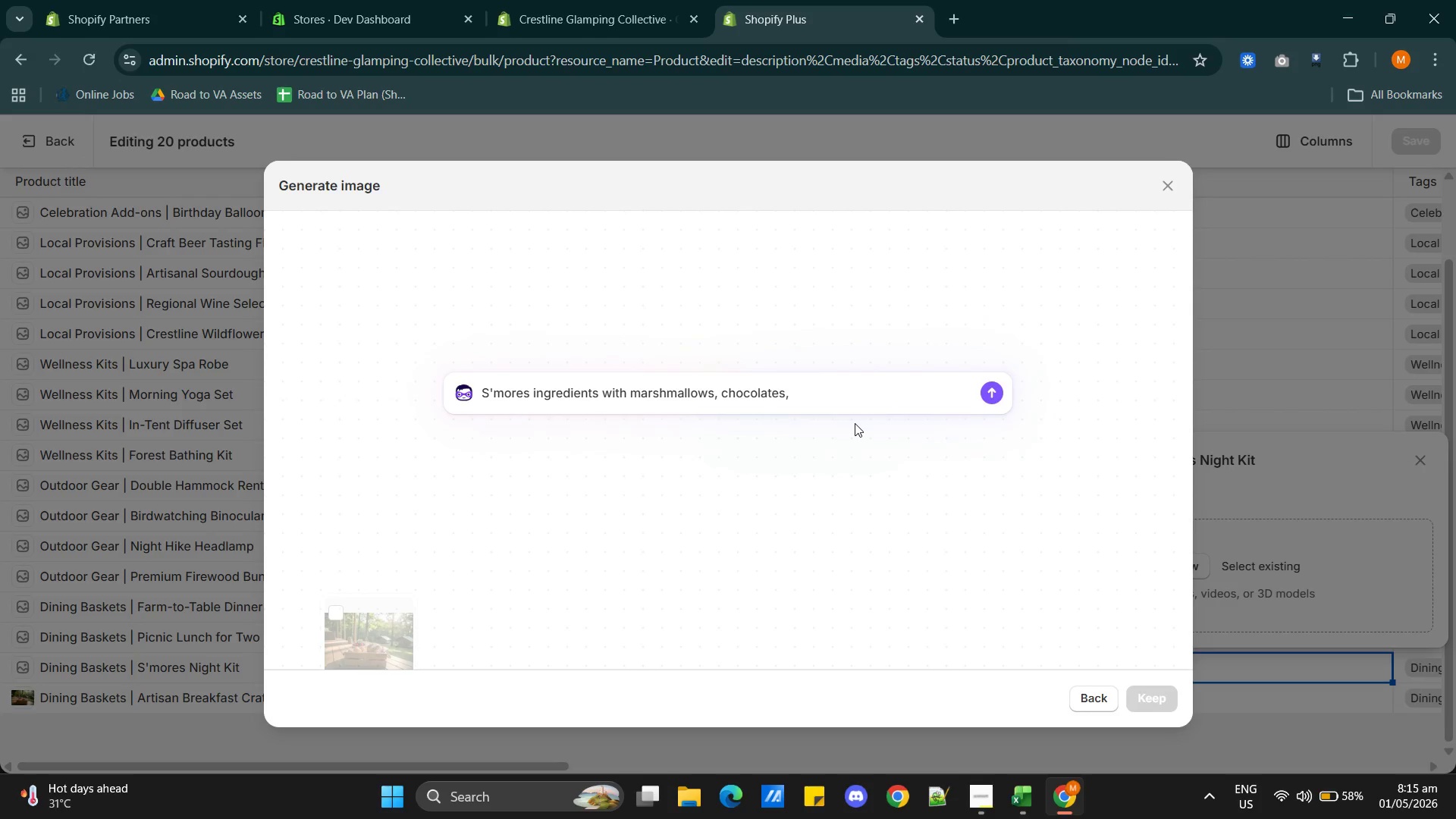 
type(and crackers arranged on a serving board )
 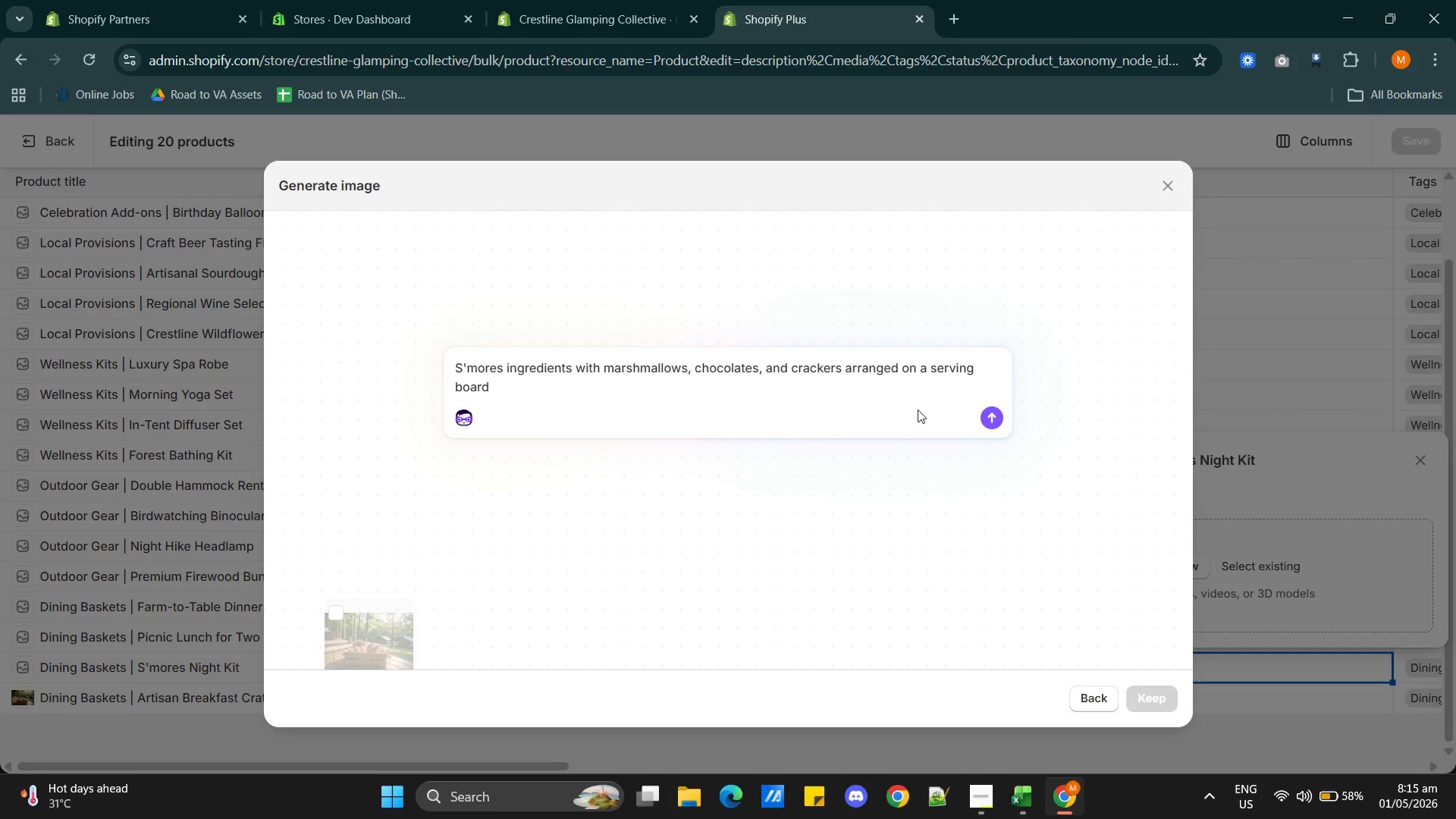 
wait(10.31)
 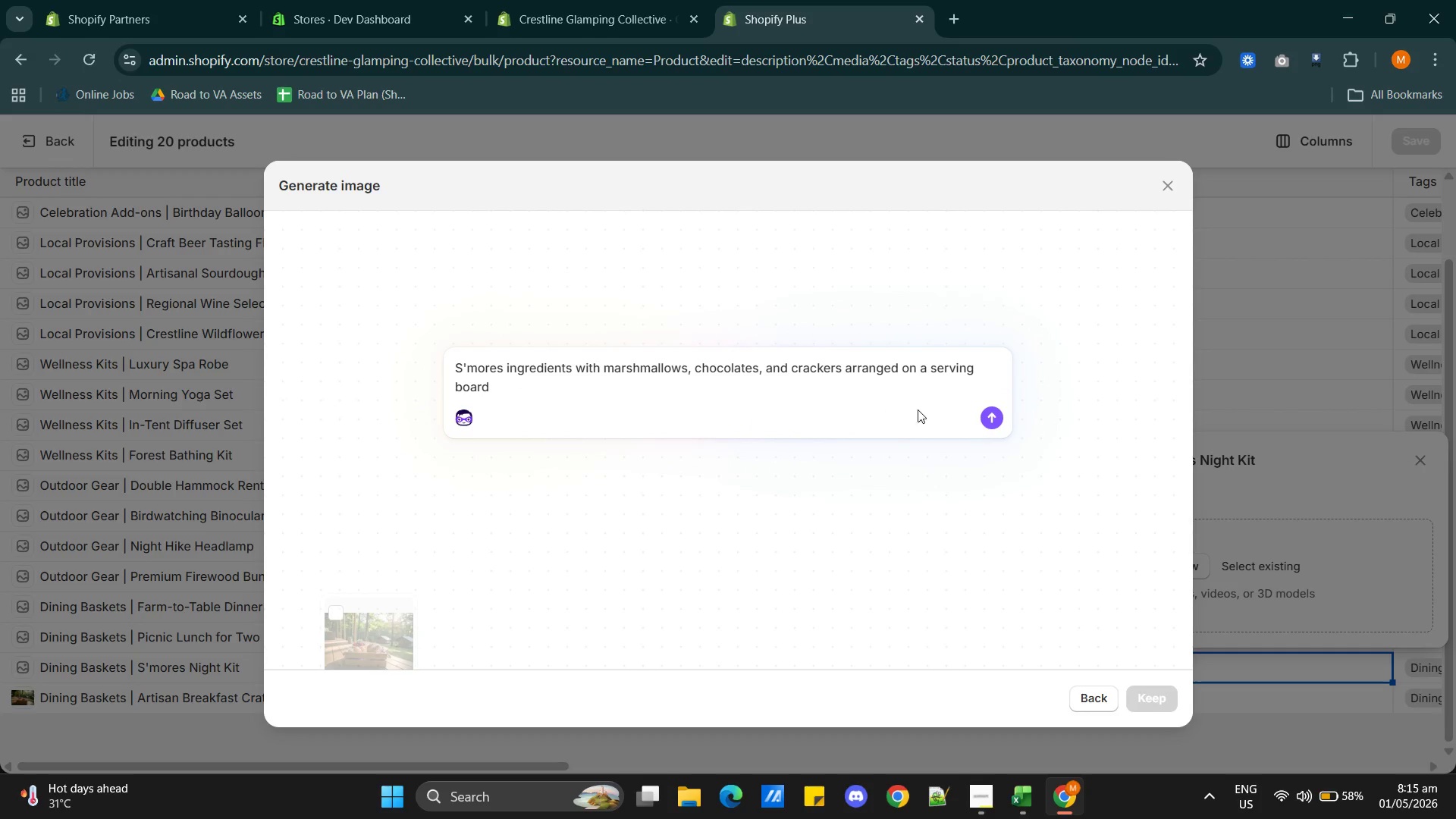 
left_click([997, 416])
 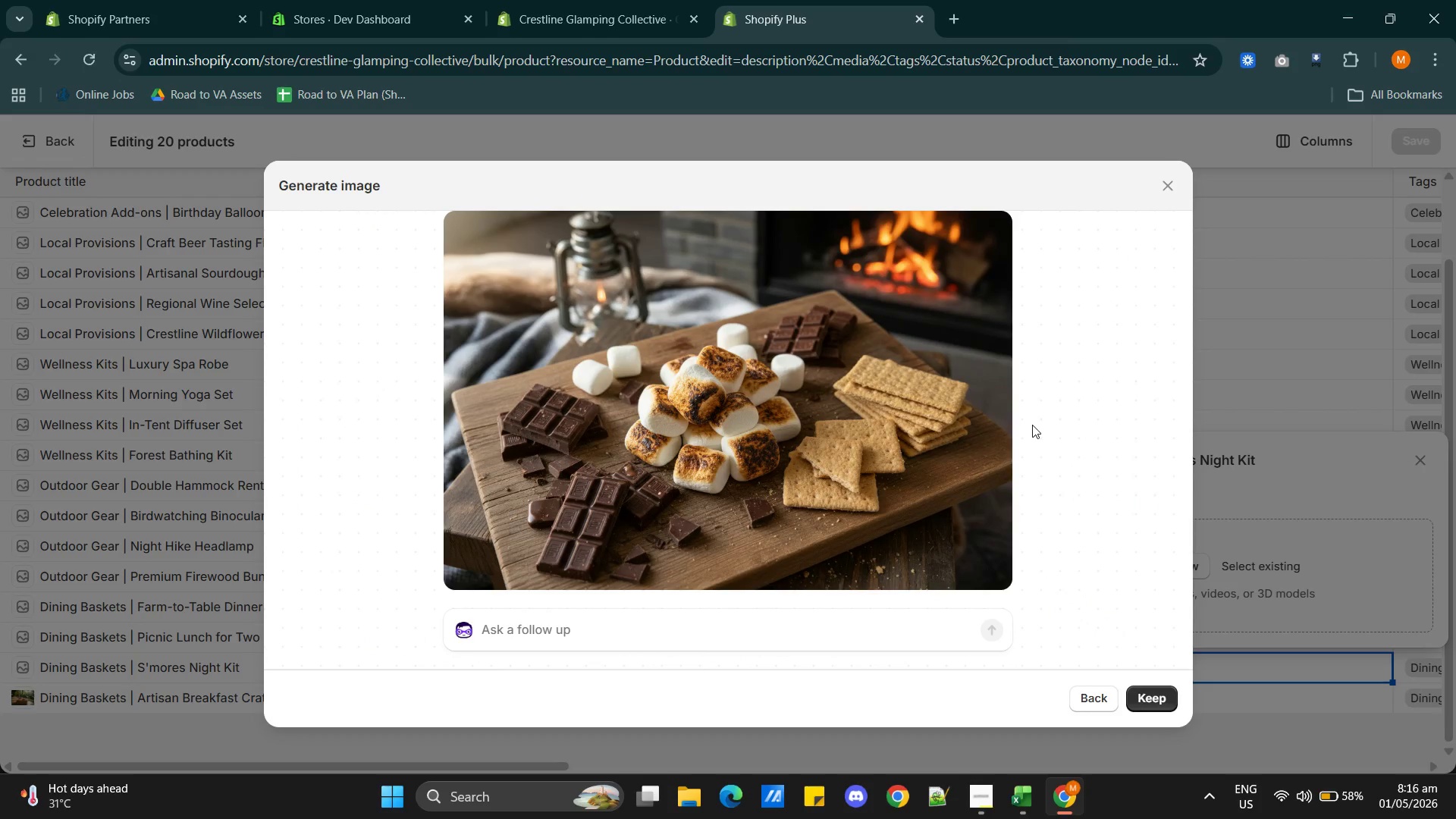 
wait(29.83)
 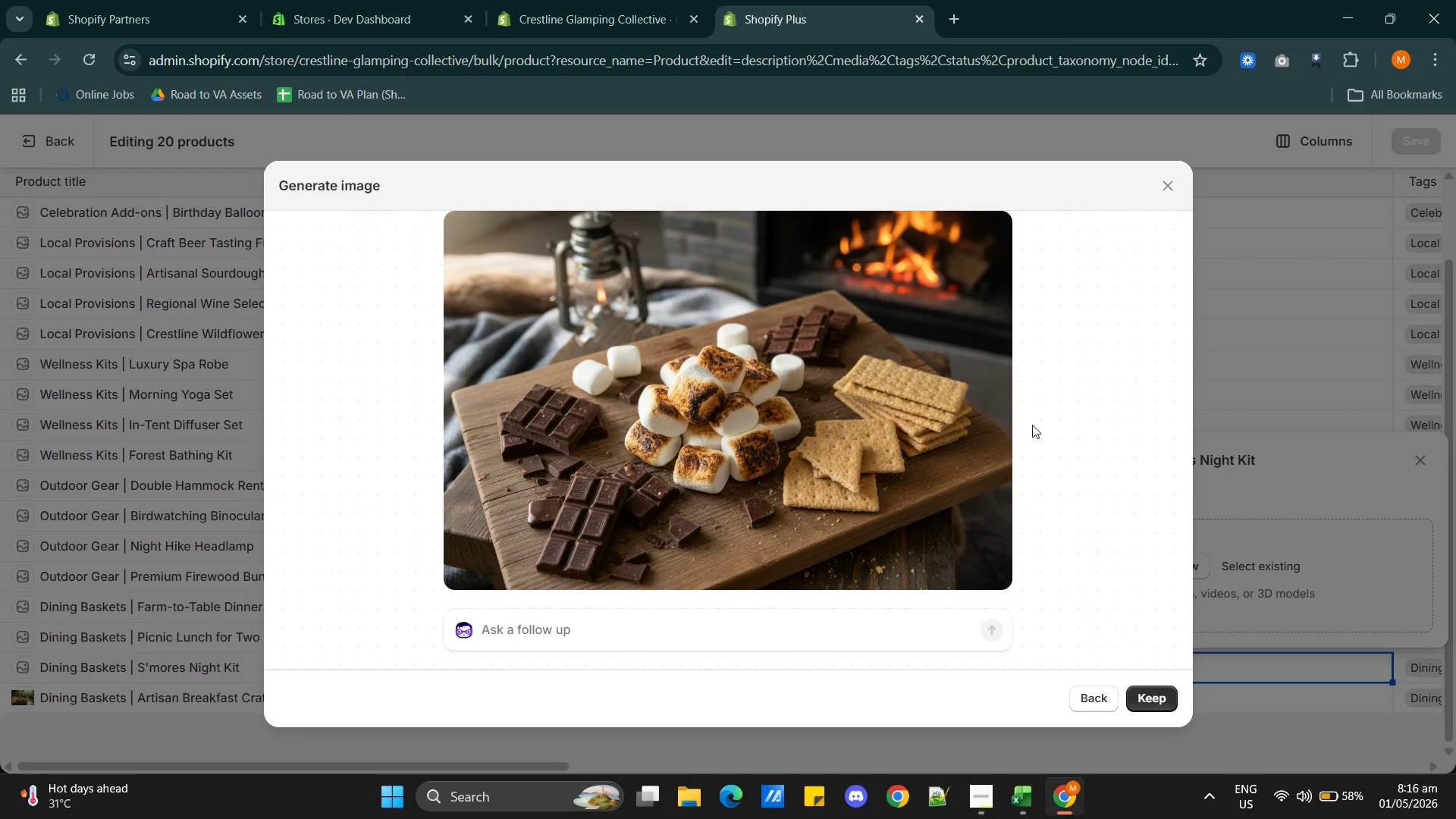 
left_click([1156, 695])
 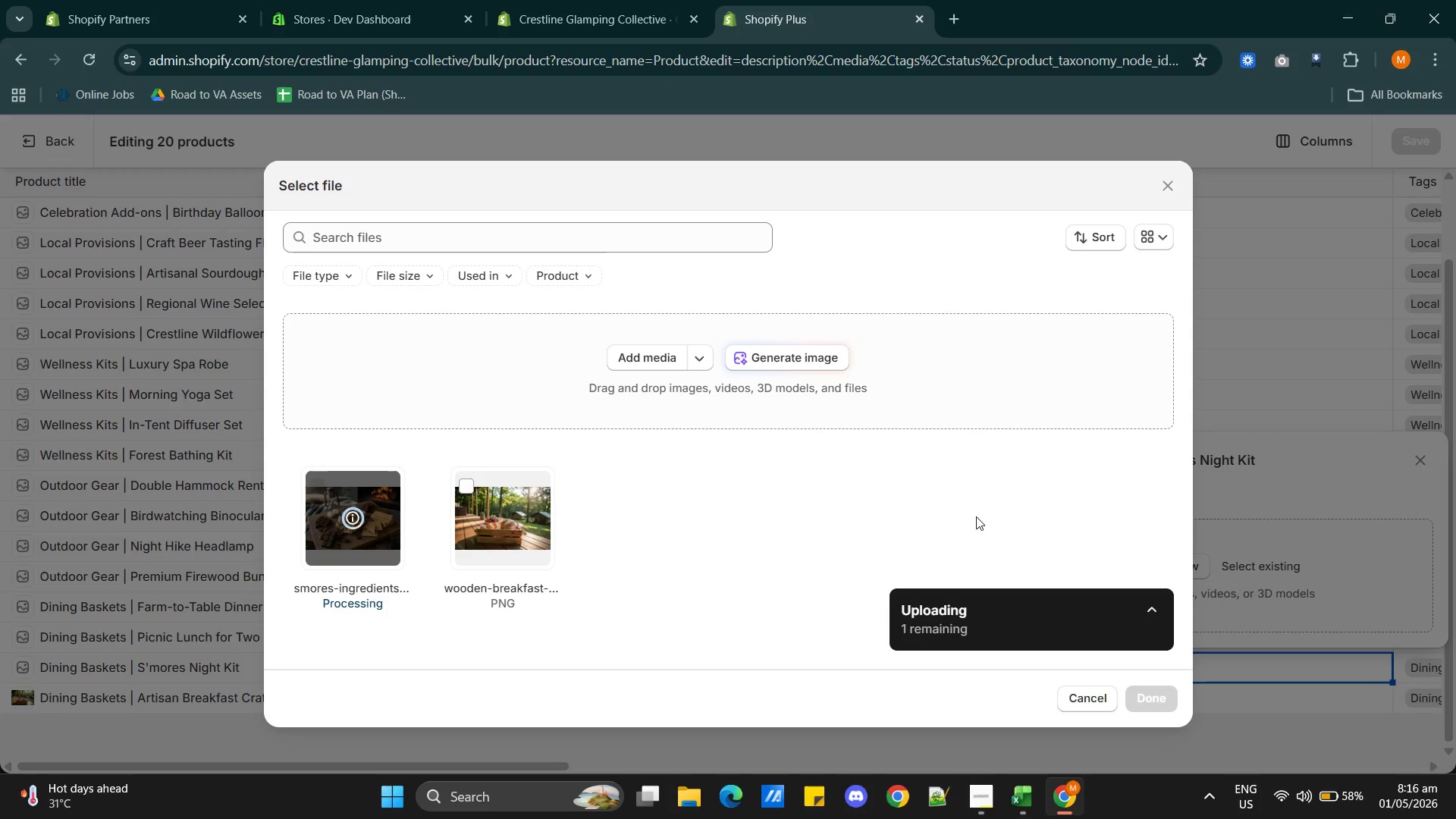 
wait(9.3)
 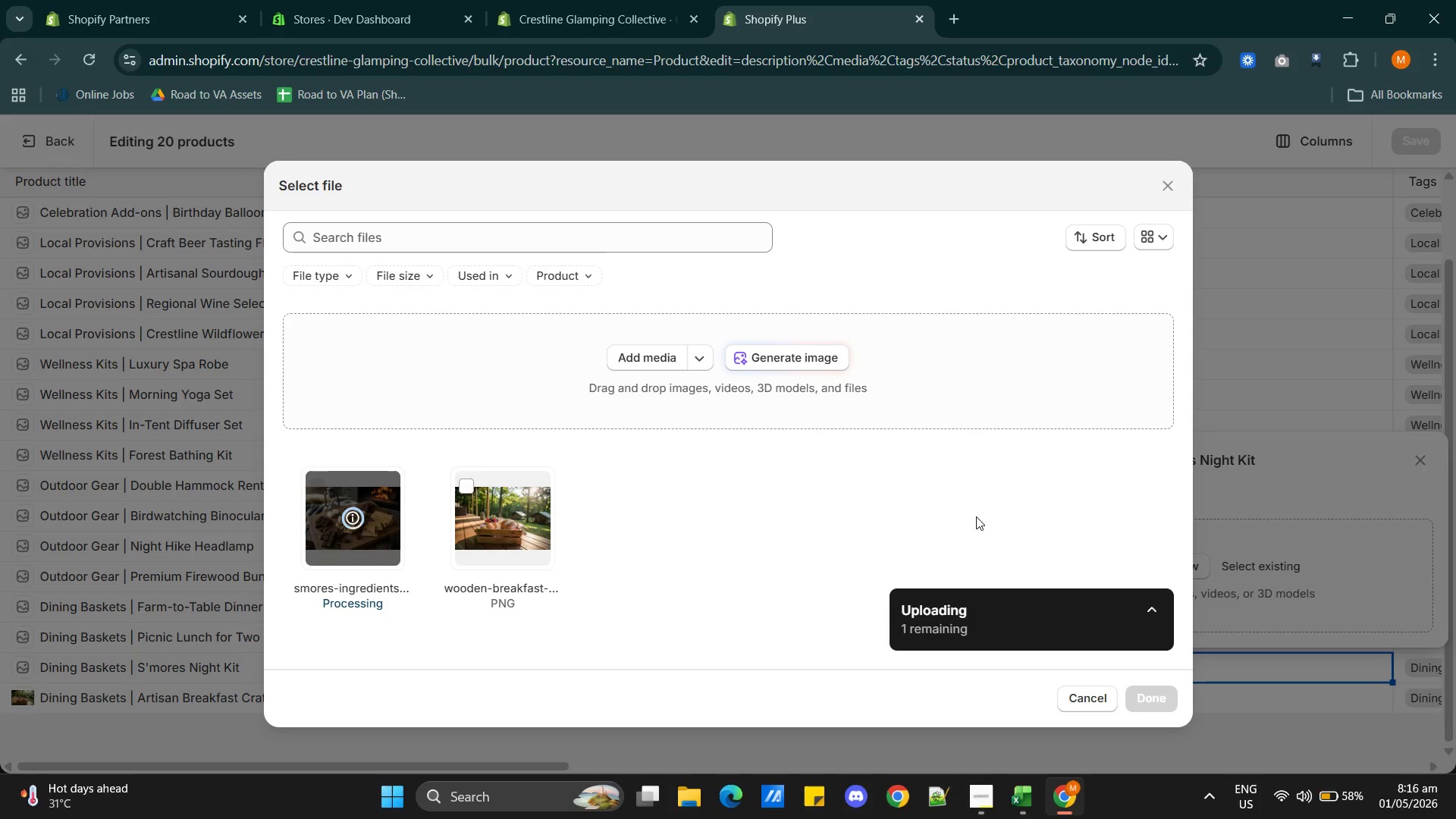 
left_click([1147, 701])
 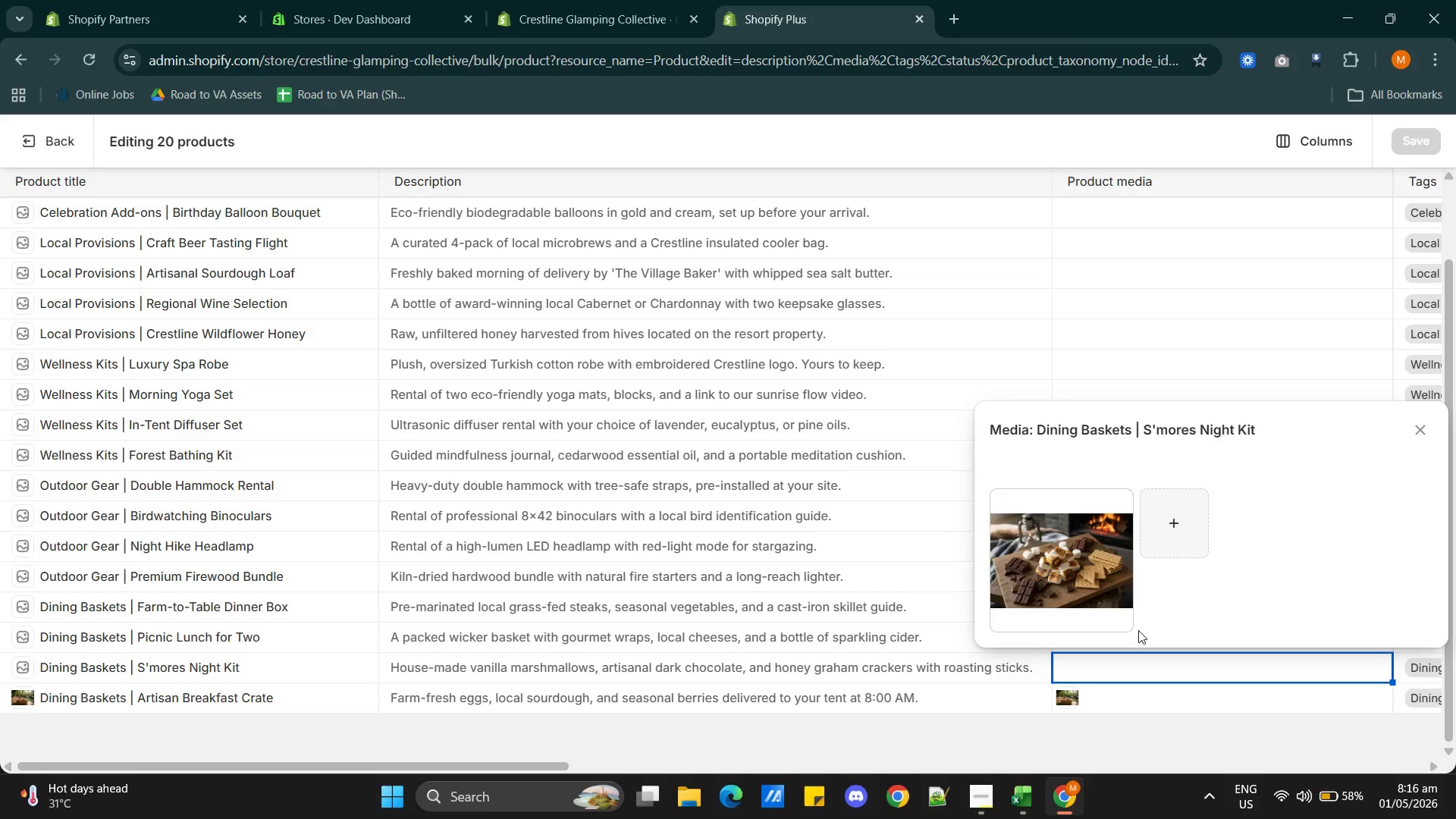 
left_click([1063, 548])
 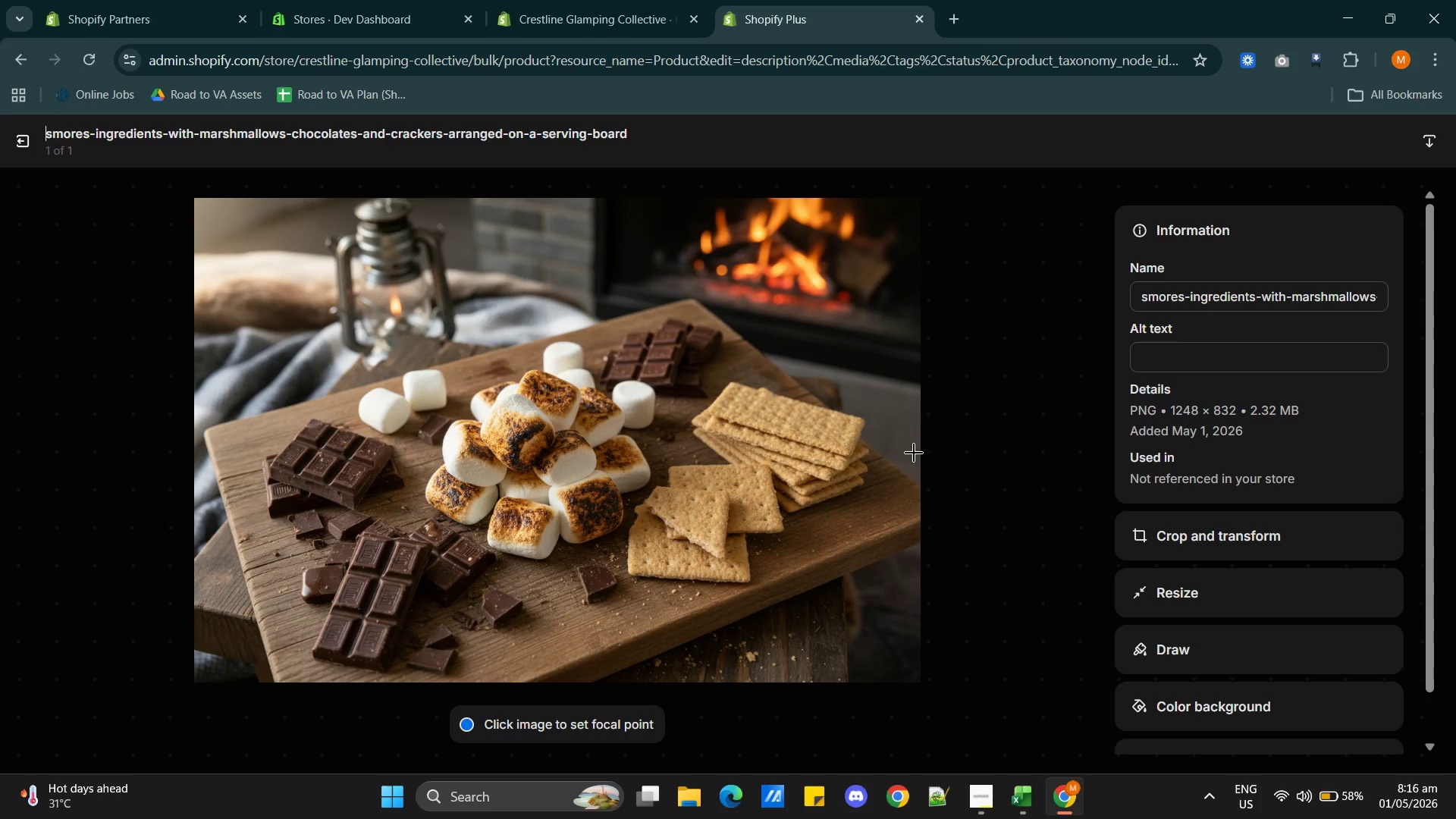 
wait(8.78)
 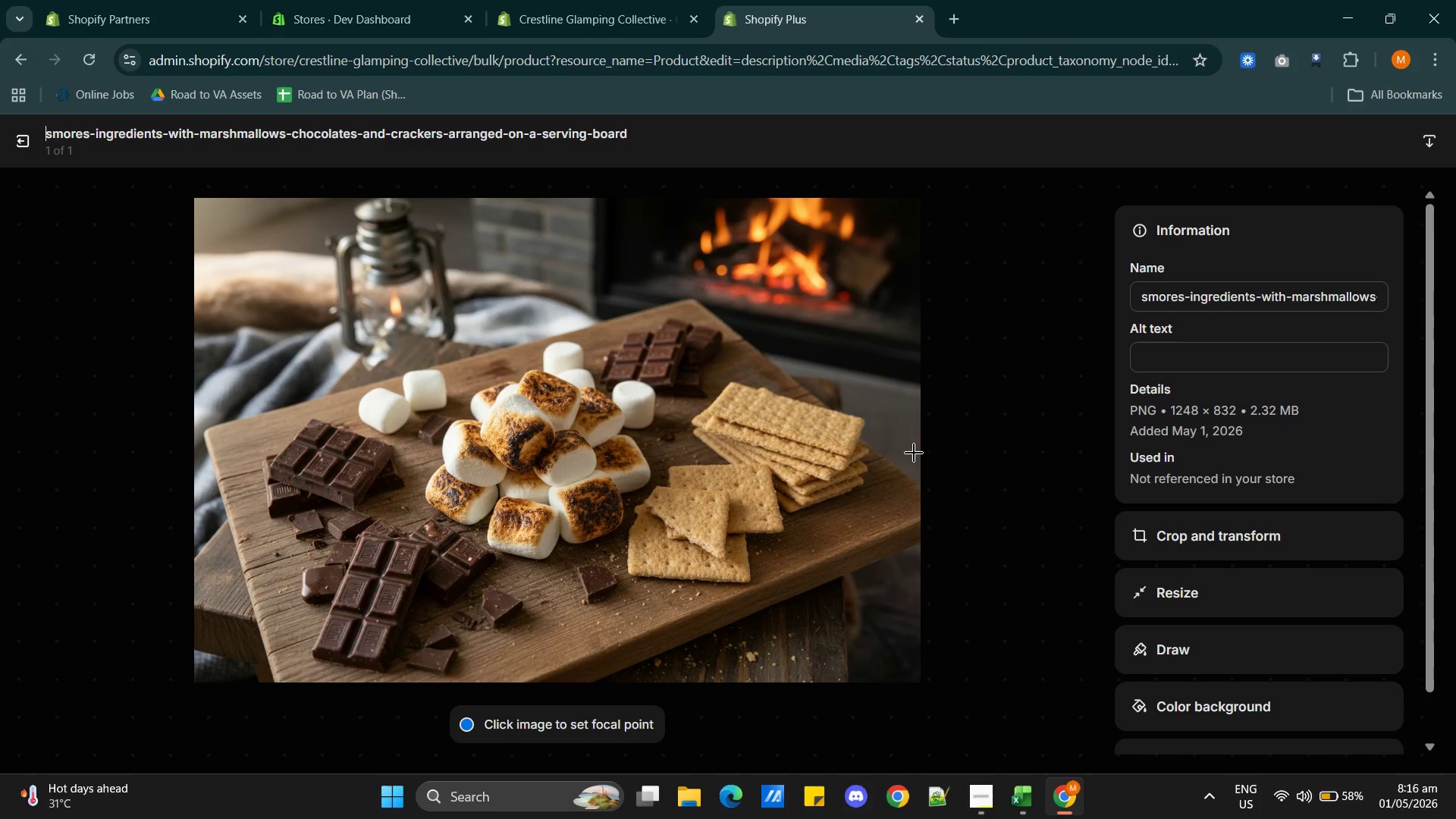 
key(Alt+AltLeft)
 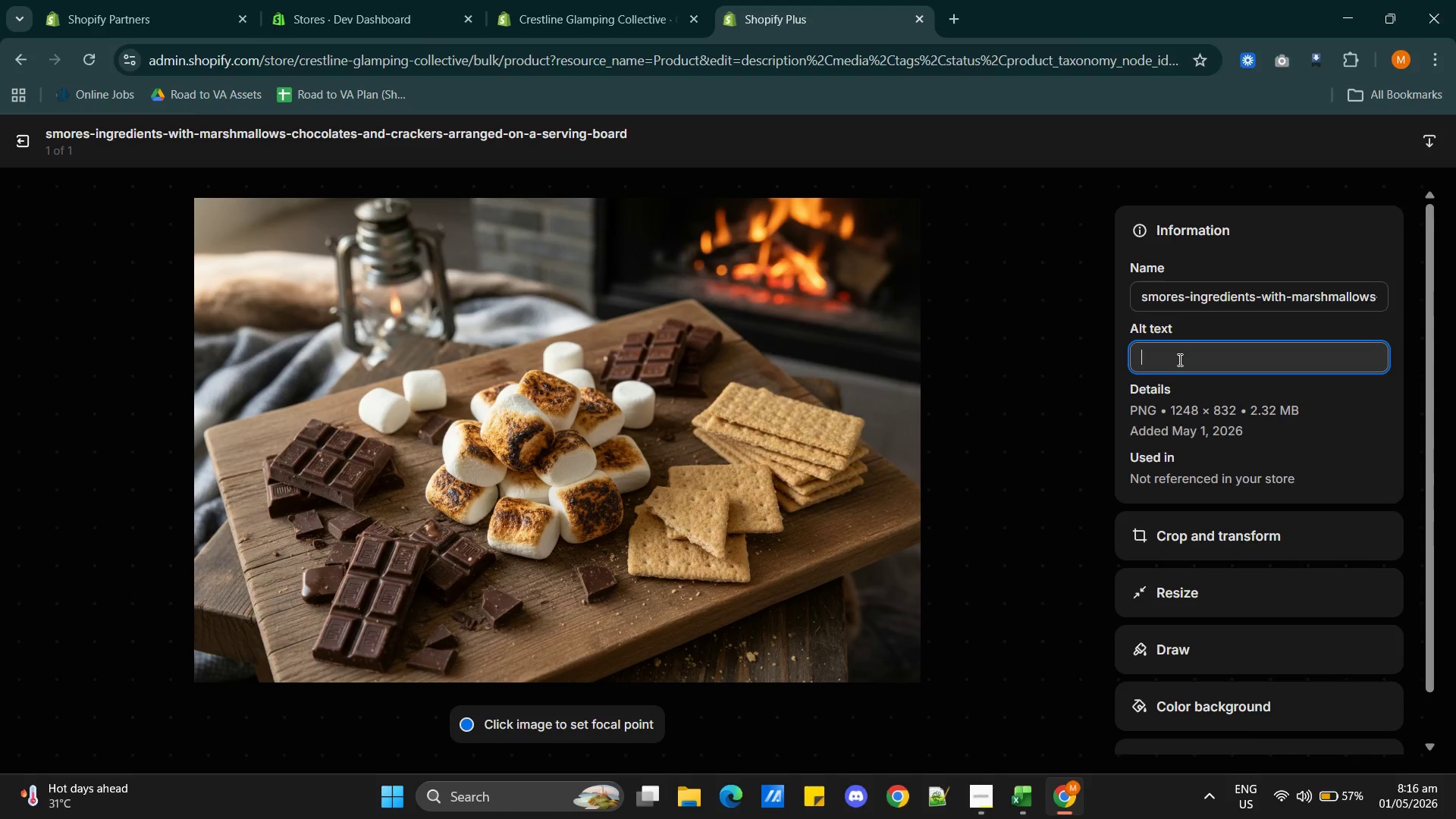 
key(Alt+Tab)
 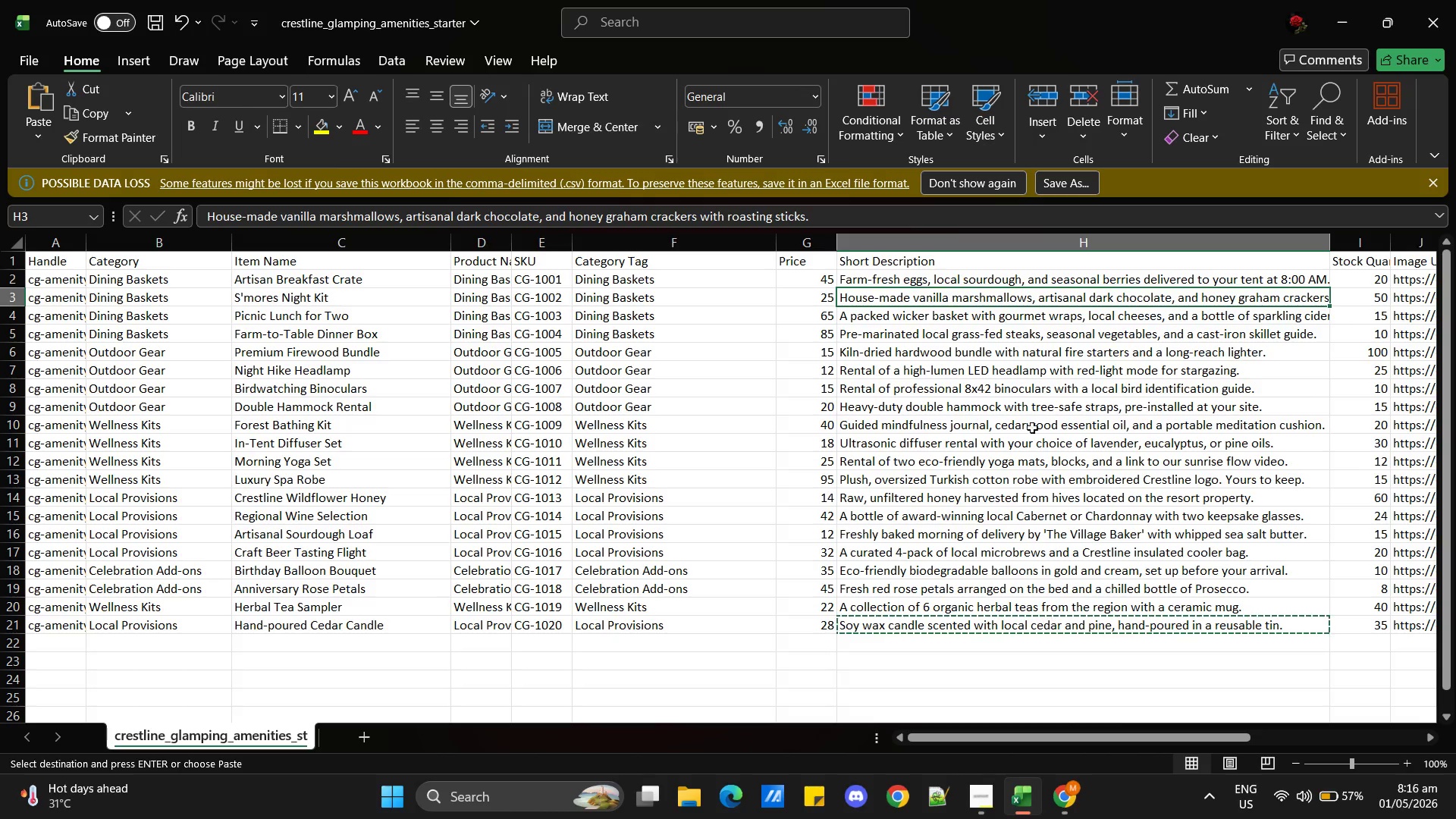 
left_click([899, 297])
 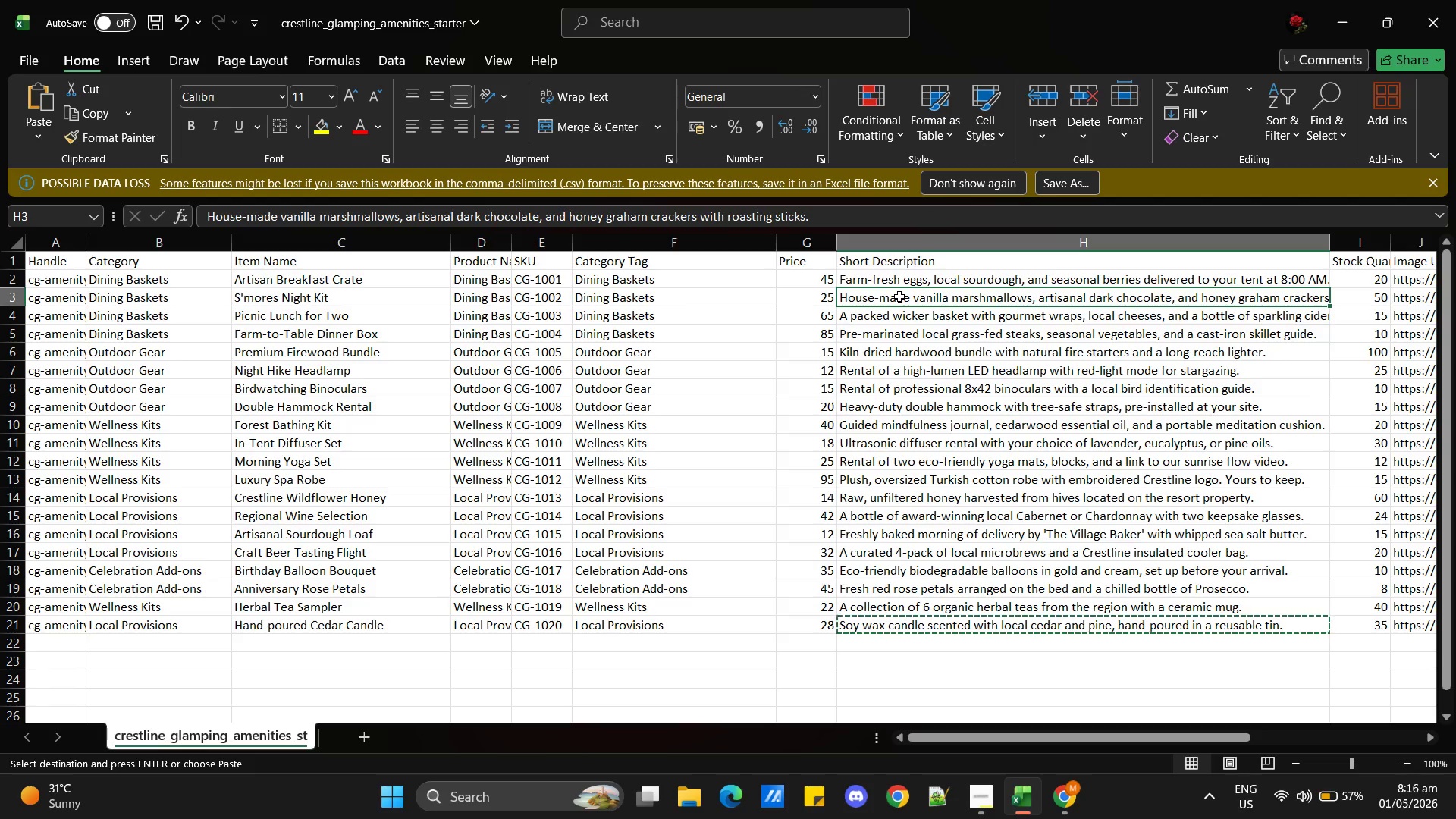 
wait(6.02)
 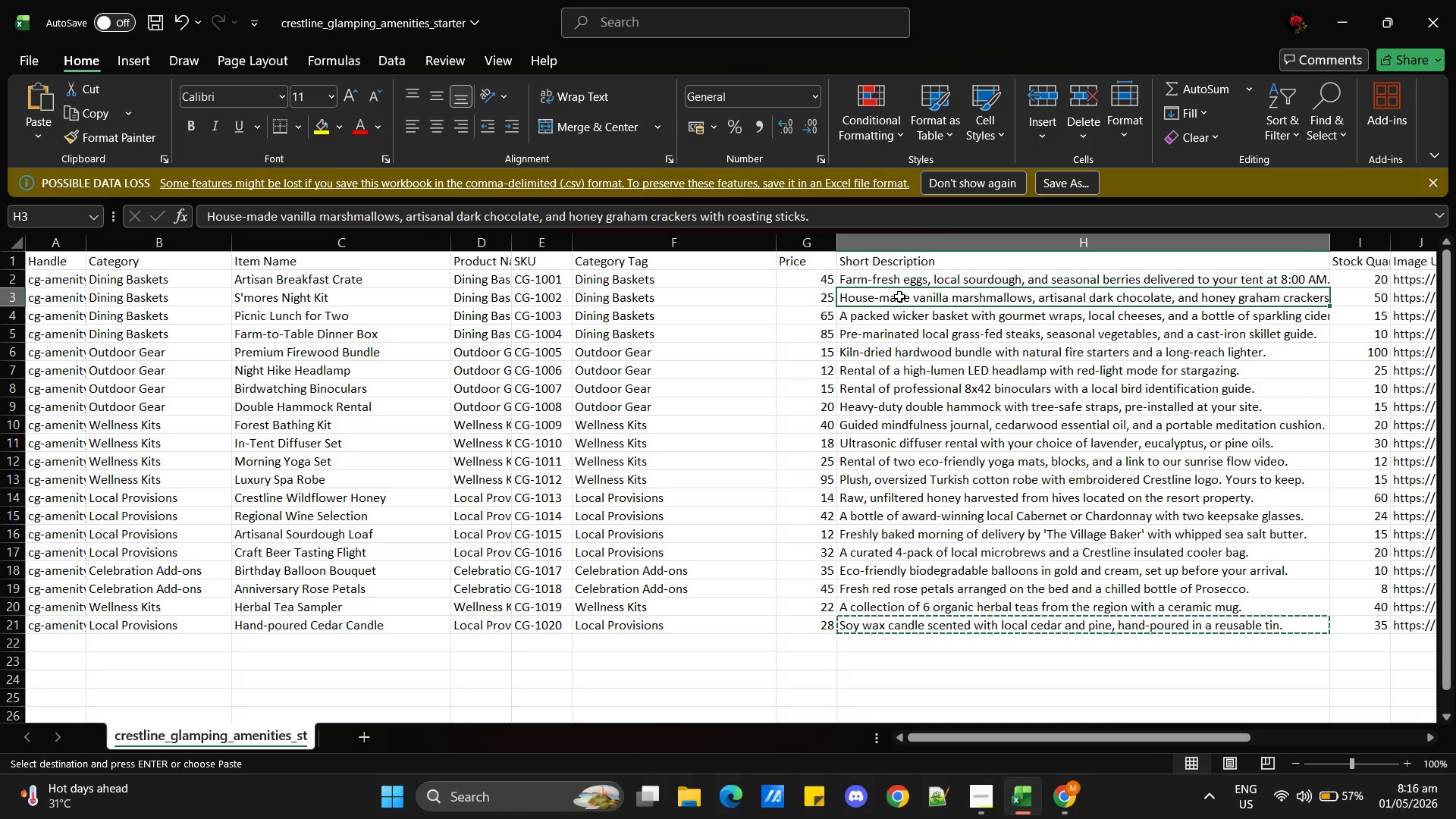 
key(Alt+AltLeft)
 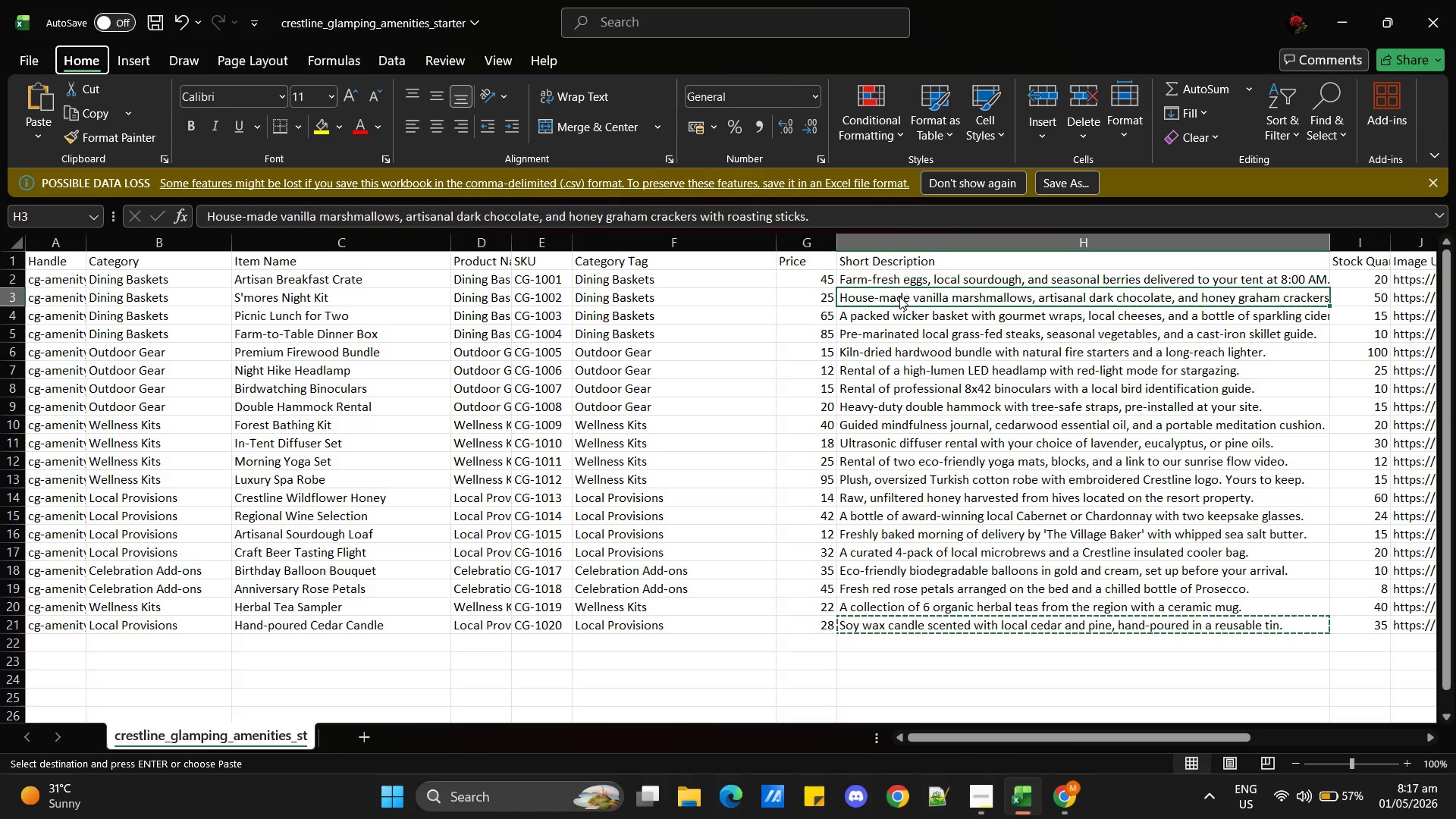 
key(Alt+Tab)
 